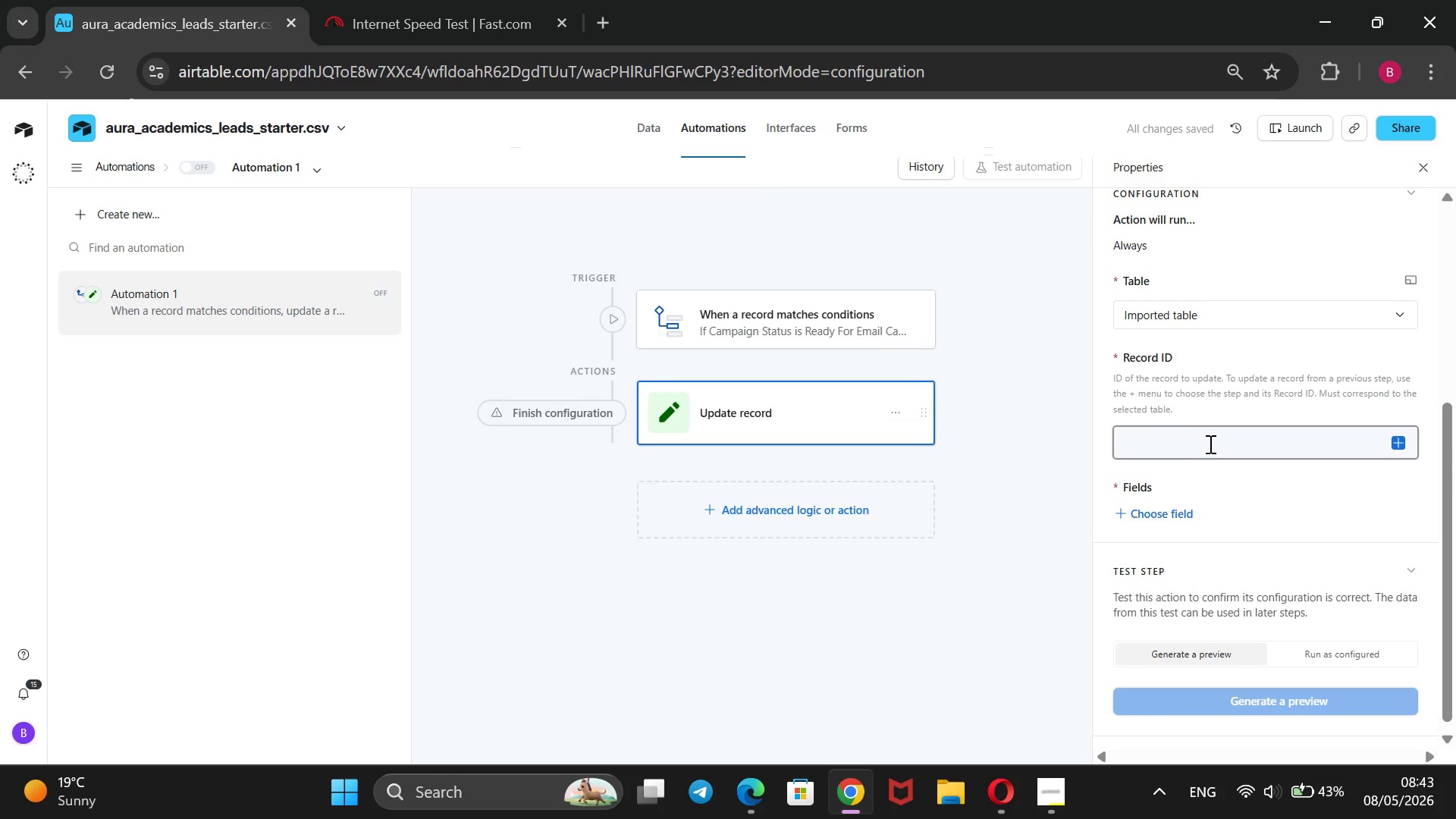 
left_click([1209, 444])
 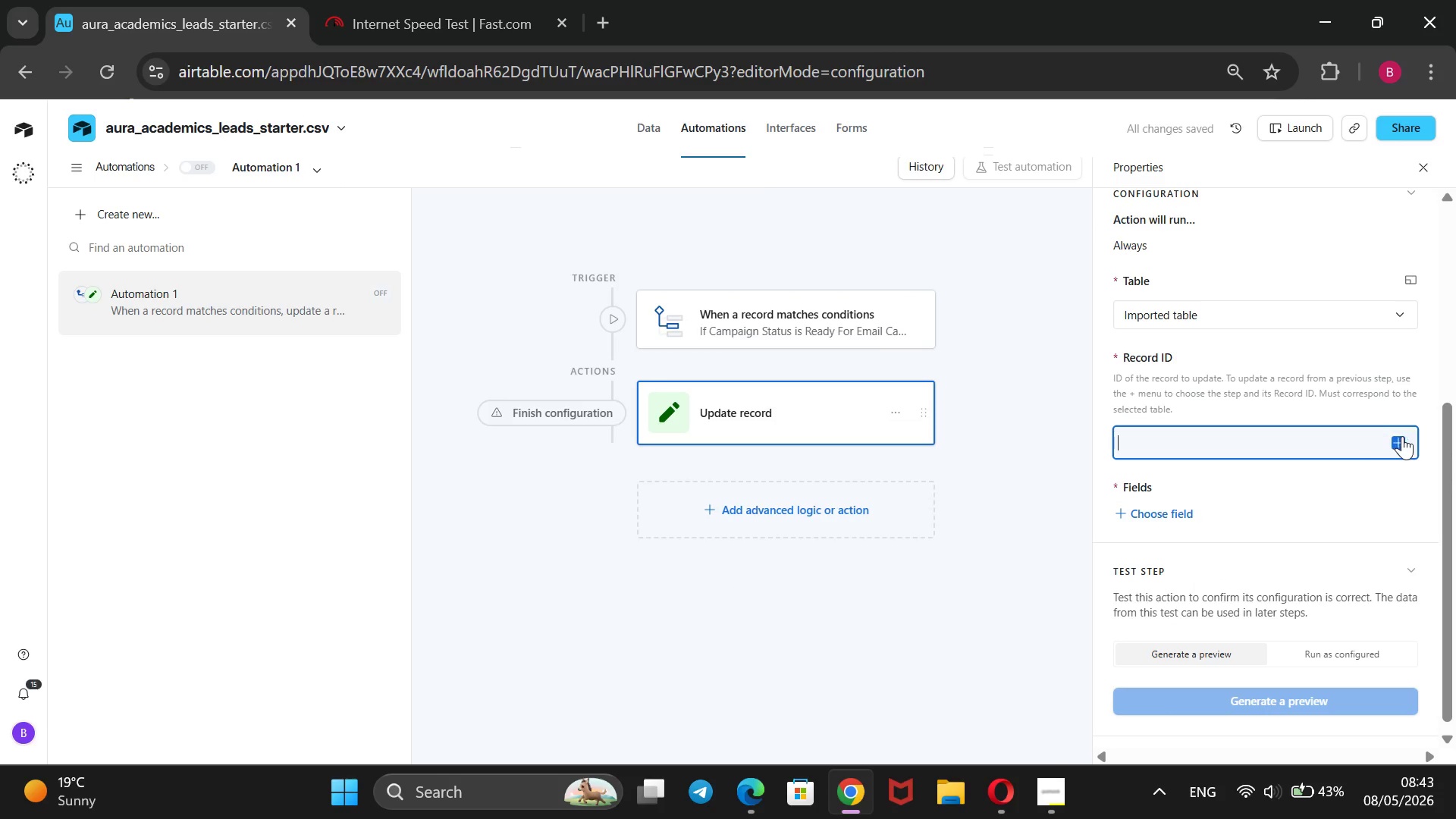 
left_click([1402, 441])
 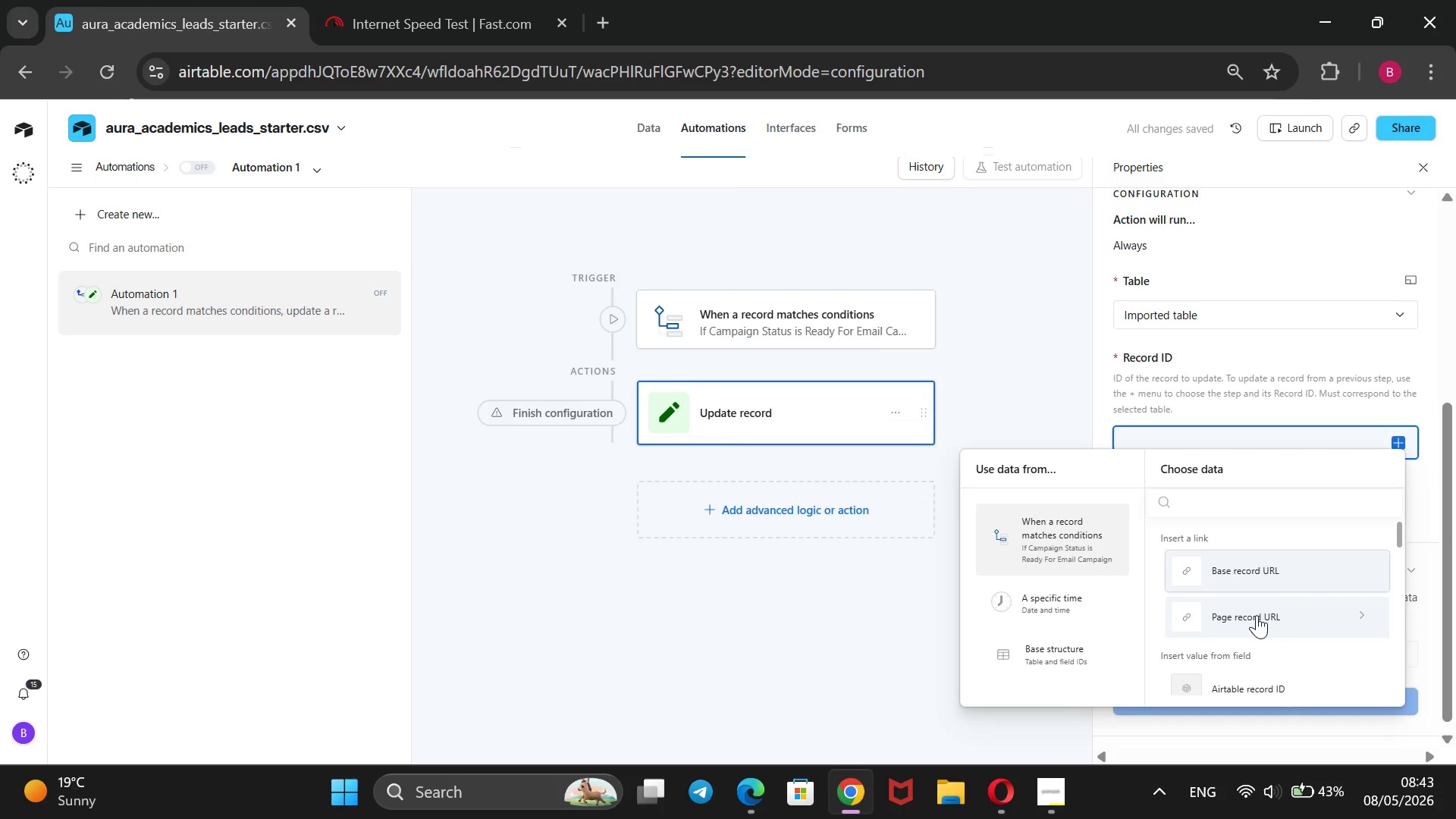 
scroll: coordinate [1257, 613], scroll_direction: down, amount: 1.0
 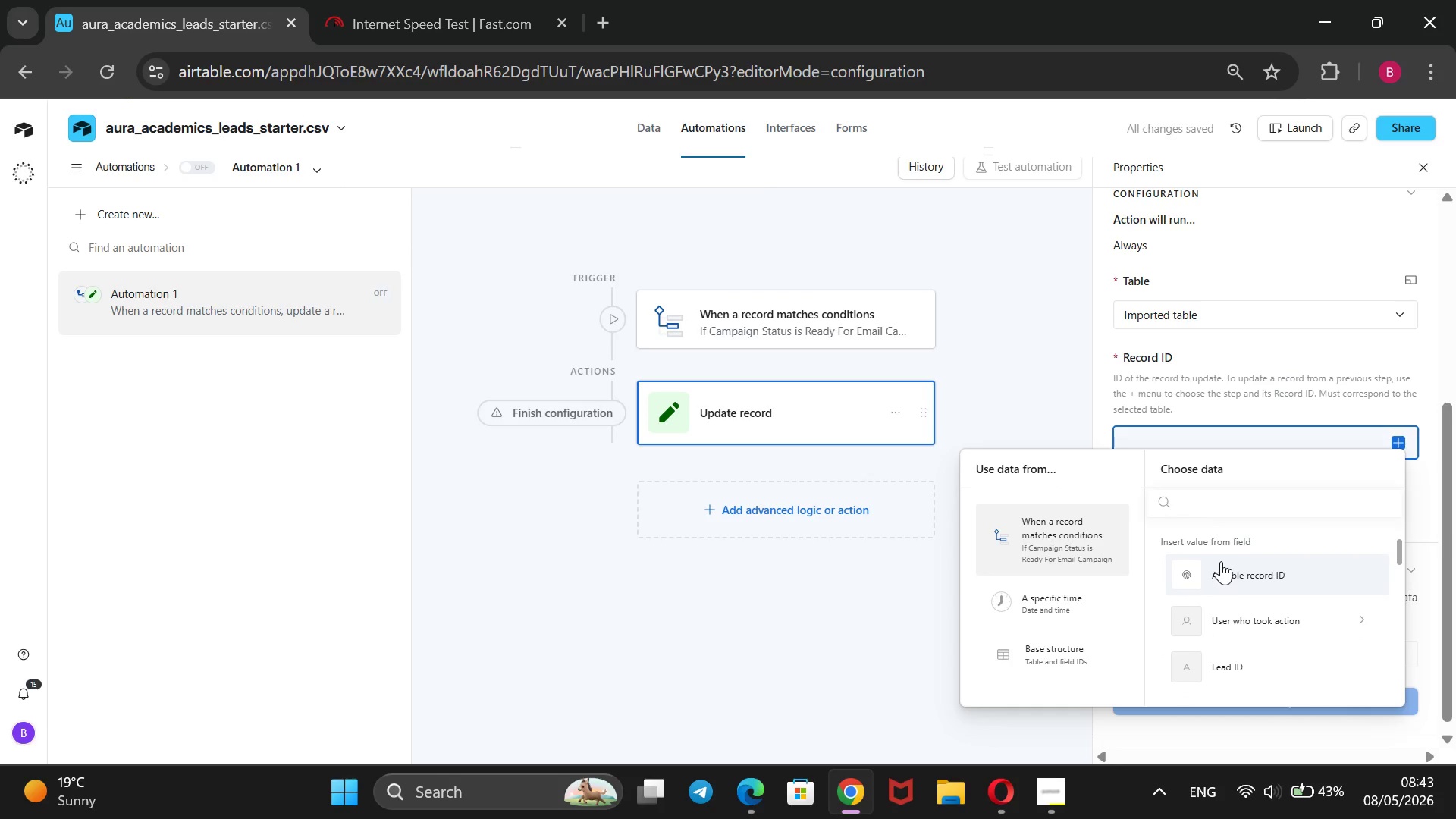 
left_click([1221, 561])
 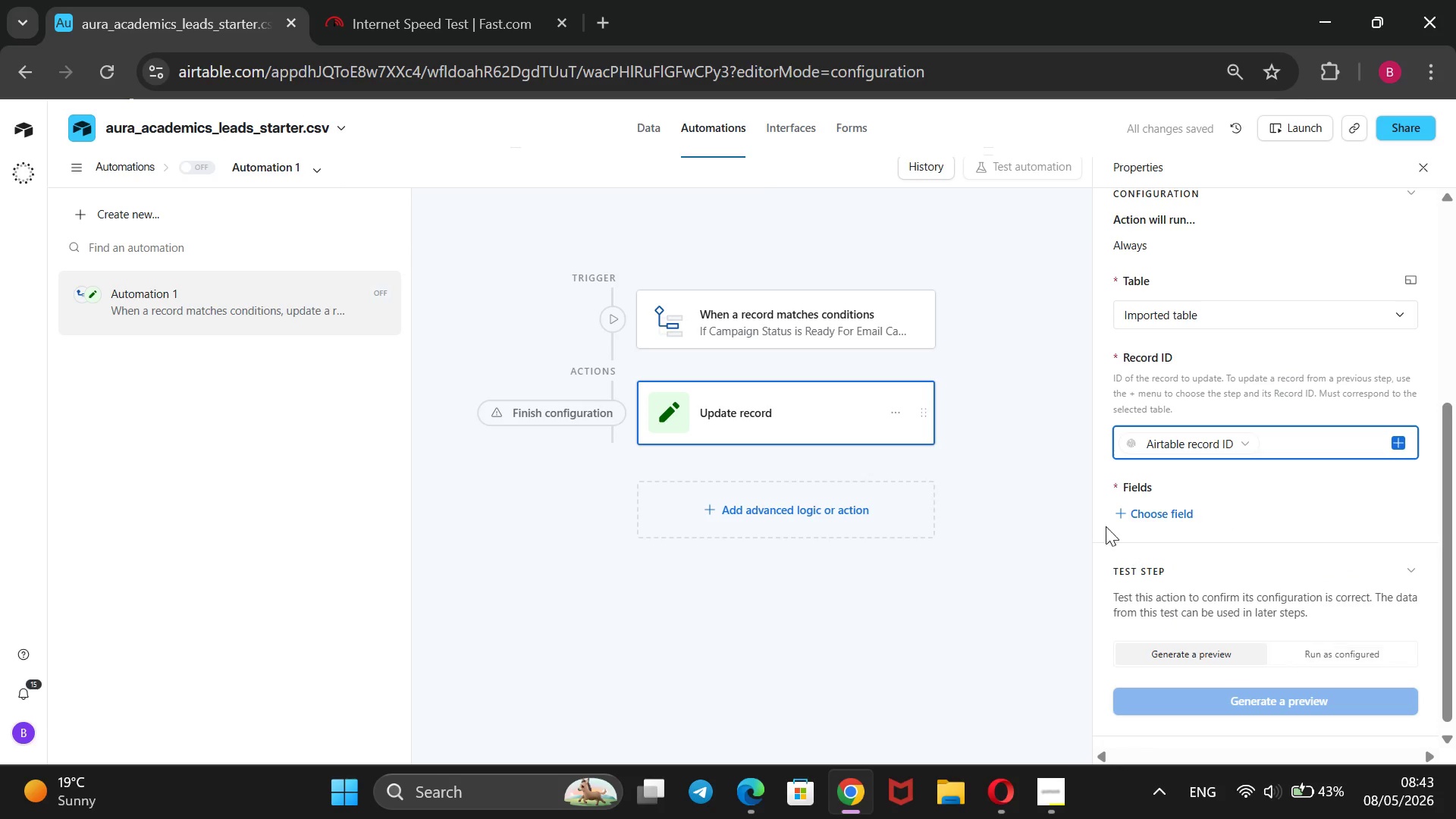 
left_click([1144, 514])
 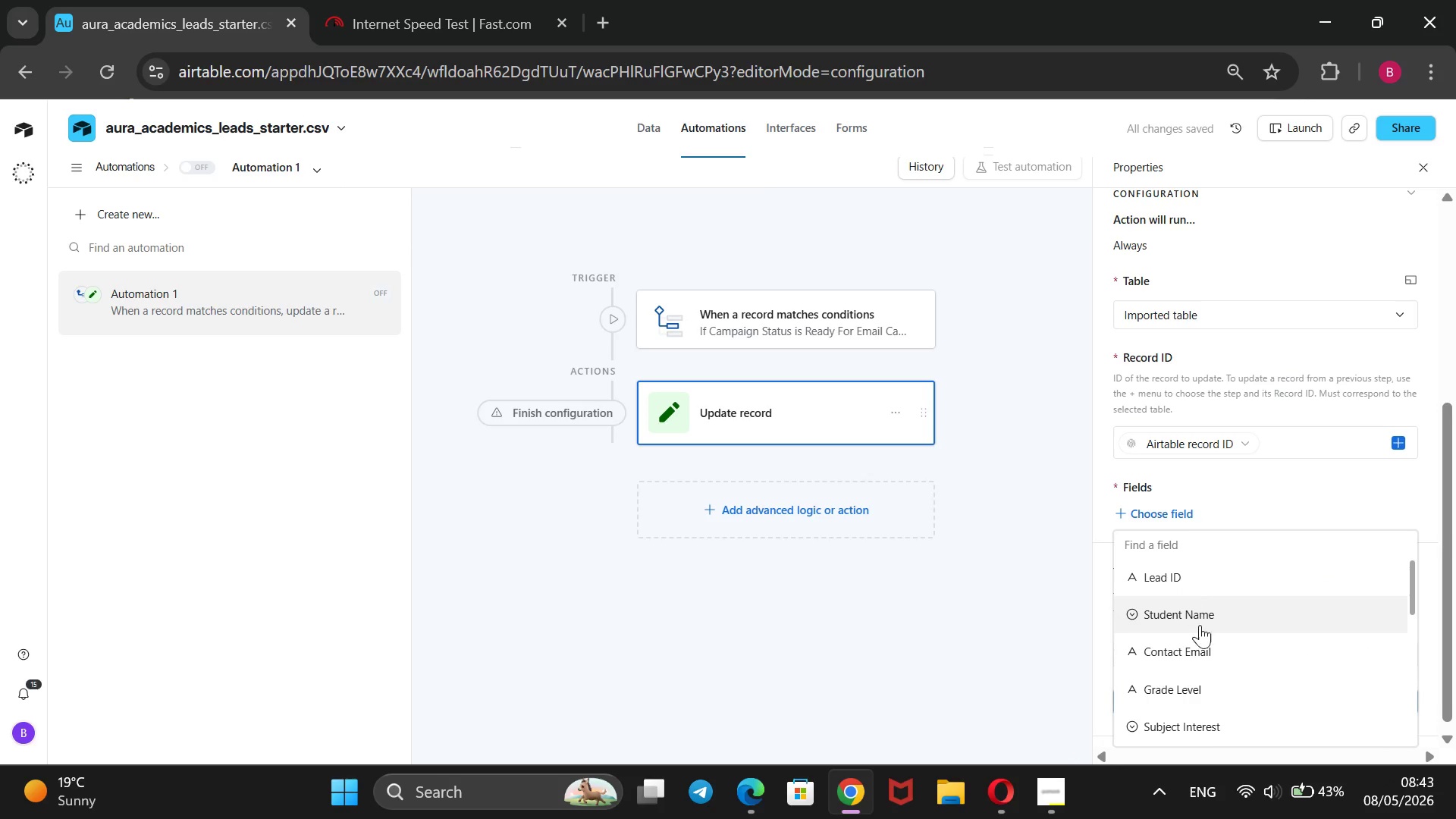 
scroll: coordinate [1200, 625], scroll_direction: down, amount: 3.0
 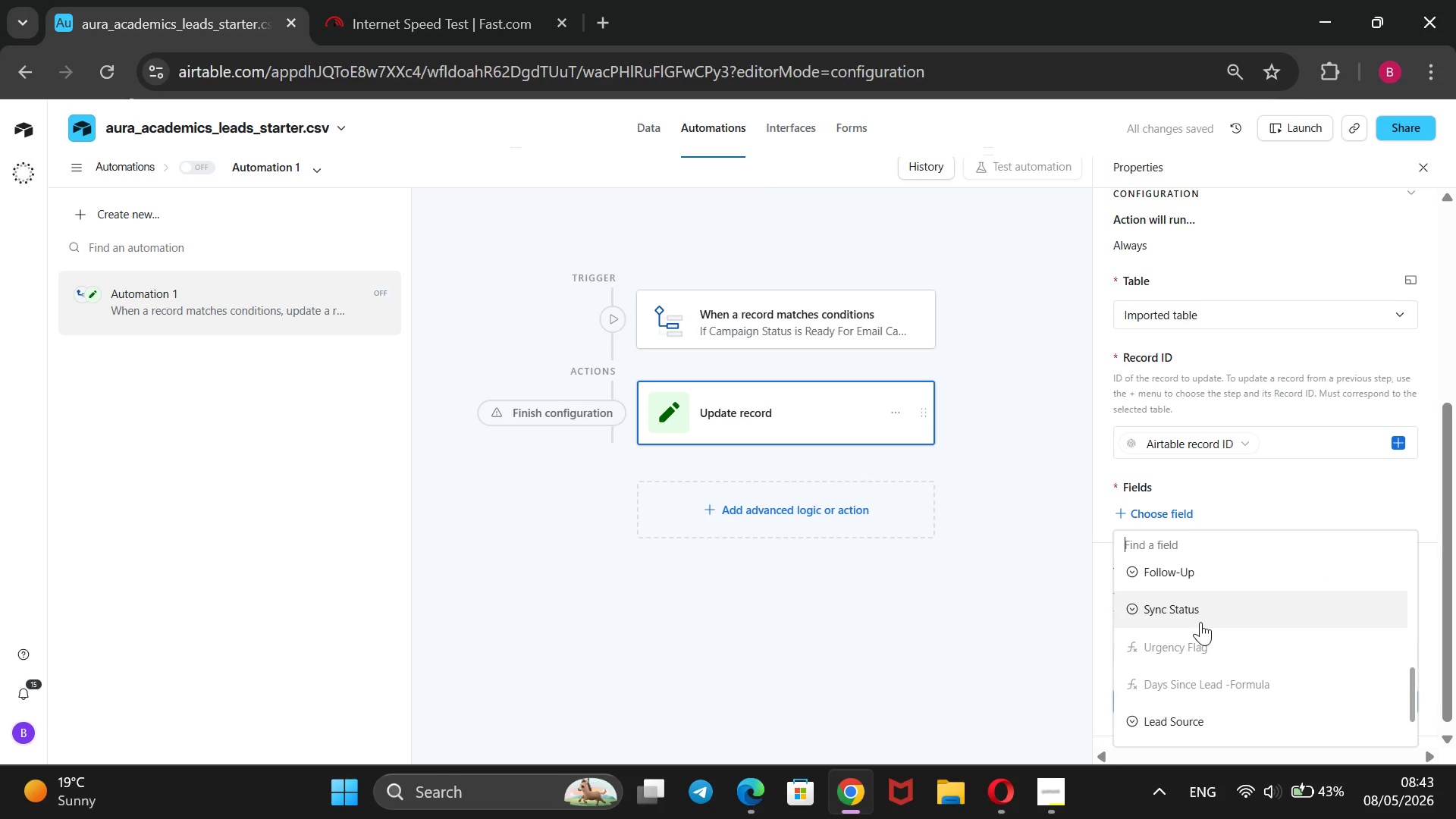 
left_click([1200, 622])
 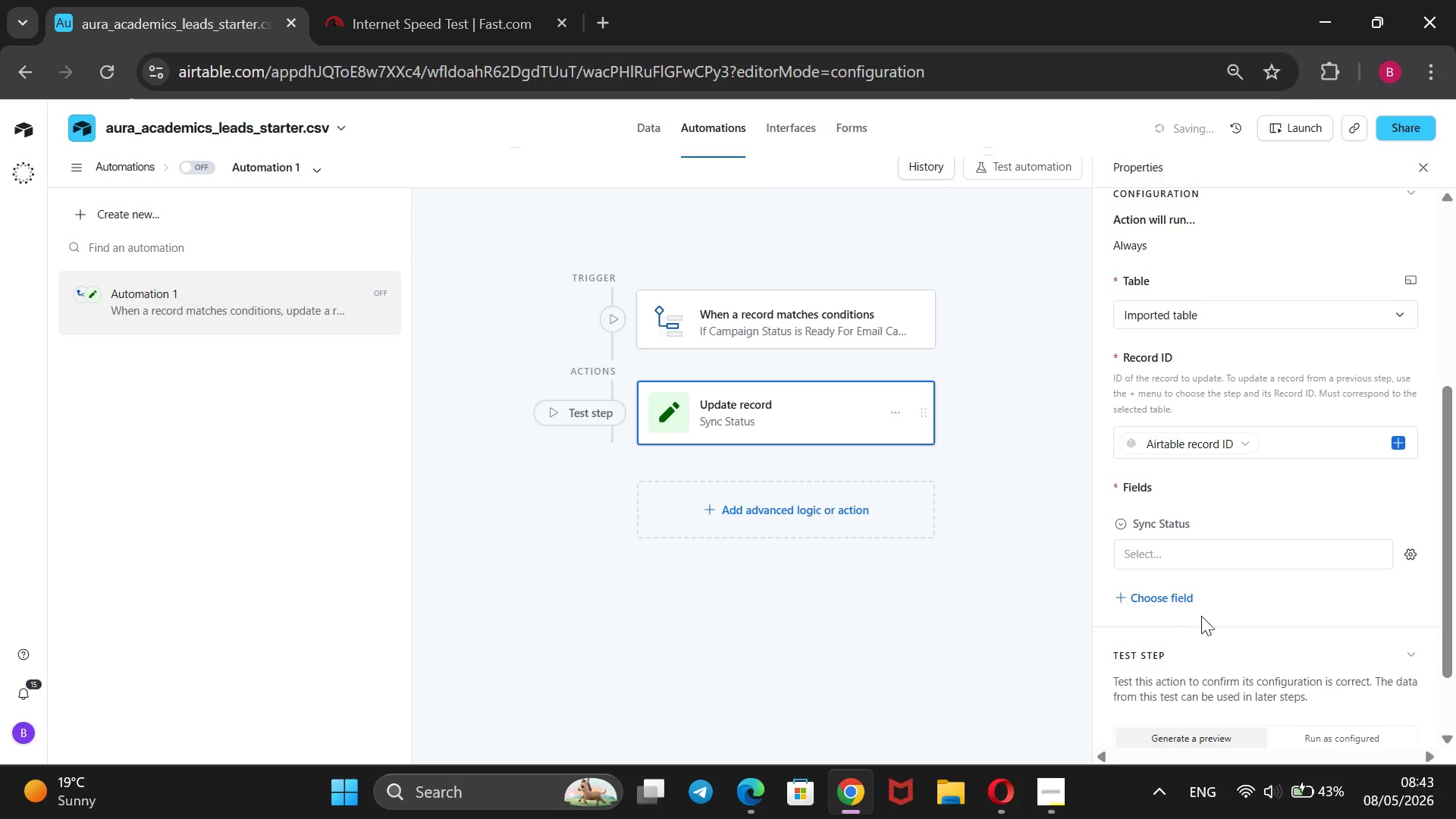 
mouse_move([1216, 589])
 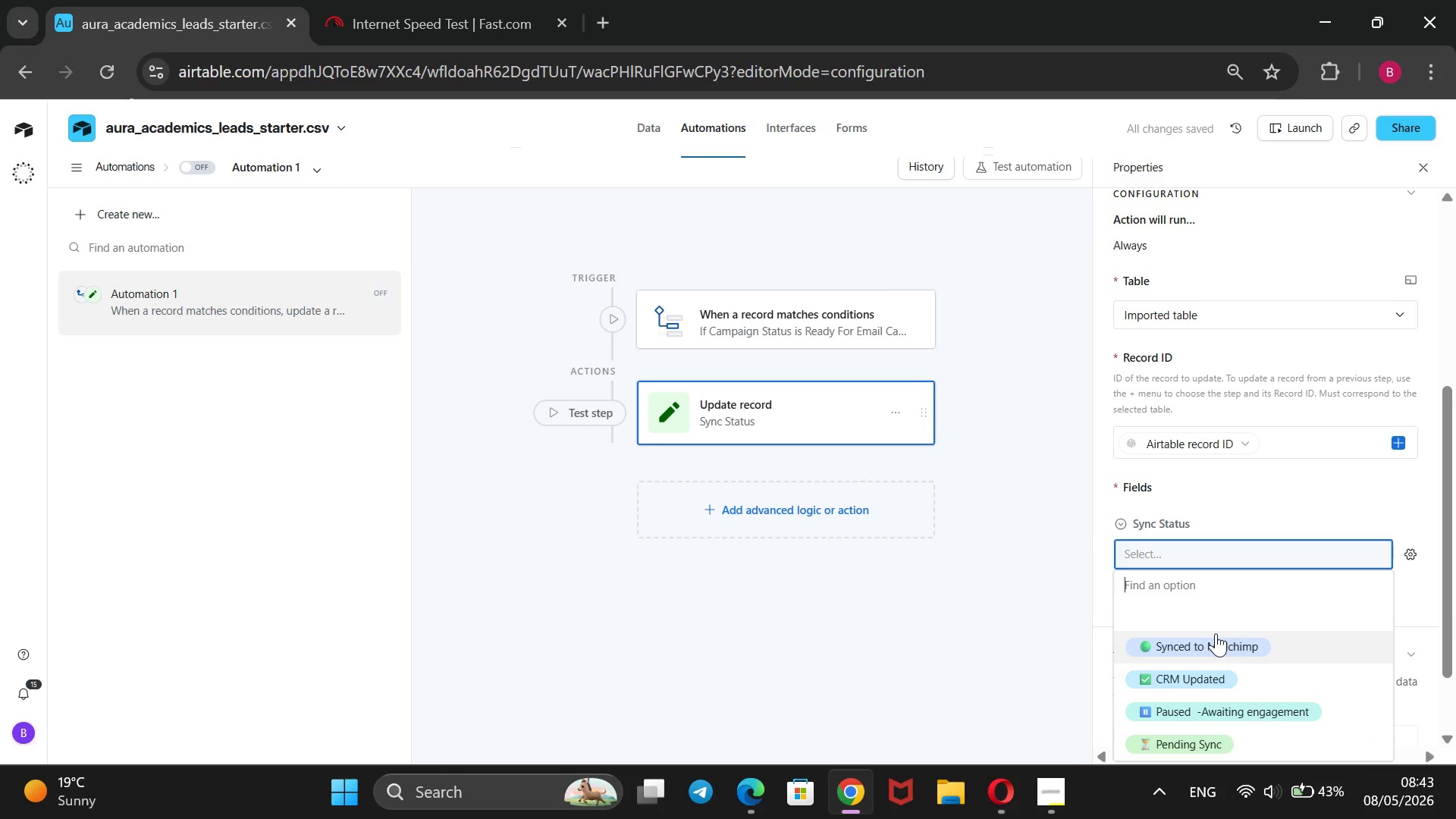 
left_click([1216, 633])
 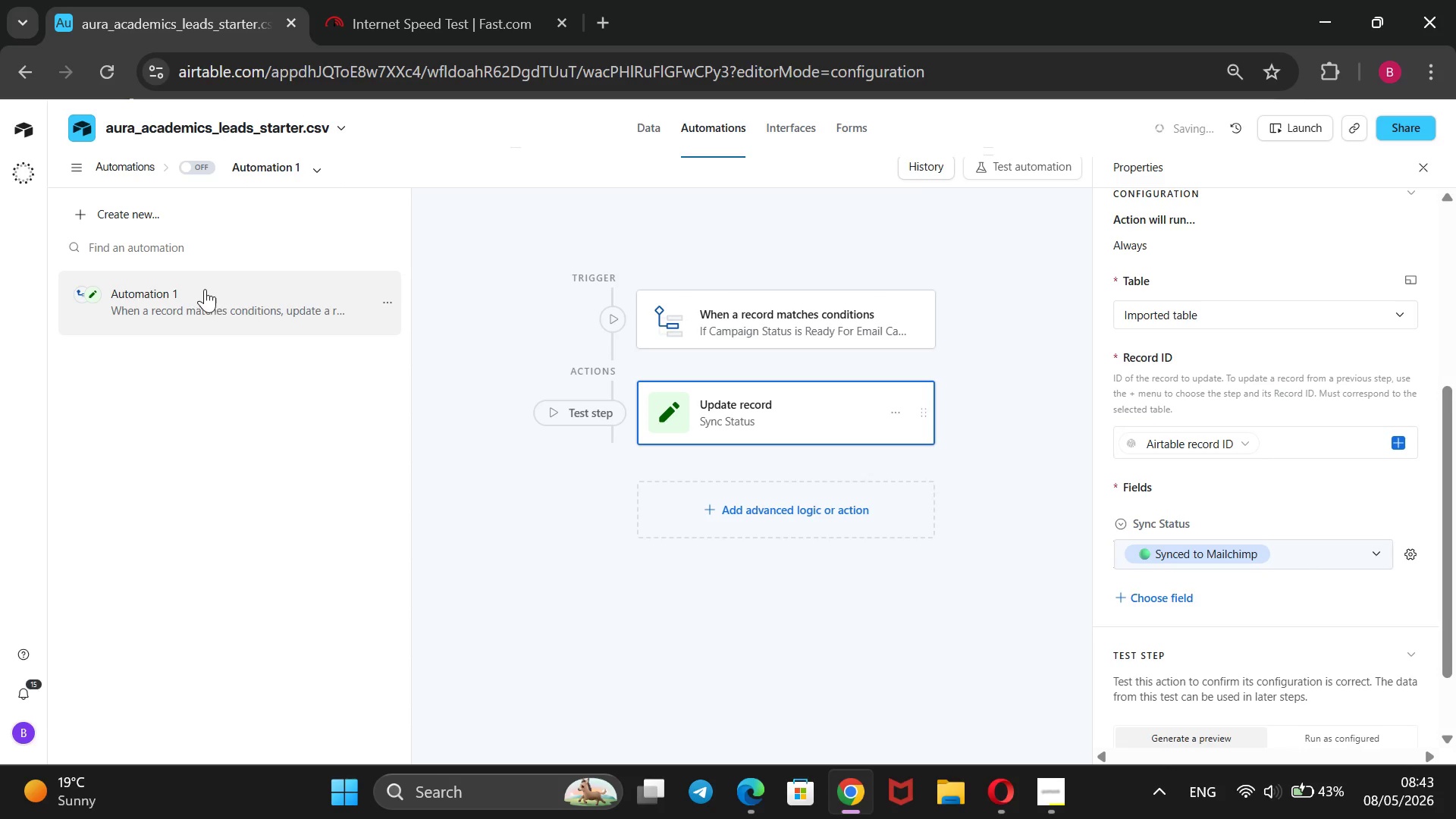 
right_click([205, 289])
 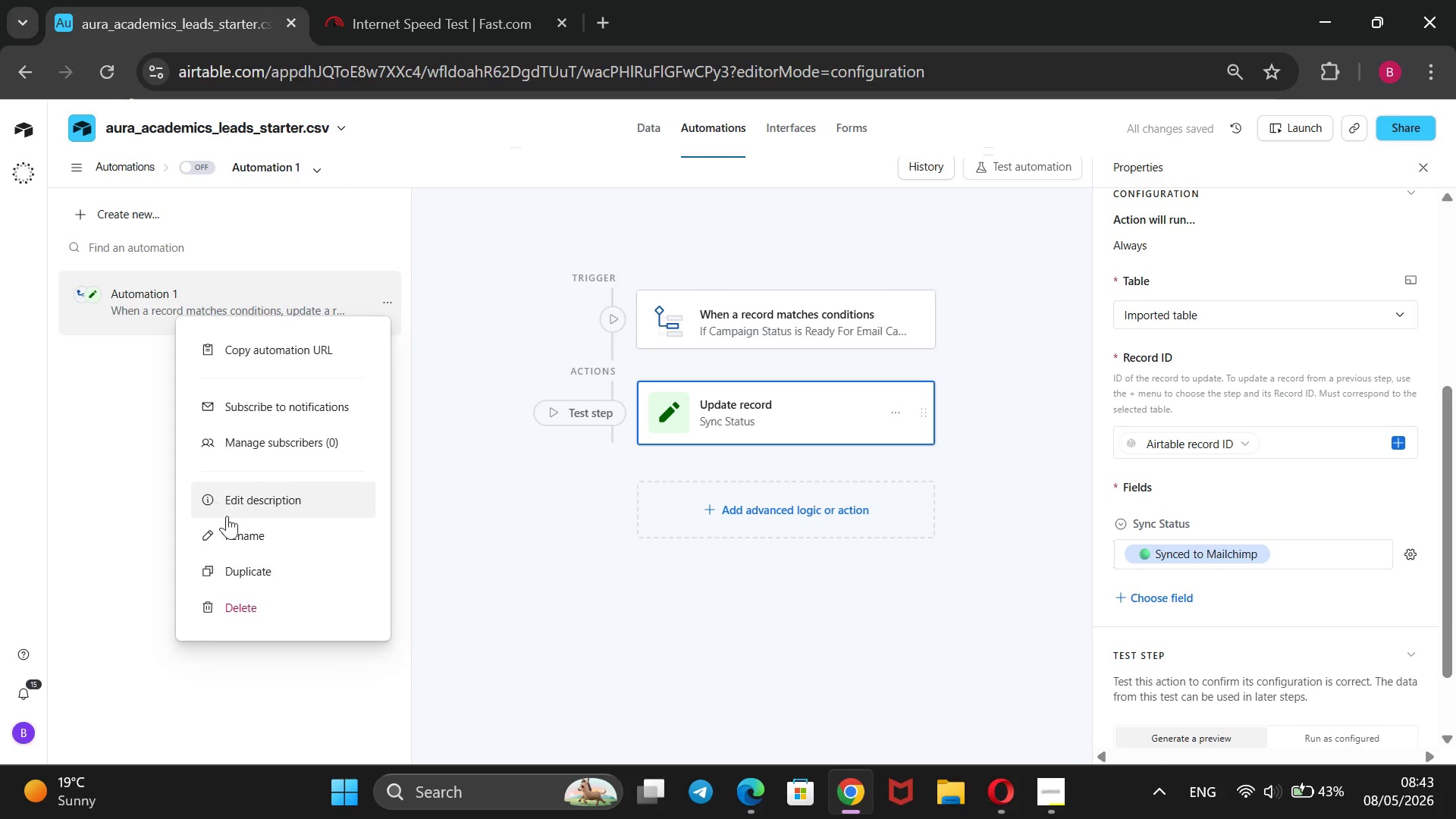 
left_click([231, 523])
 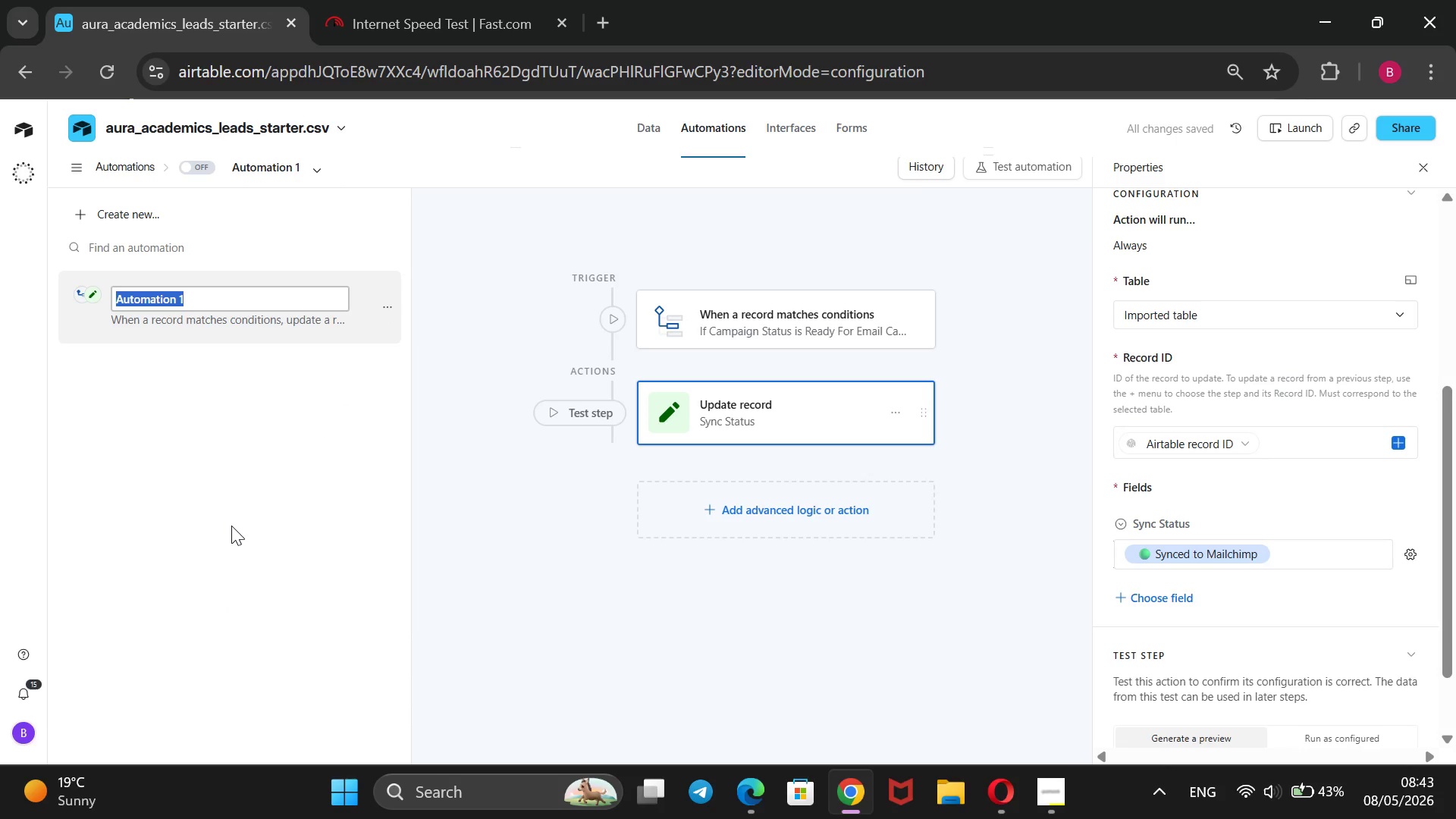 
type(Synced to mailchip fr)
key(Backspace)
key(Backspace)
 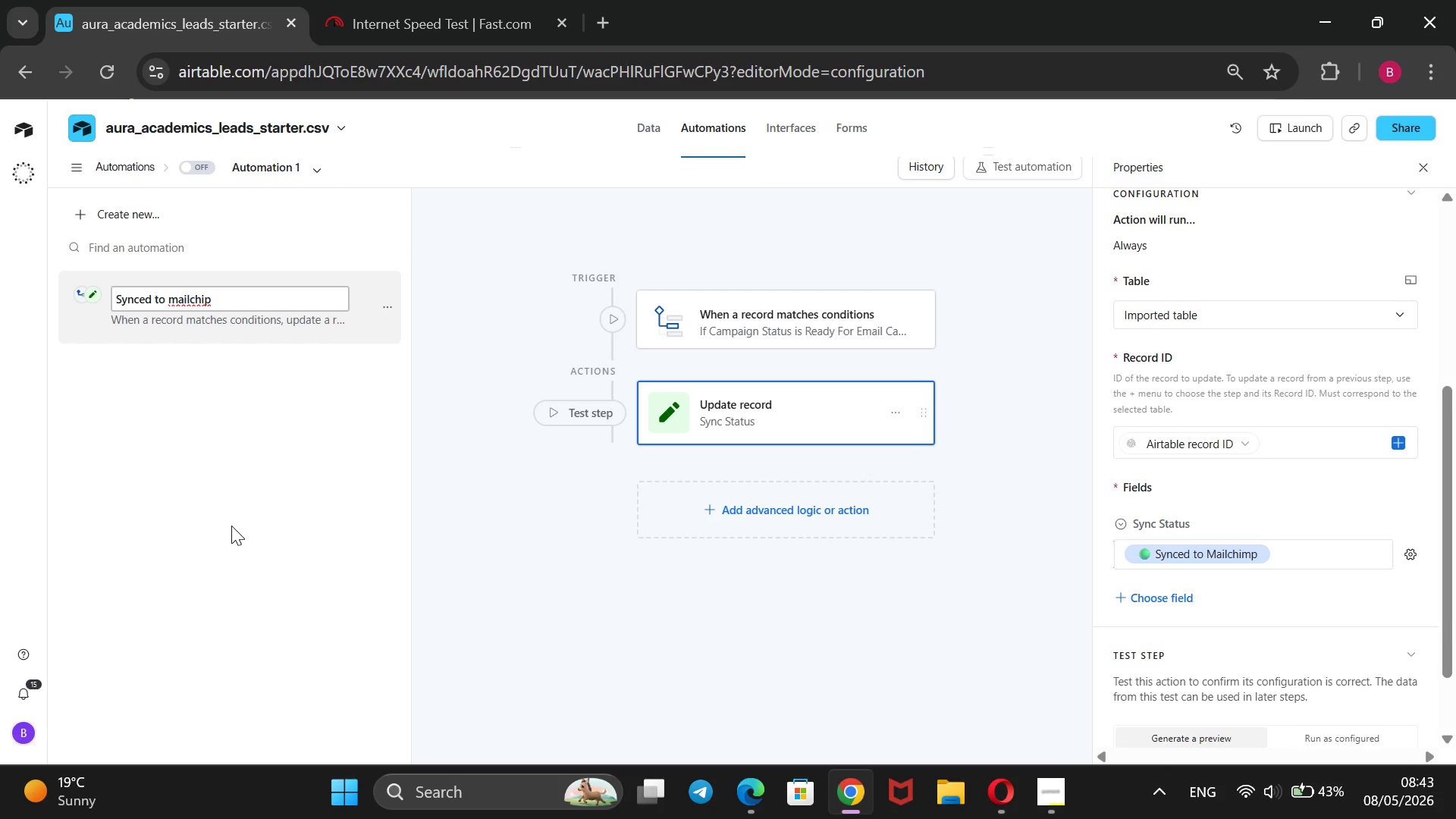 
wait(5.58)
 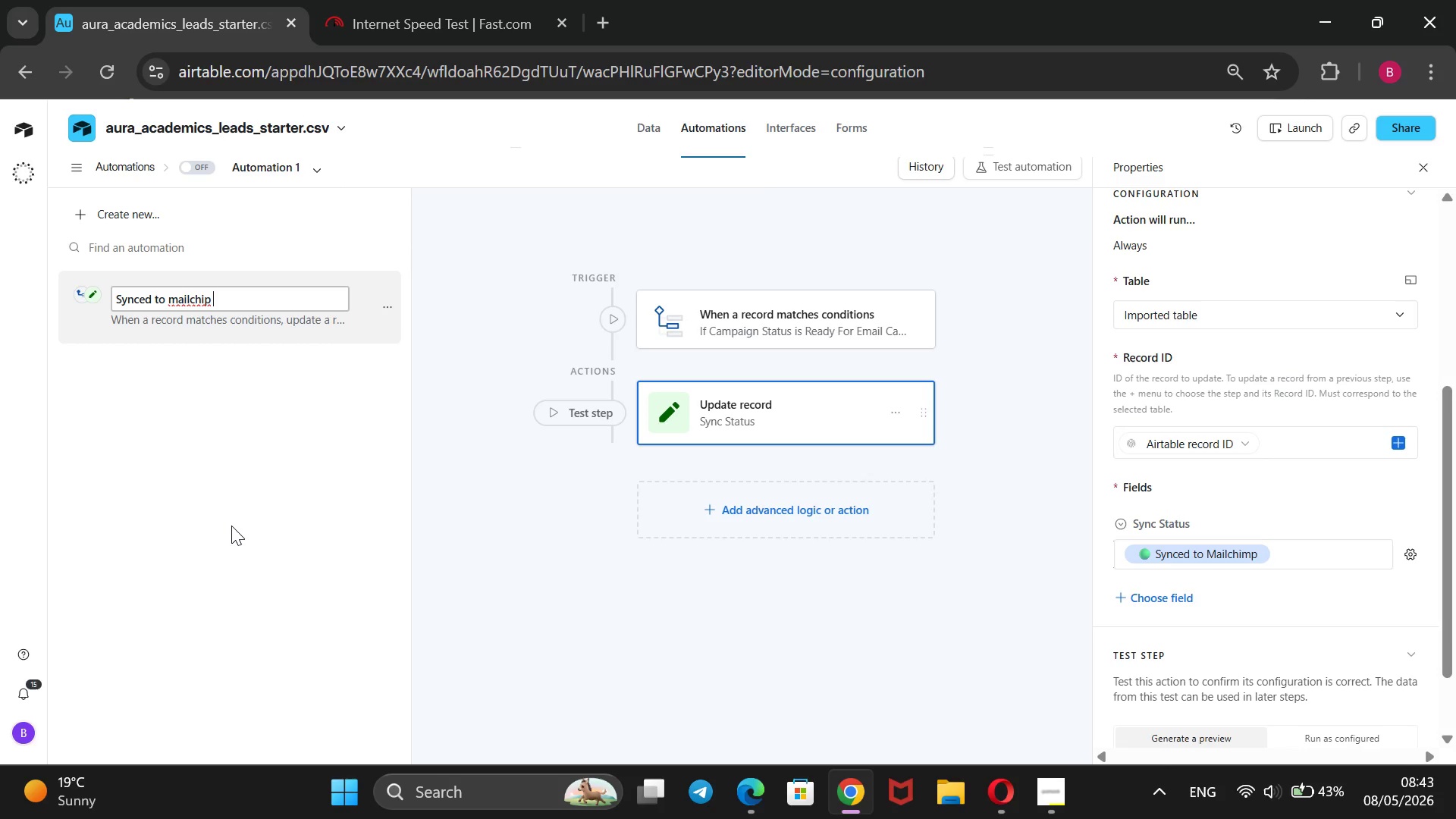 
key(ArrowLeft)
 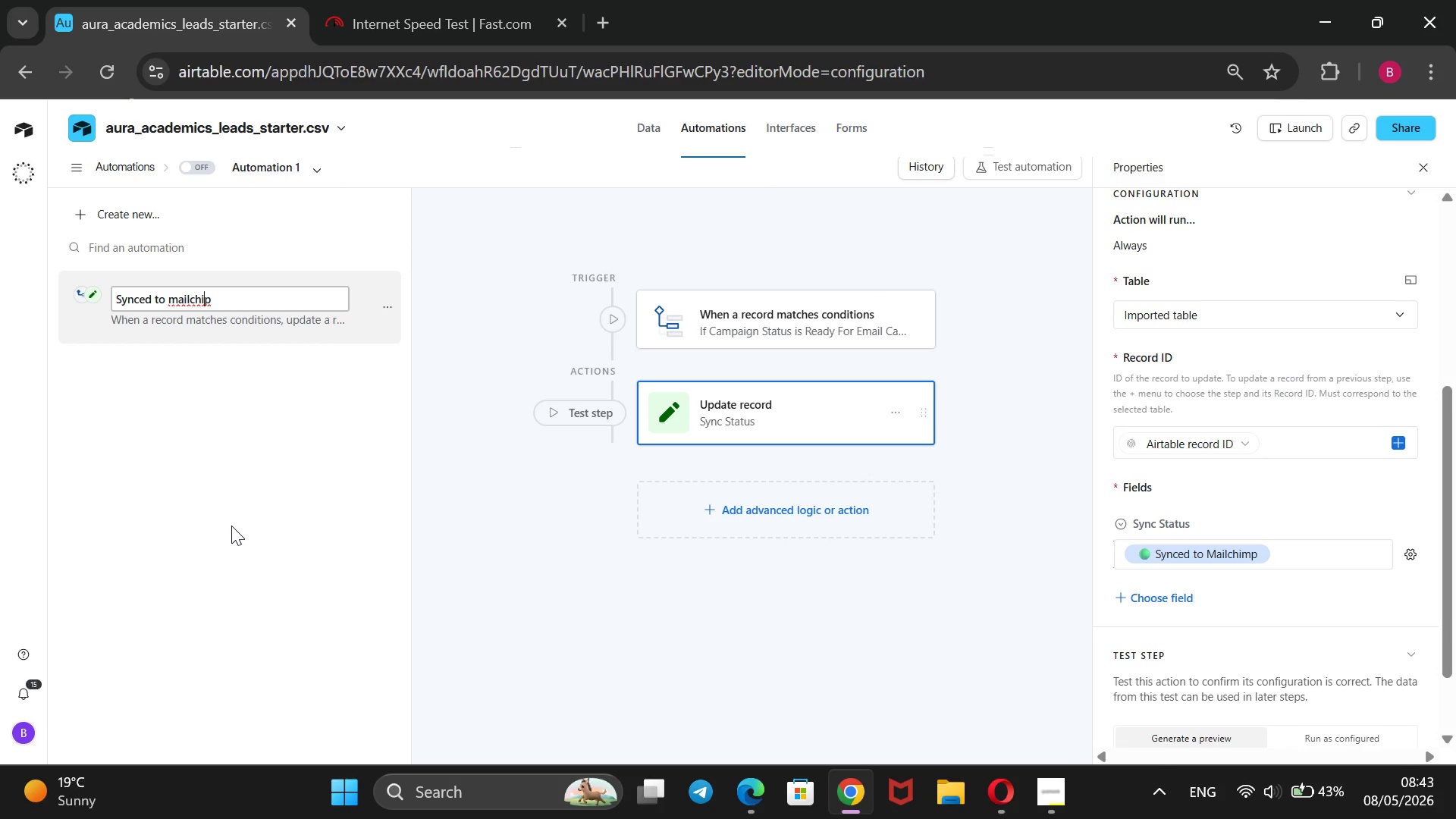 
key(ArrowLeft)
 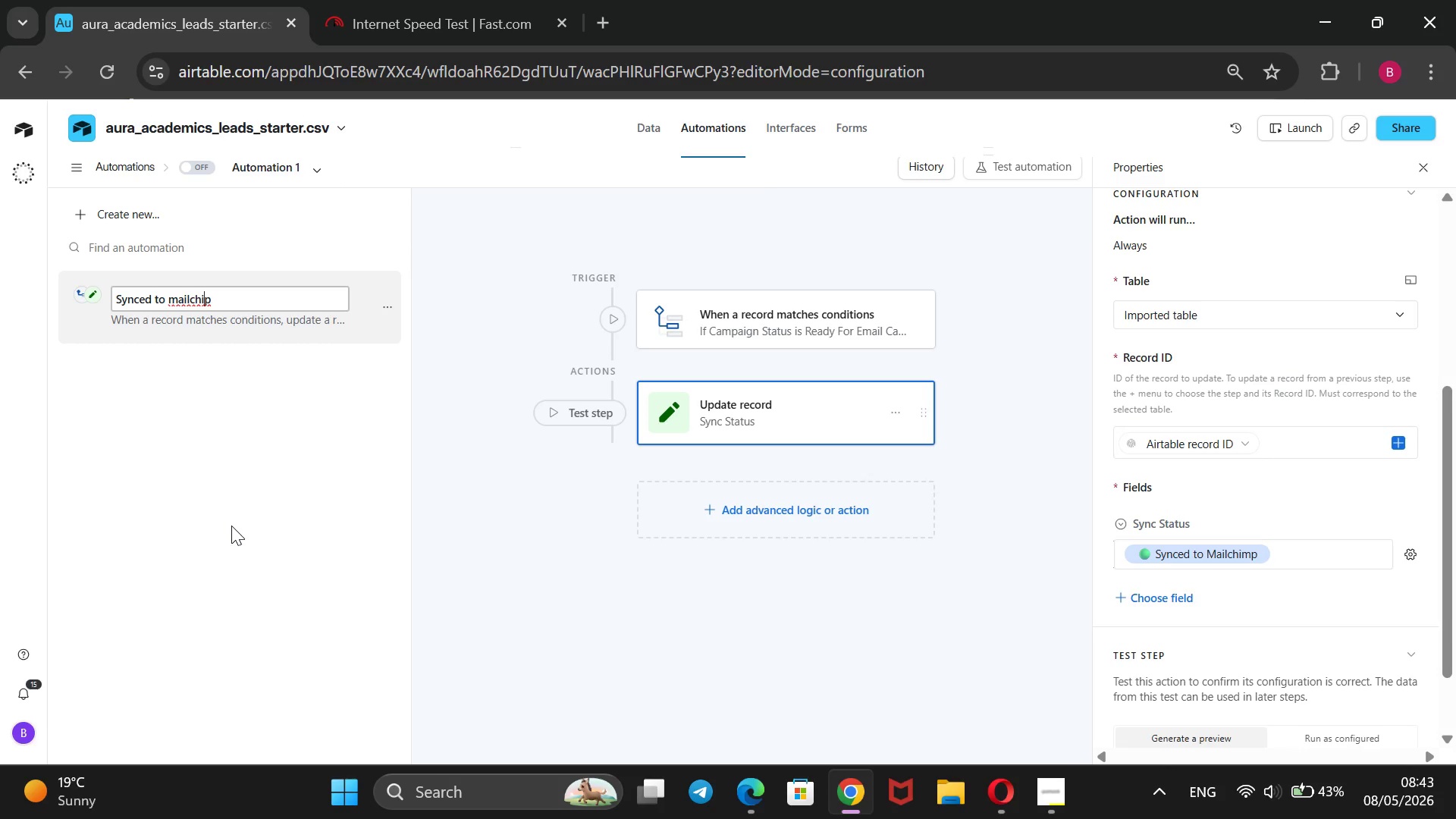 
key(M)
 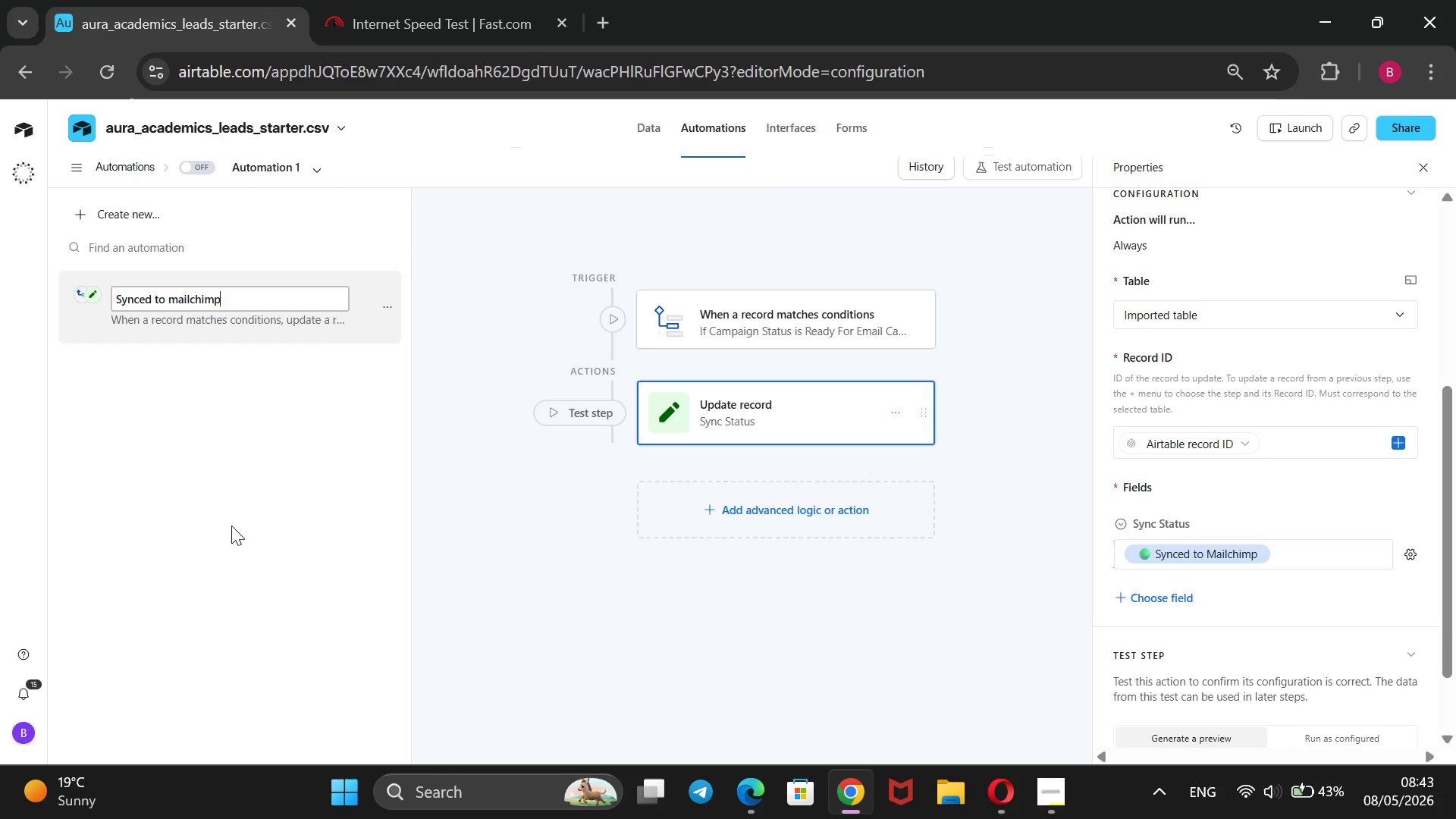 
key(ArrowRight)
 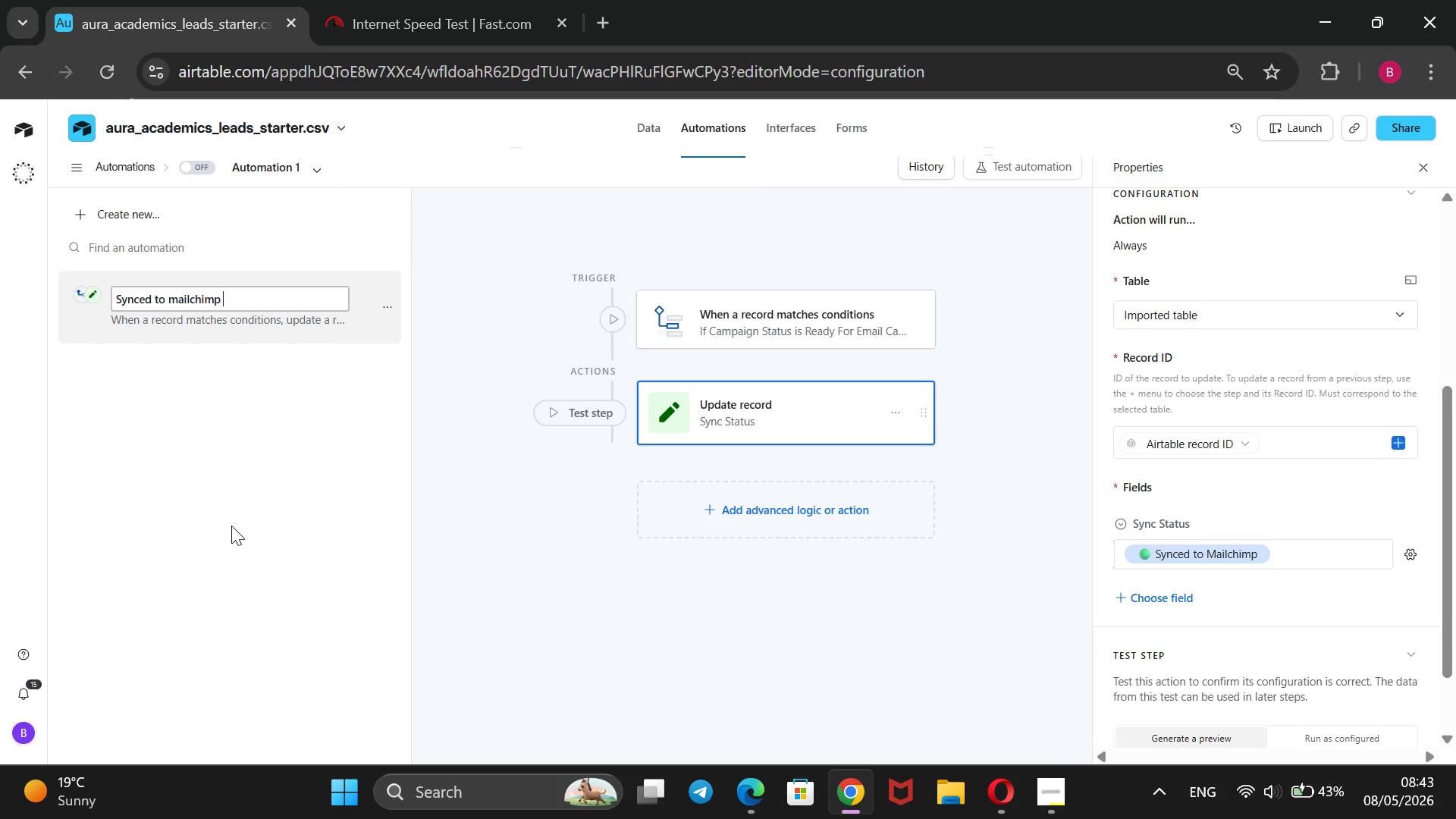 
type( q)
key(Backspace)
type(when ready)
 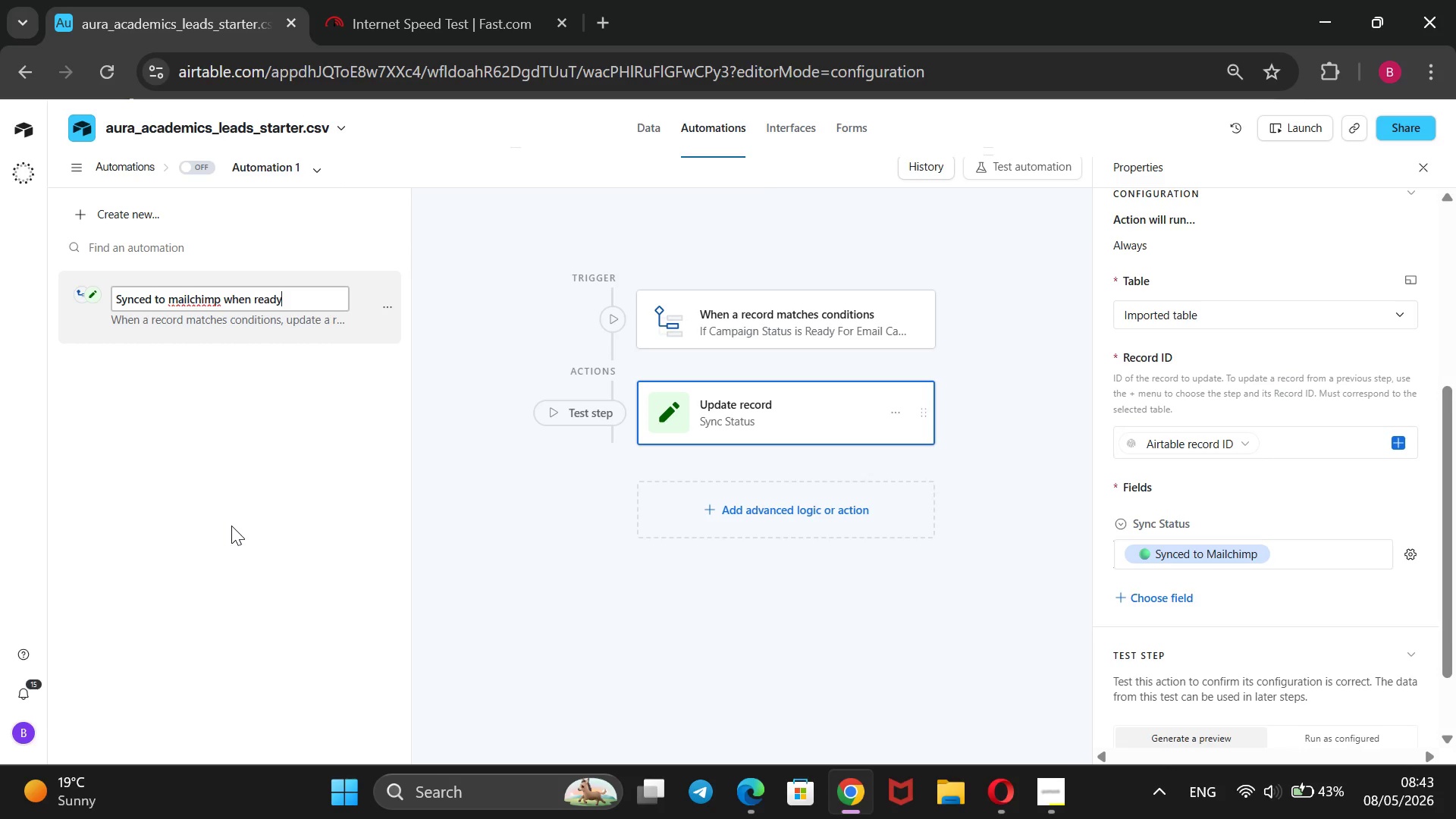 
key(Enter)
 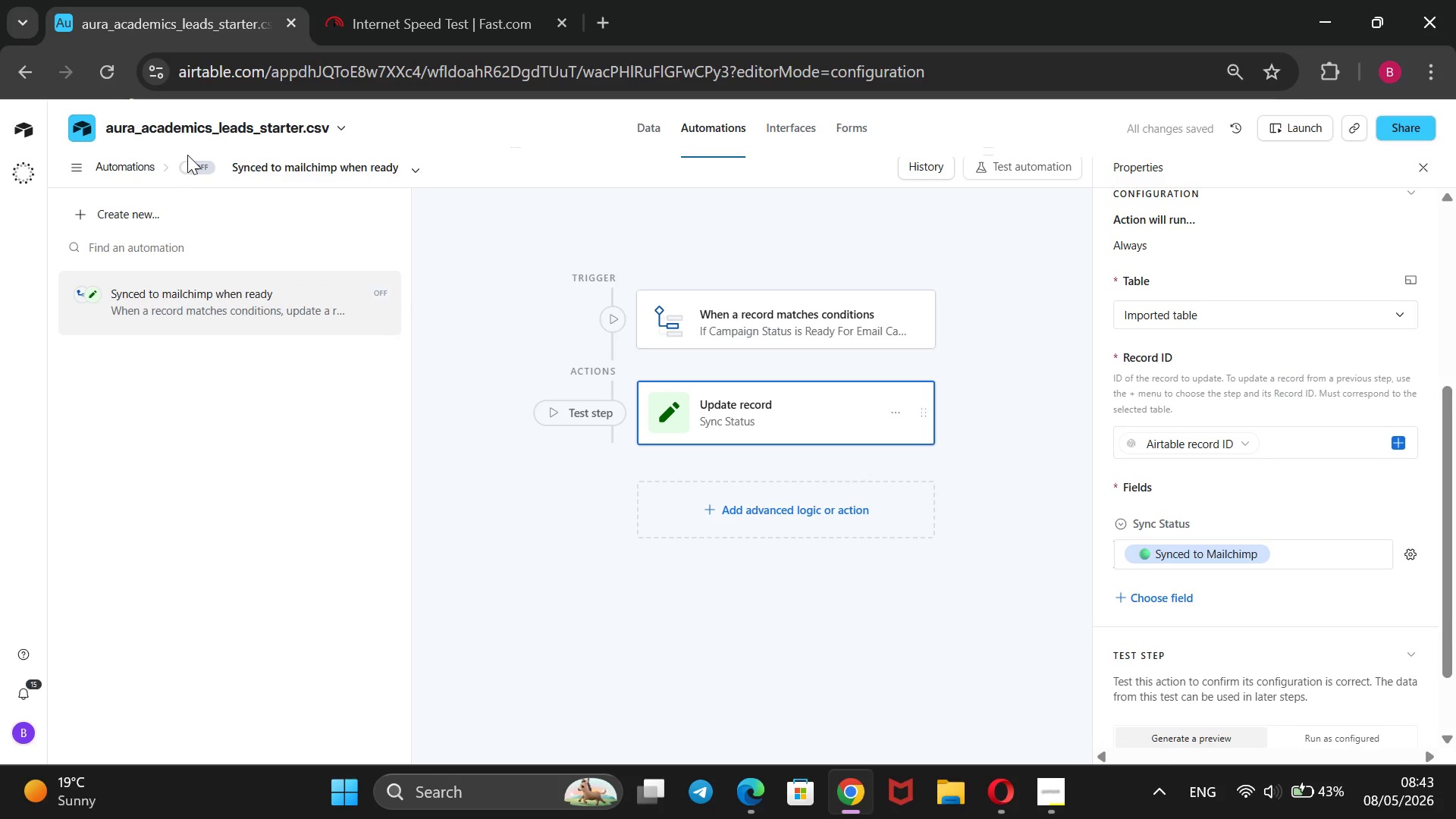 
left_click([190, 164])
 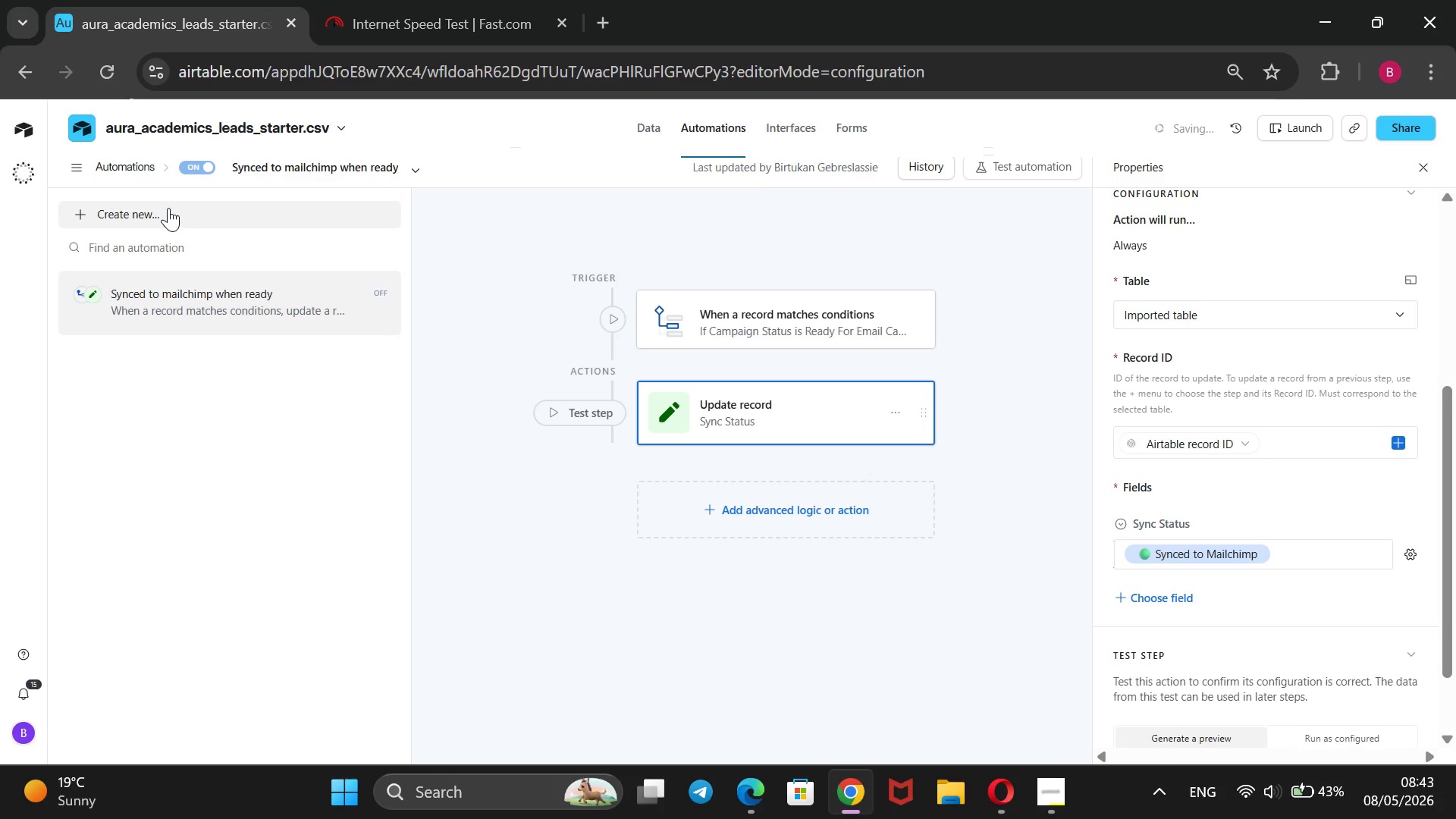 
left_click([168, 208])
 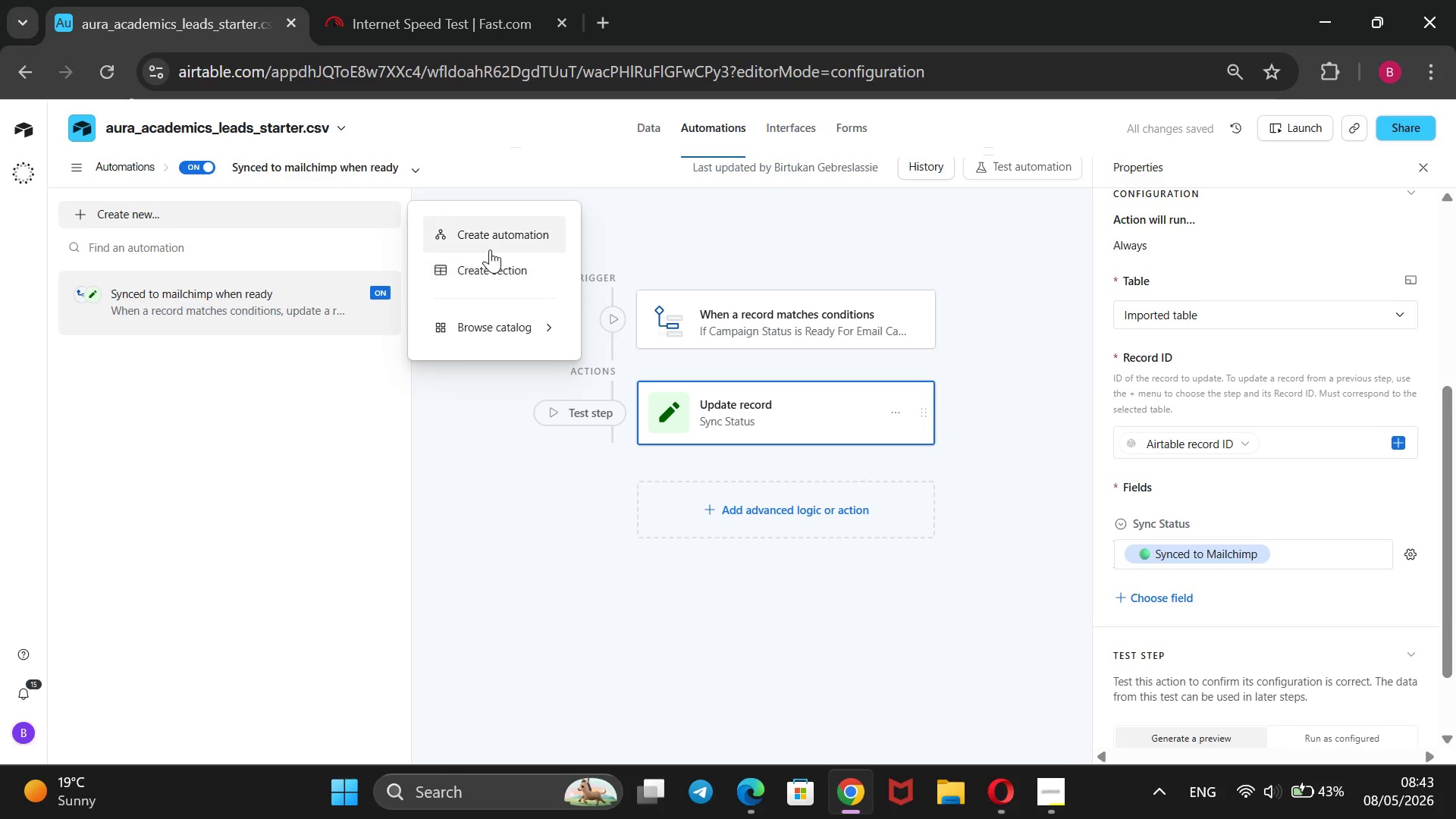 
left_click([491, 247])
 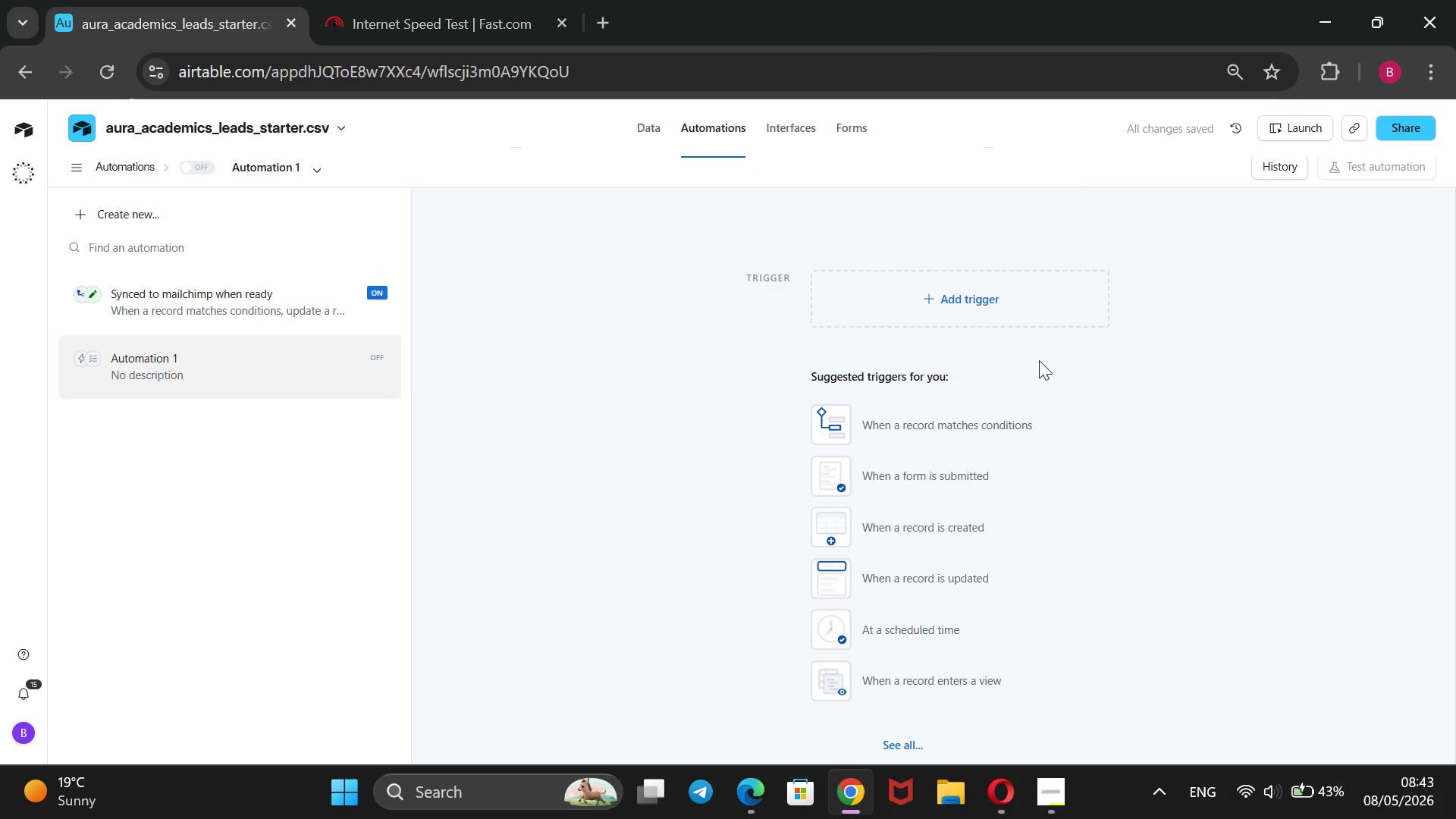 
left_click([976, 303])
 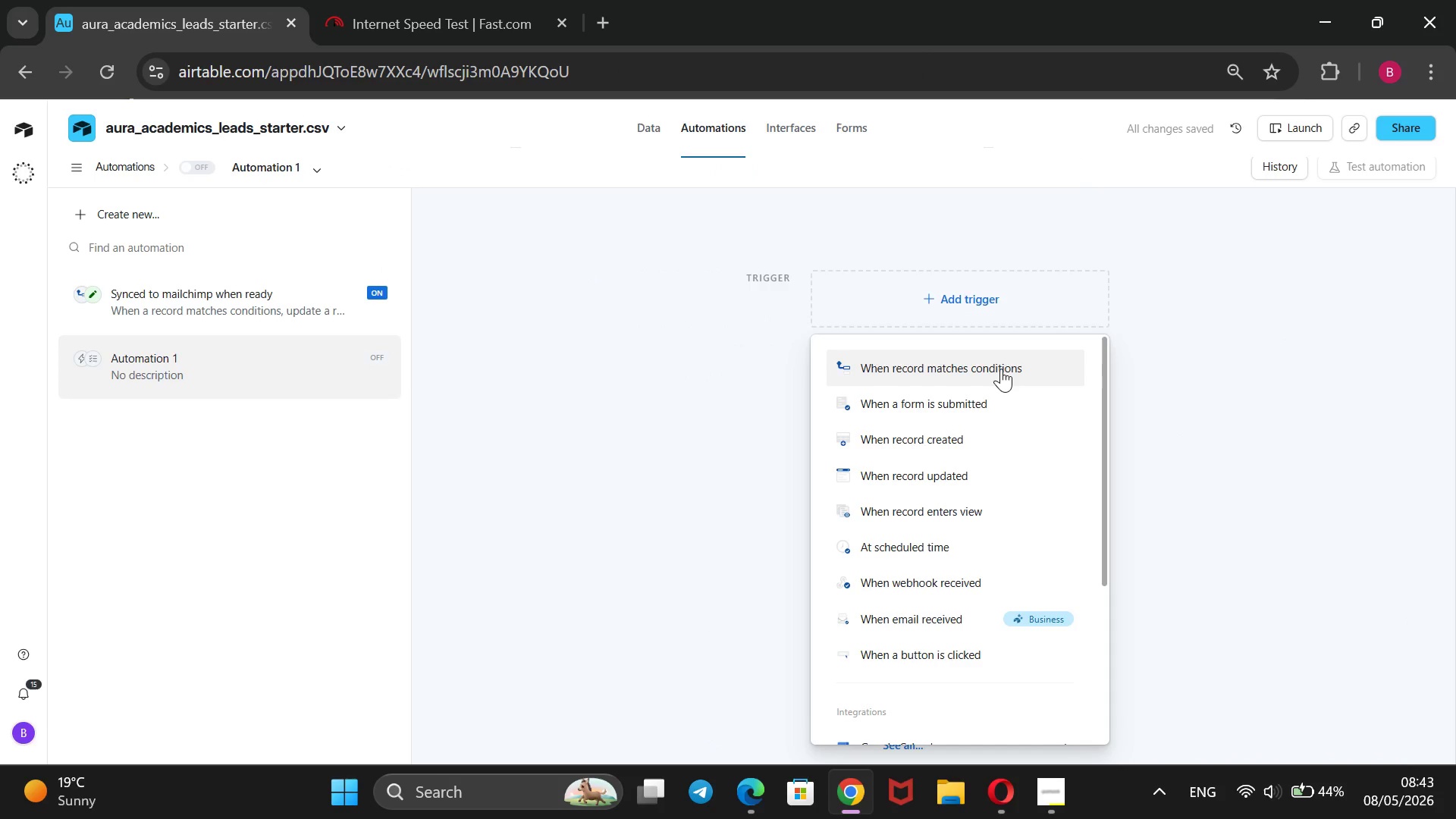 
left_click([1001, 366])
 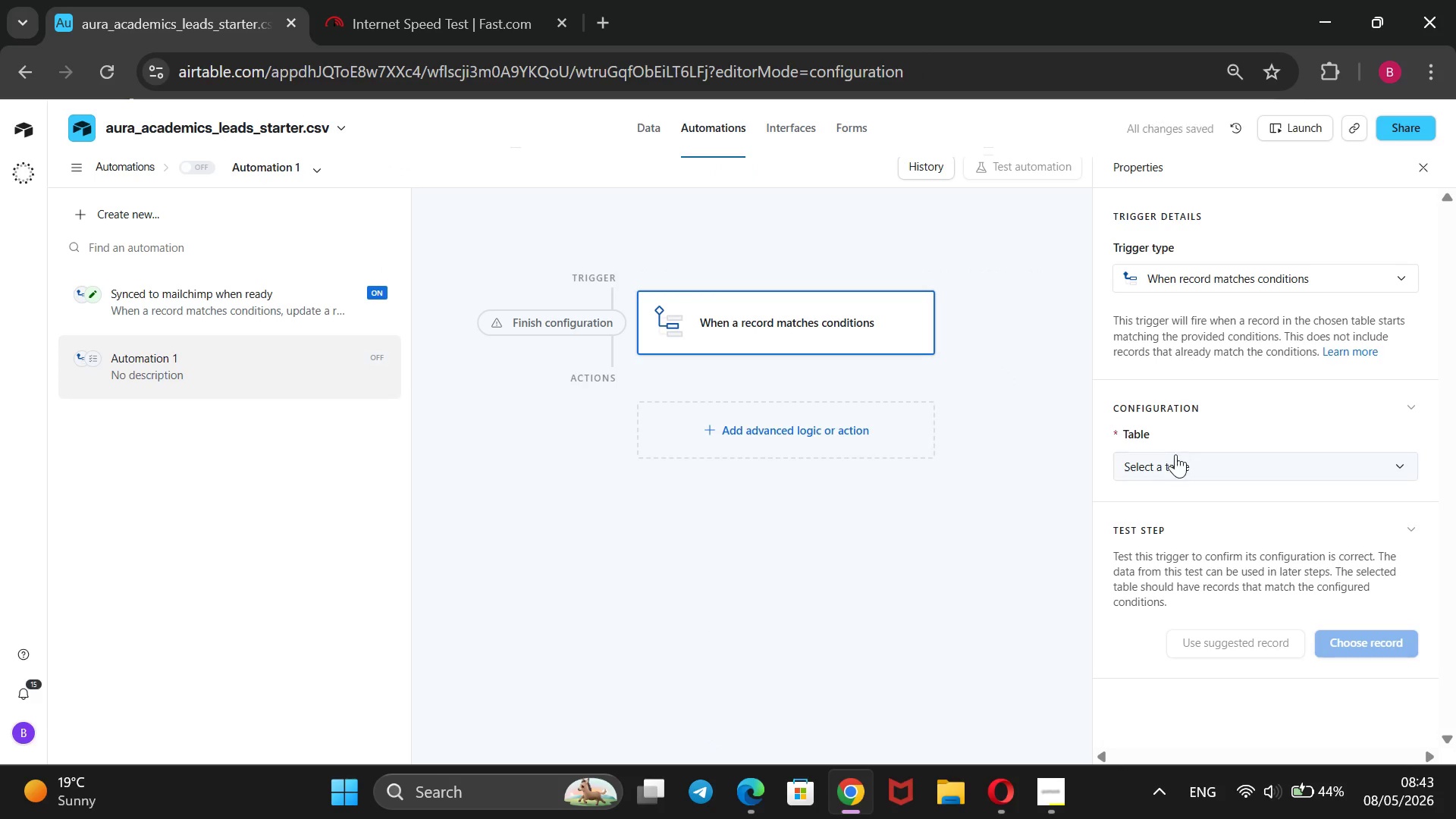 
left_click([1168, 462])
 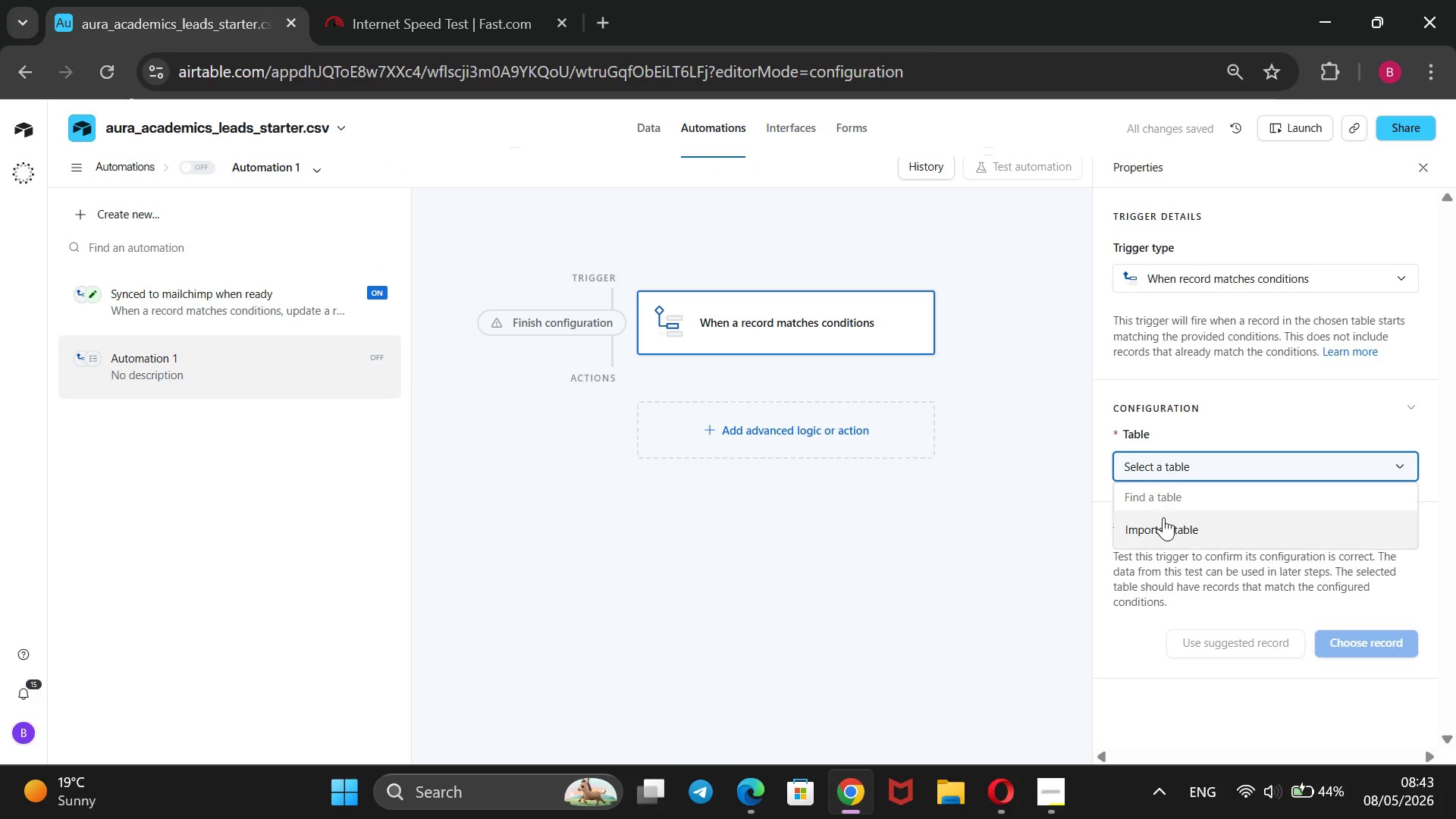 
left_click([1163, 522])
 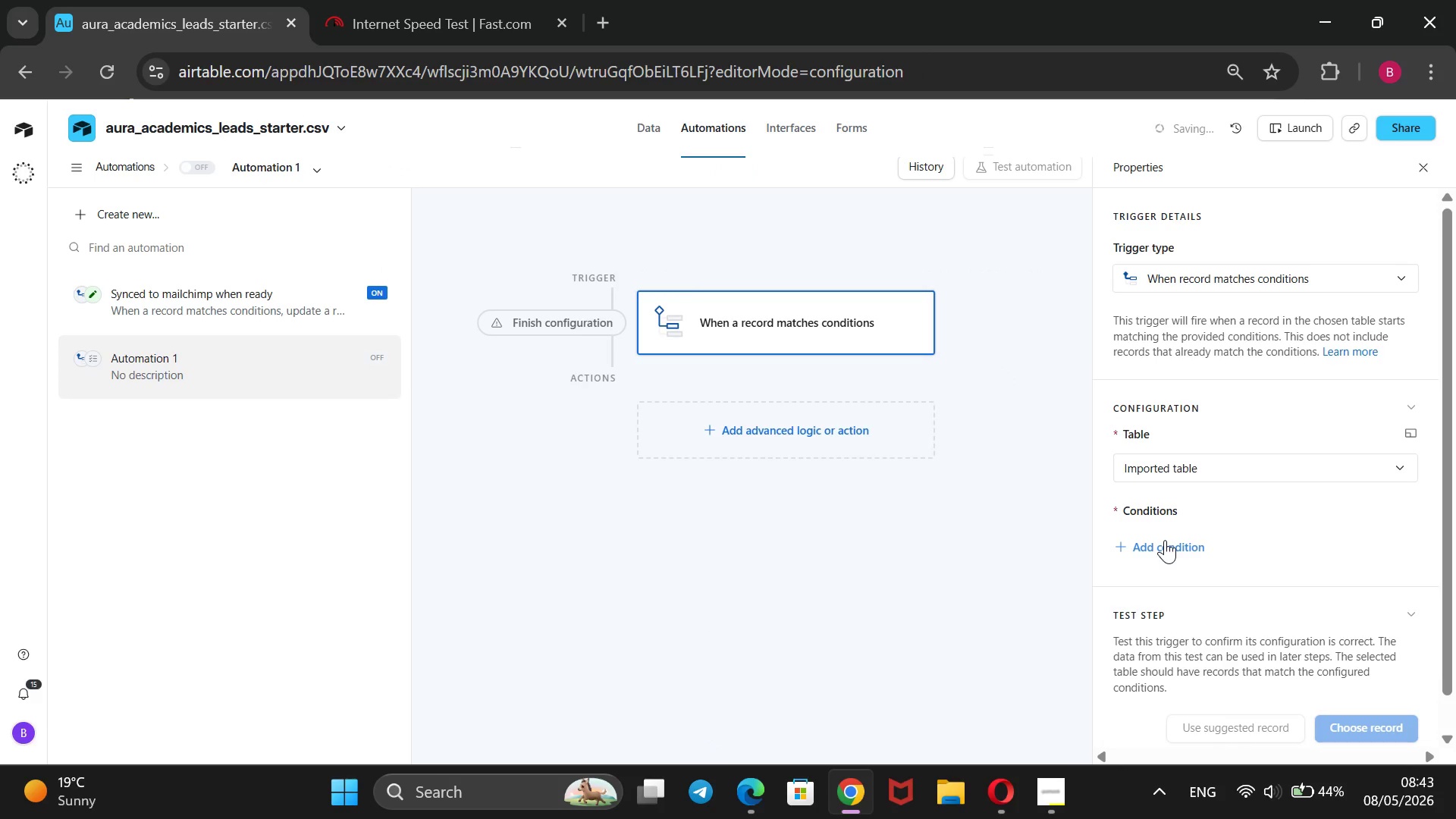 
left_click([1165, 540])
 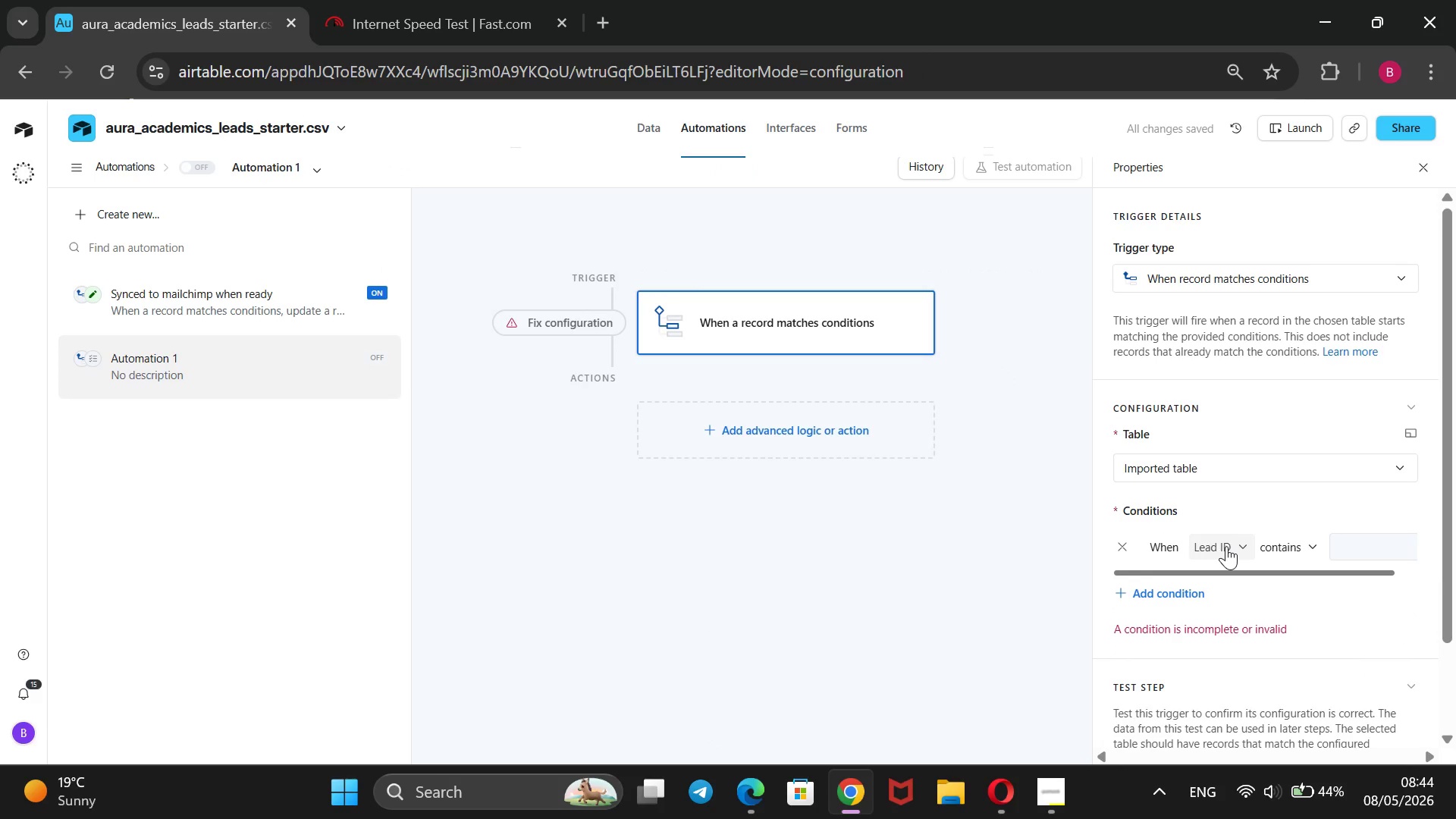 
left_click([1226, 546])
 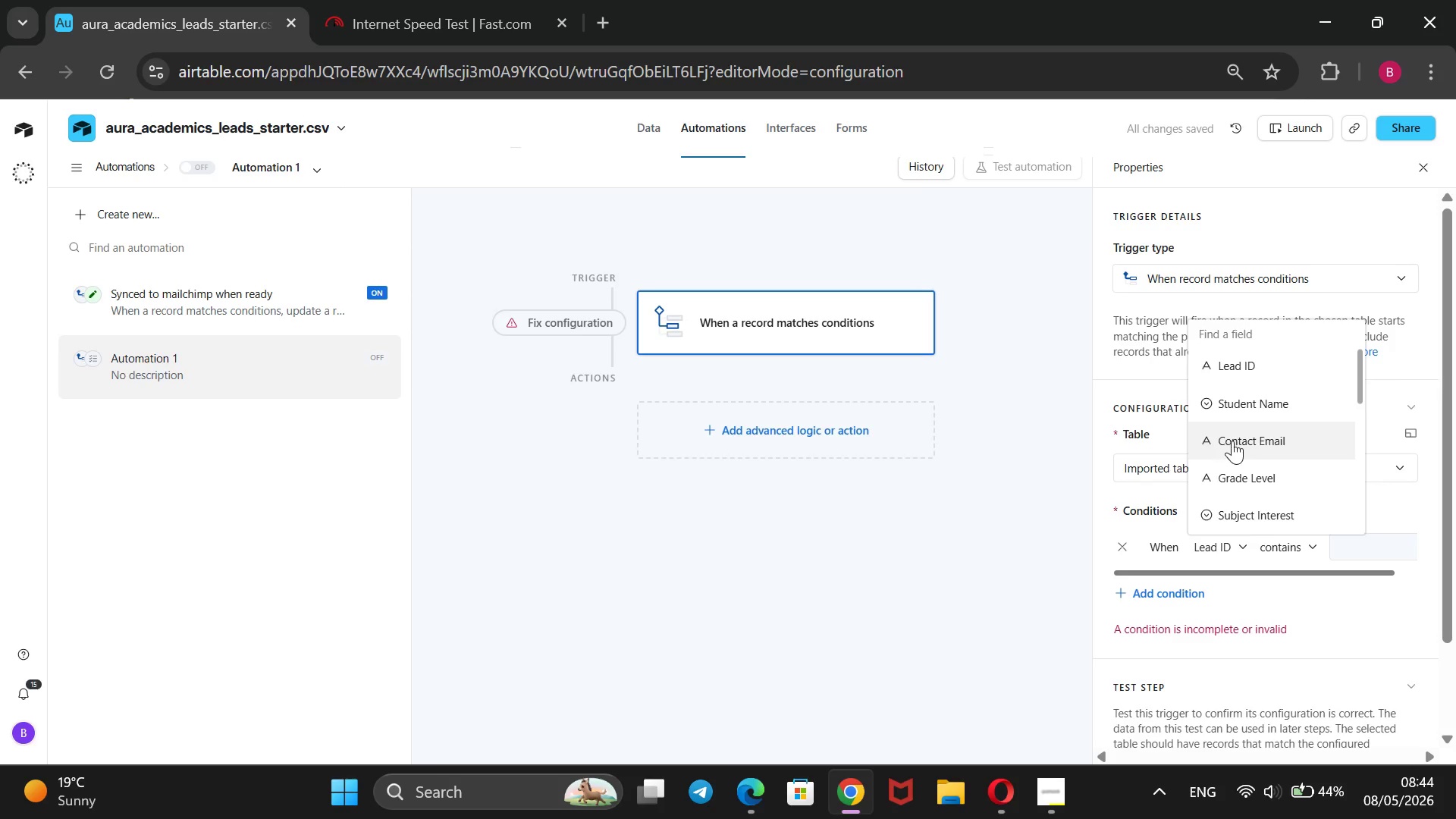 
scroll: coordinate [1232, 441], scroll_direction: down, amount: 4.0
 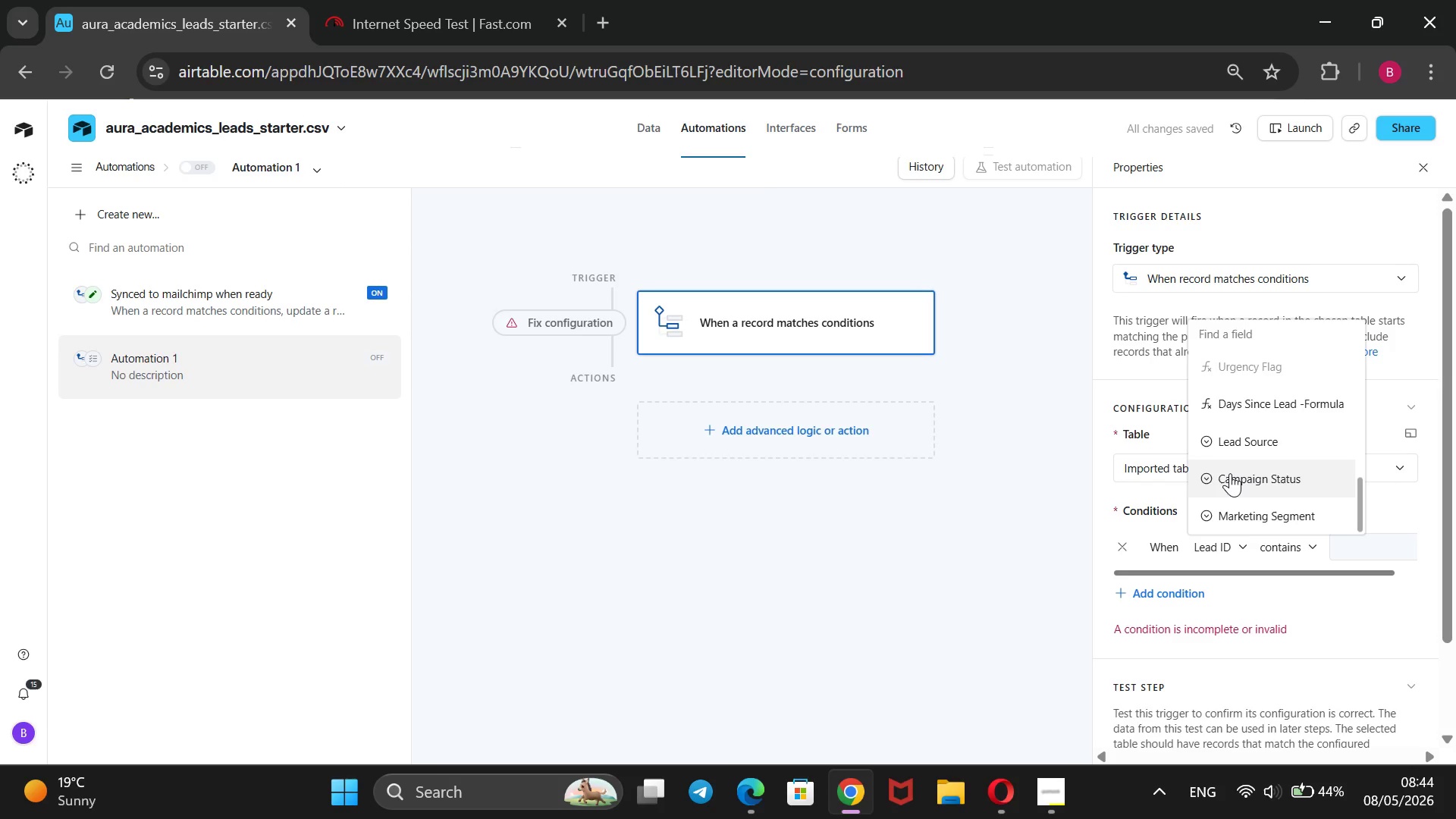 
left_click([1230, 473])
 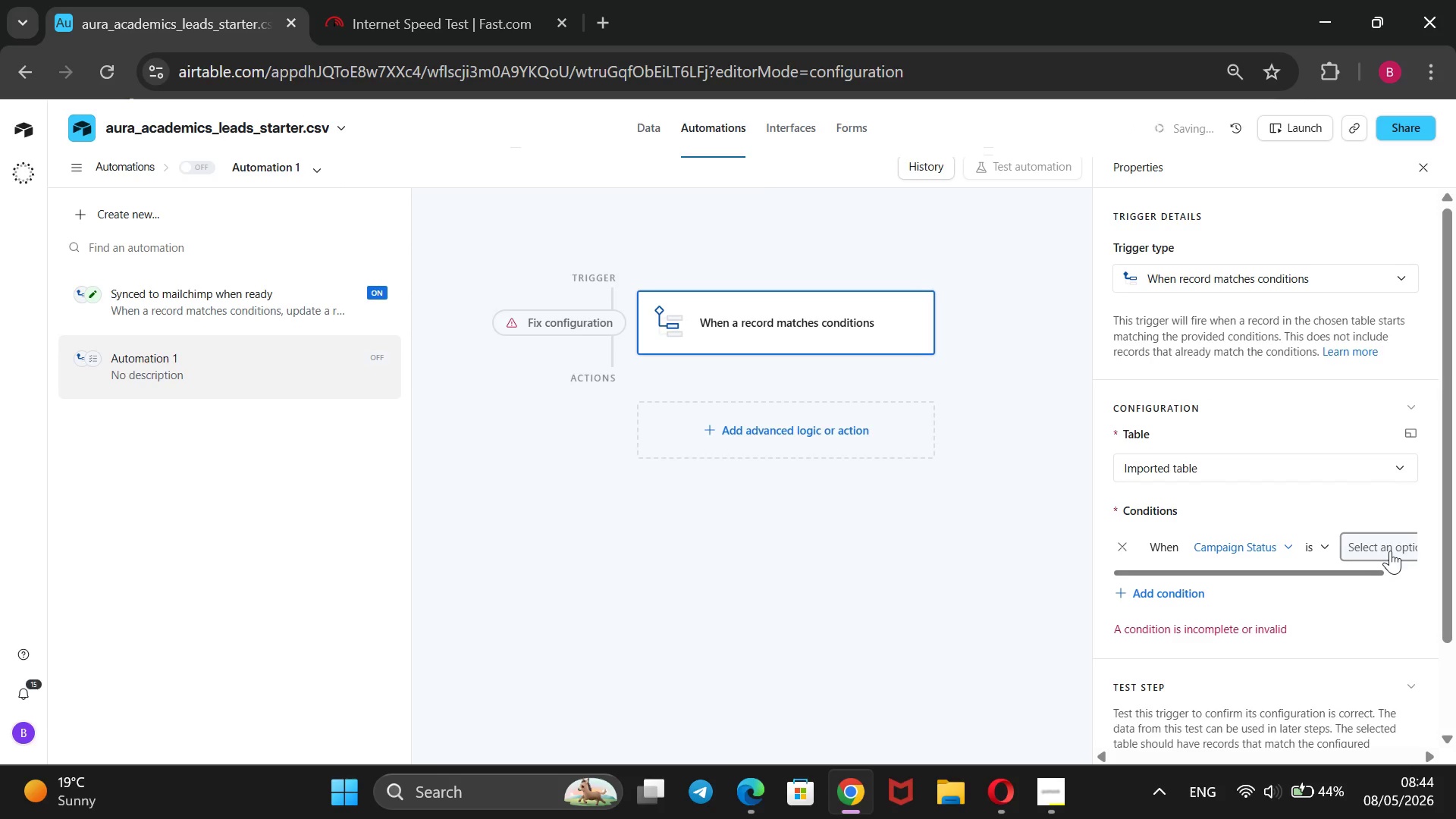 
left_click([1390, 551])
 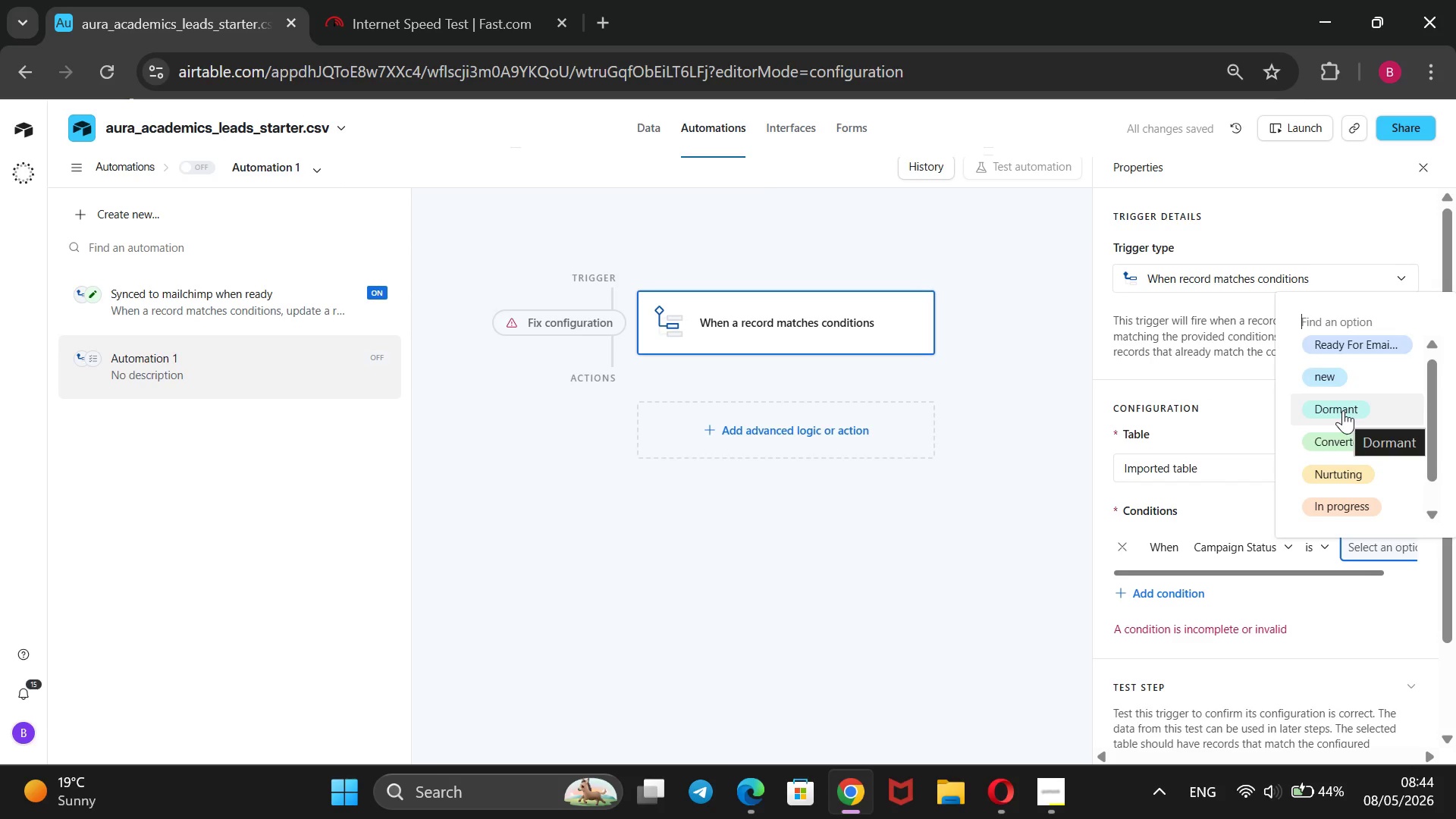 
left_click([1343, 432])
 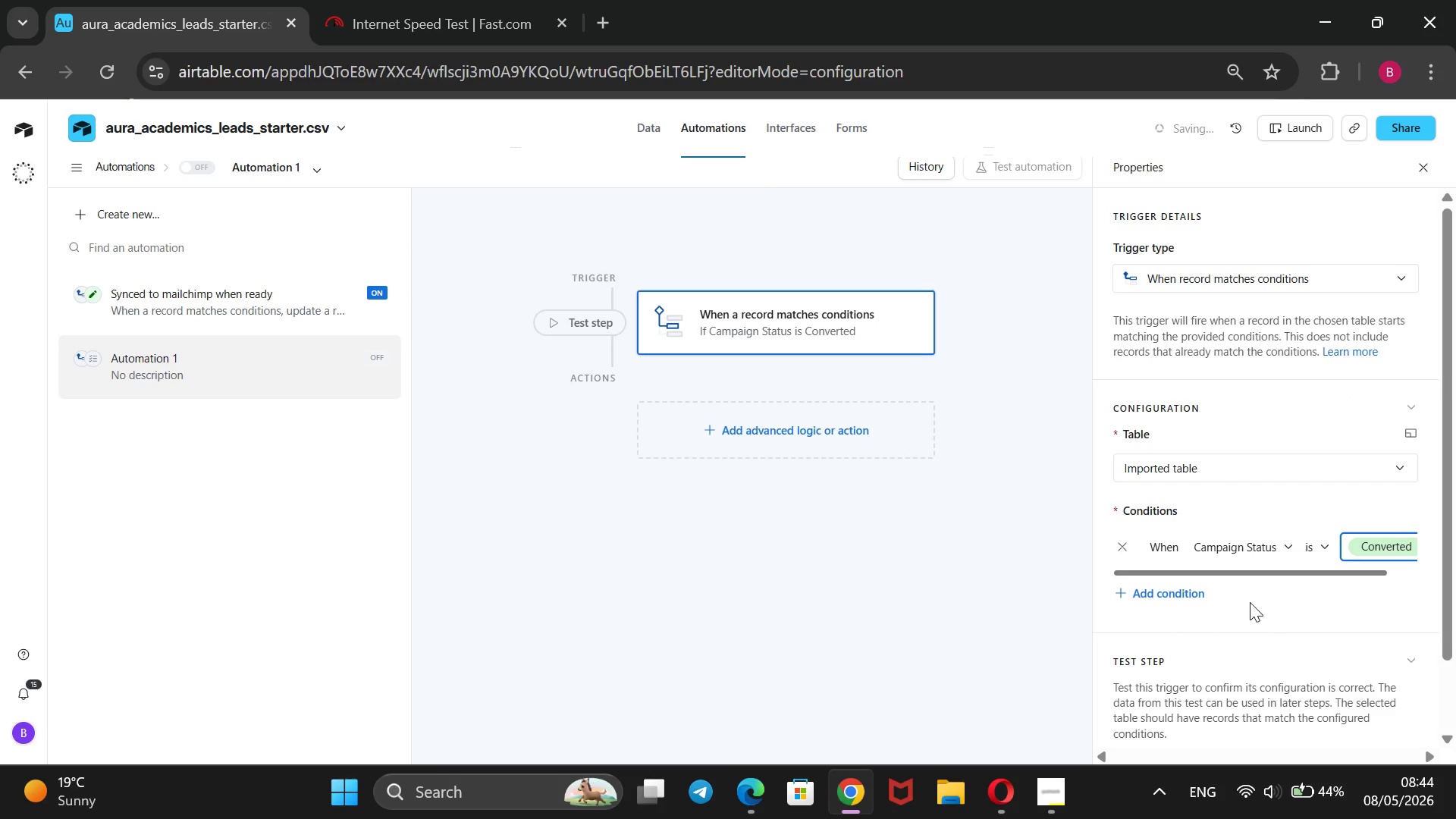 
scroll: coordinate [1257, 600], scroll_direction: down, amount: 2.0
 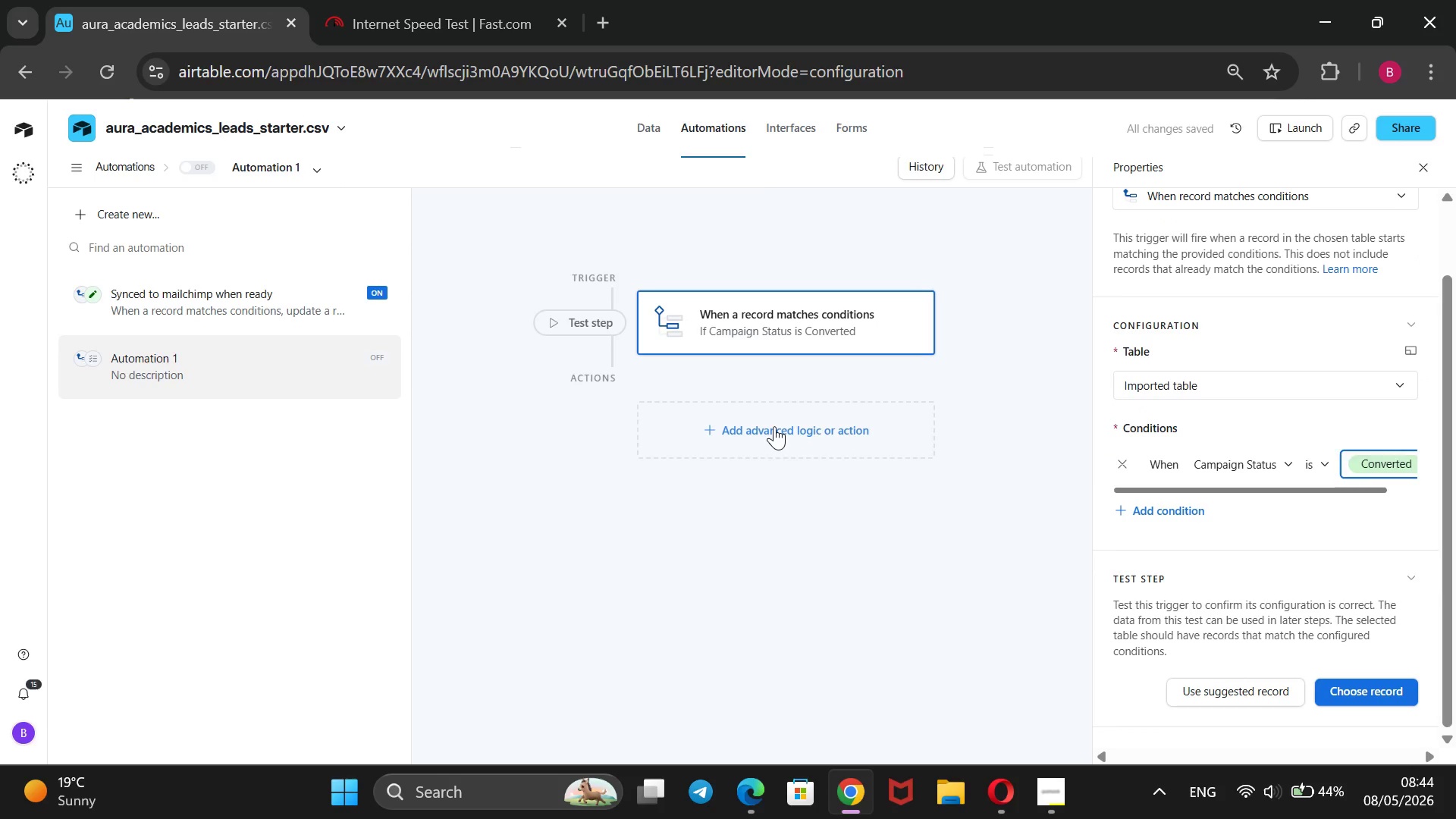 
left_click([774, 426])
 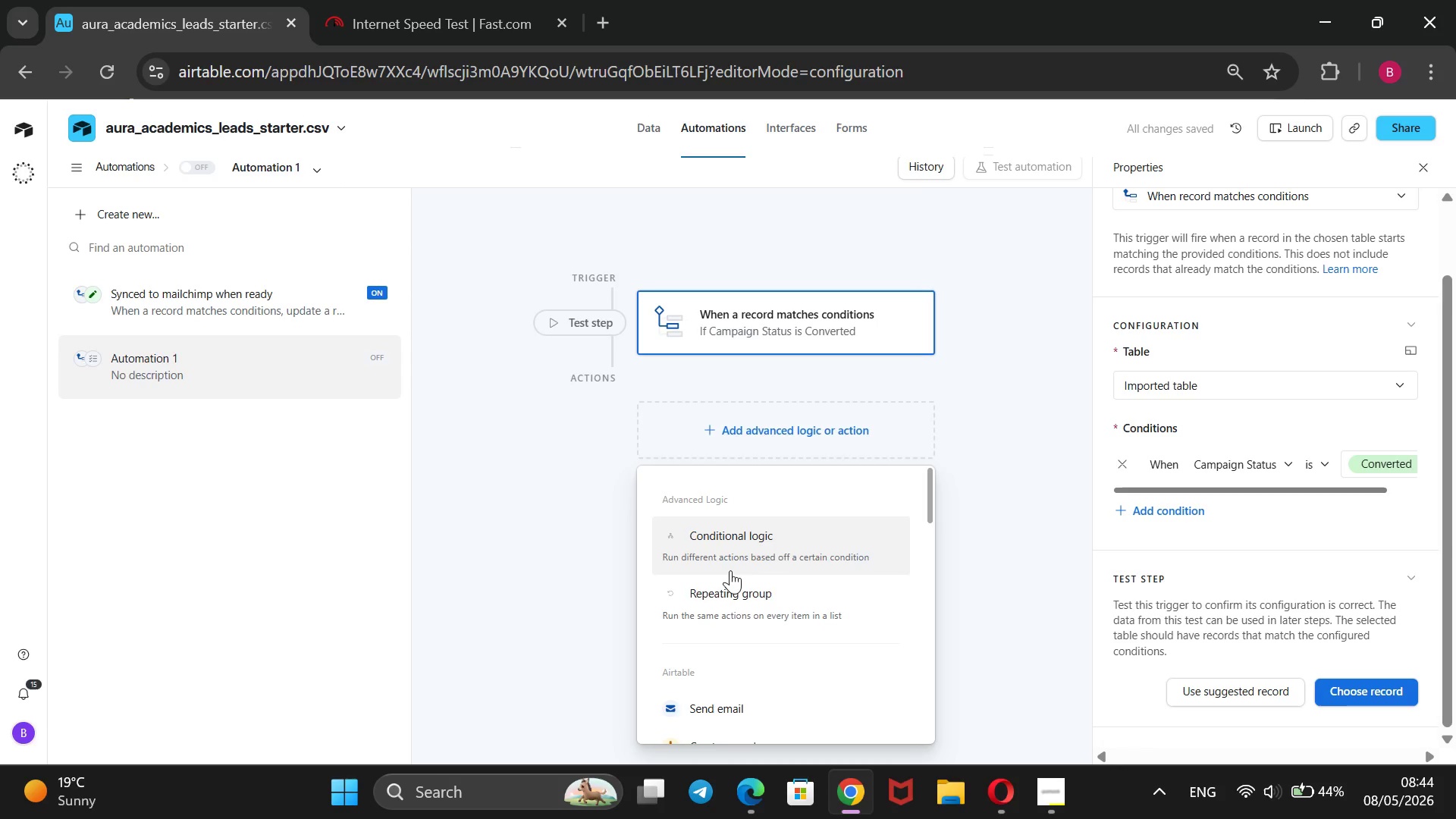 
scroll: coordinate [744, 576], scroll_direction: down, amount: 2.0
 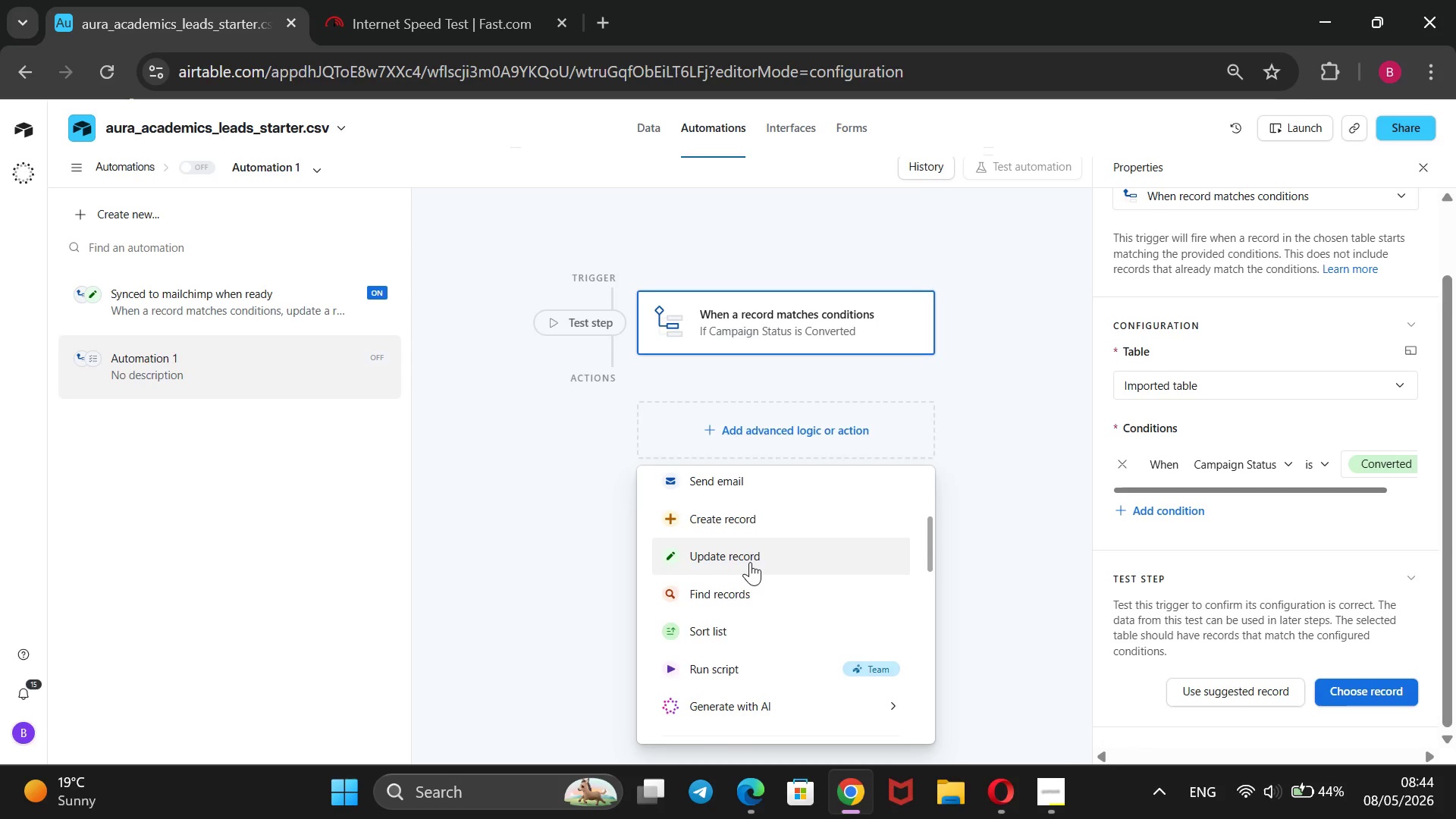 
left_click([750, 562])
 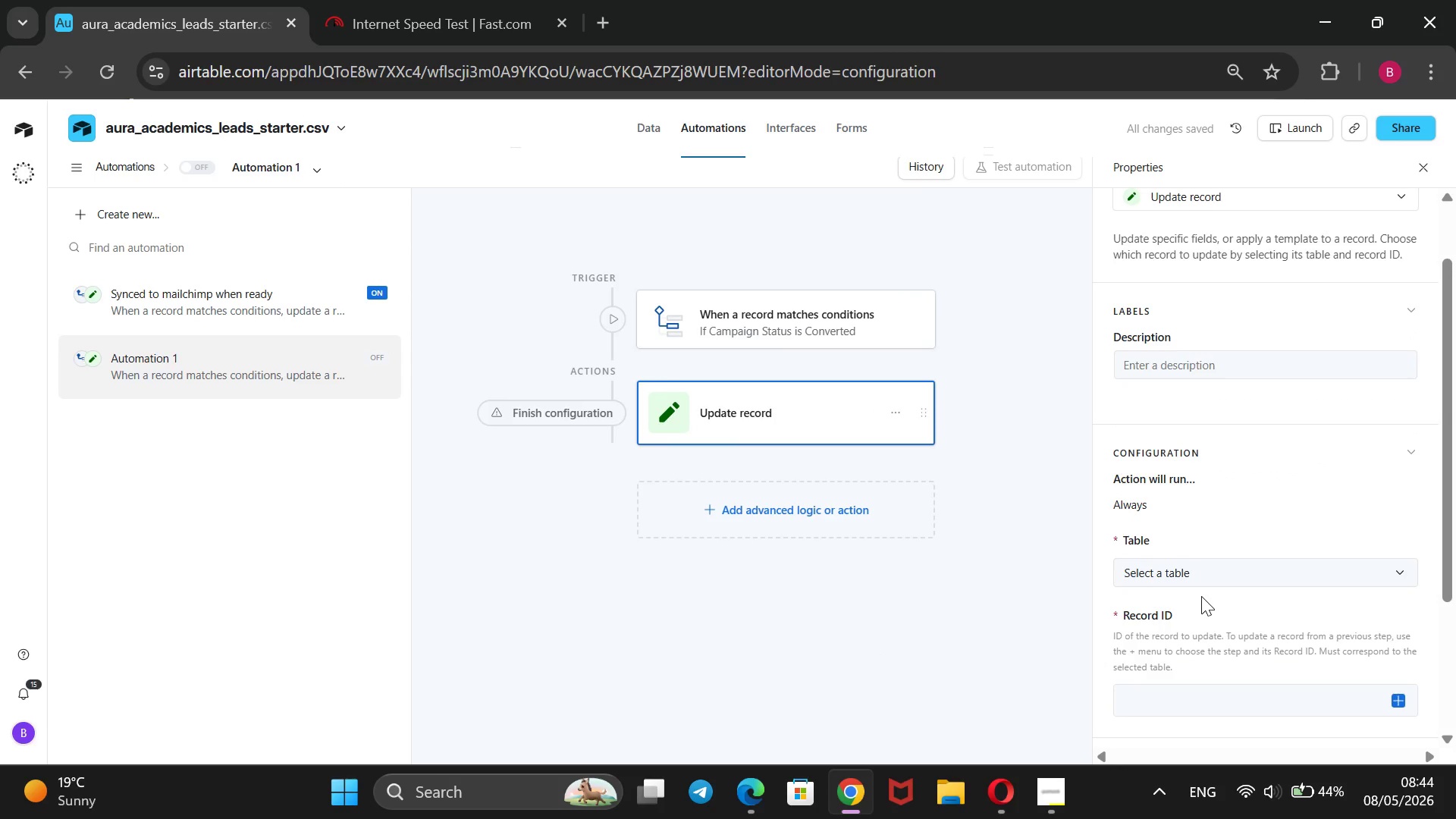 
left_click([1207, 579])
 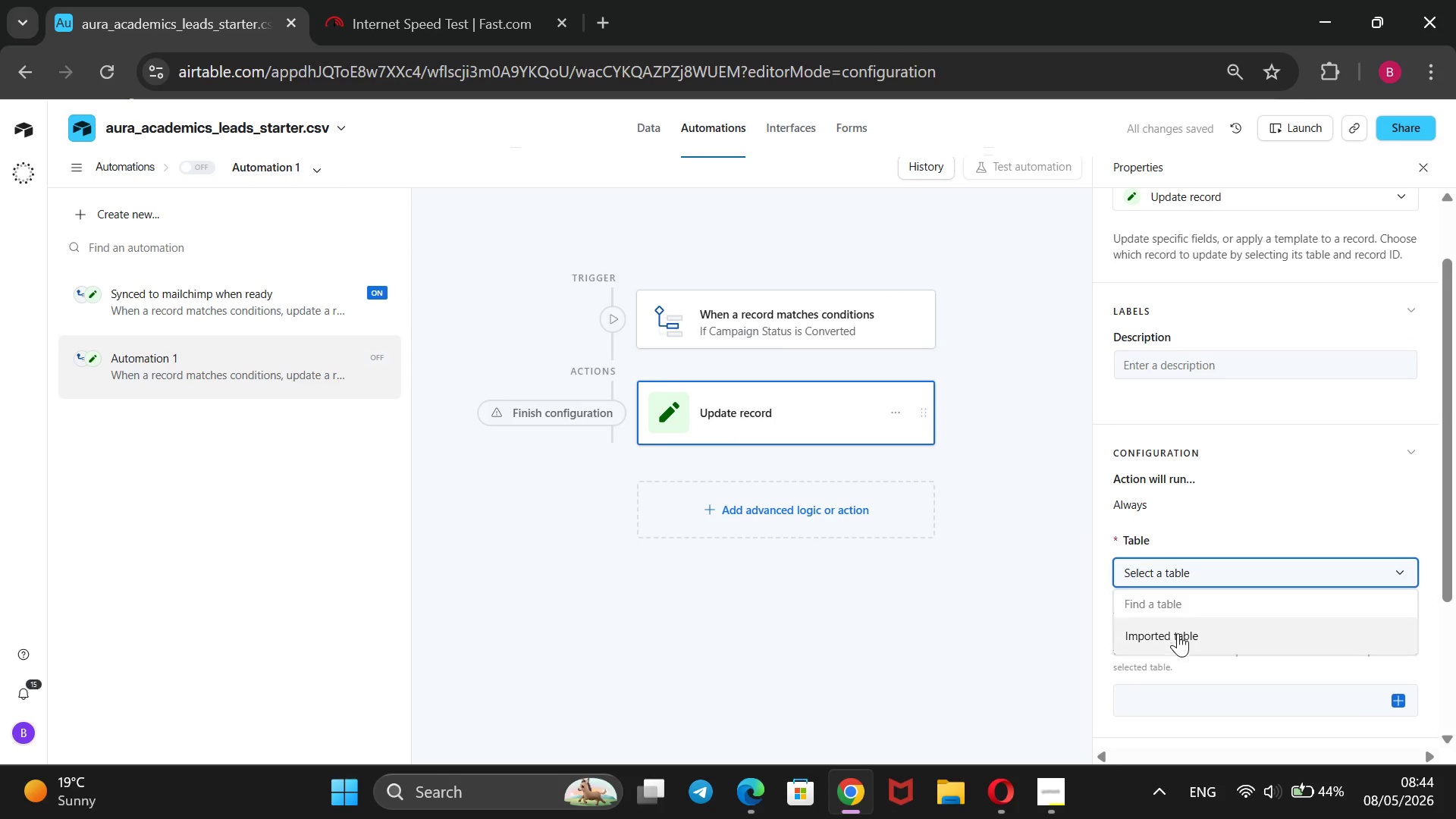 
left_click([1177, 640])
 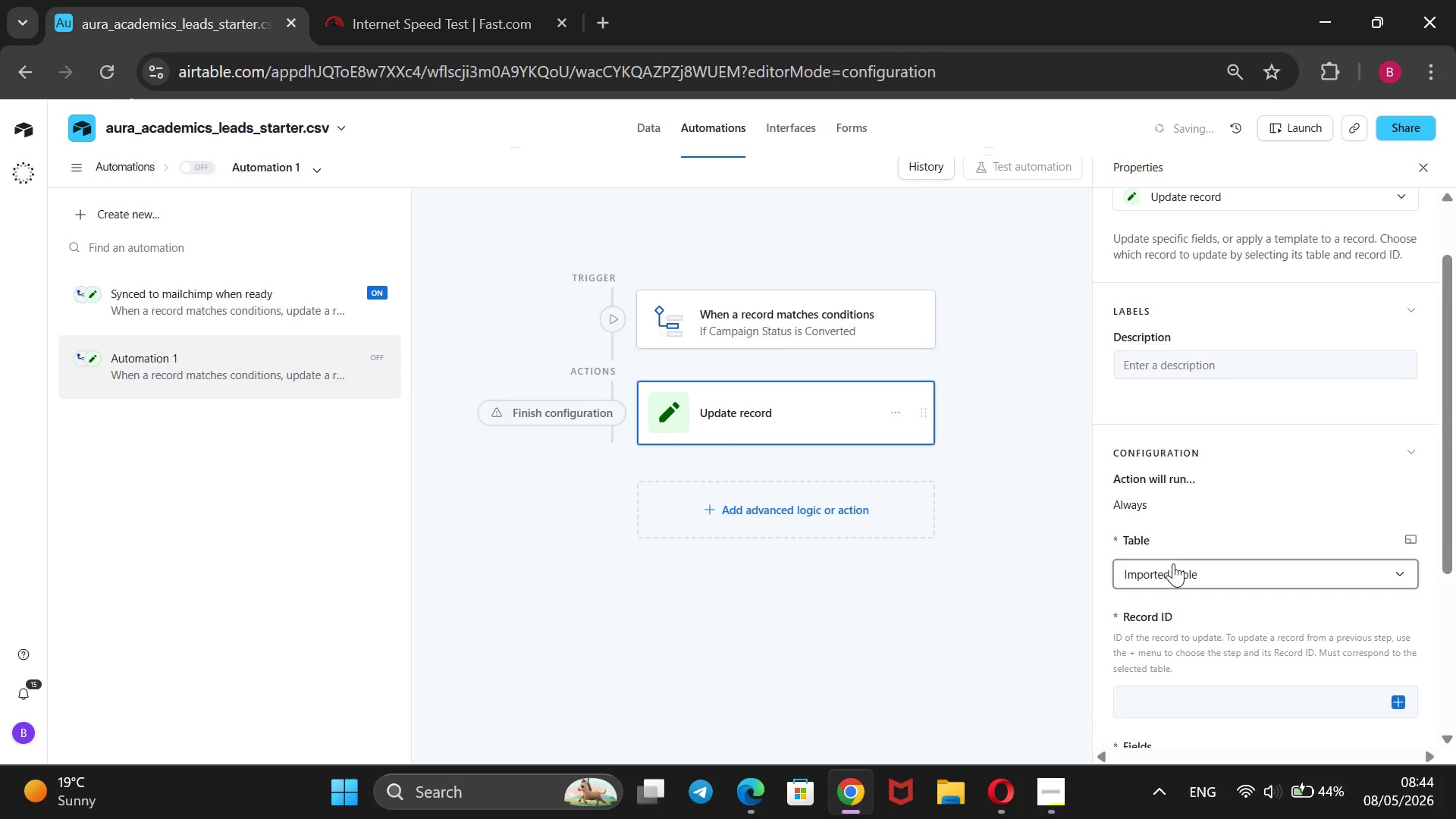 
scroll: coordinate [1175, 559], scroll_direction: down, amount: 2.0
 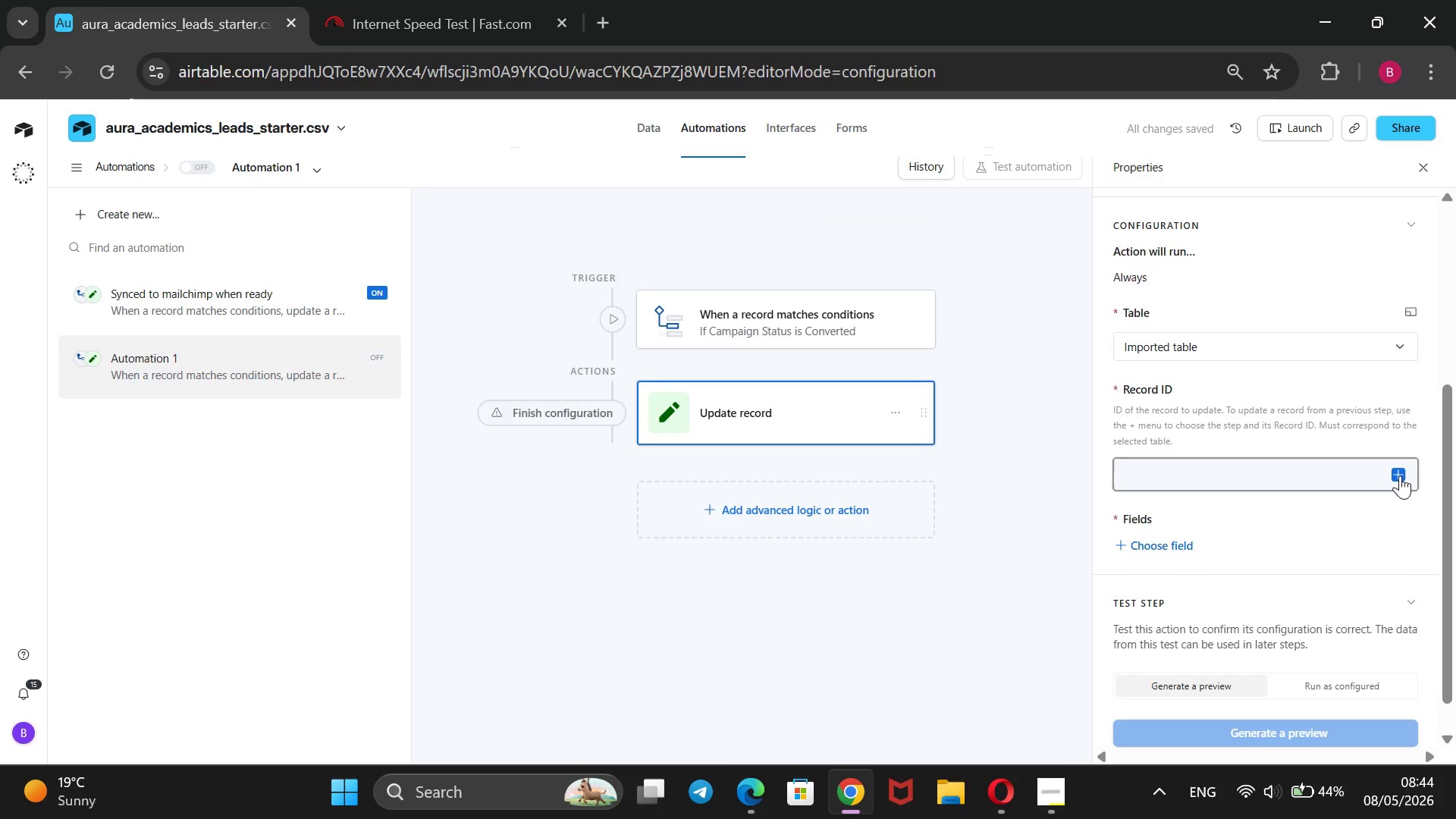 
left_click([1400, 474])
 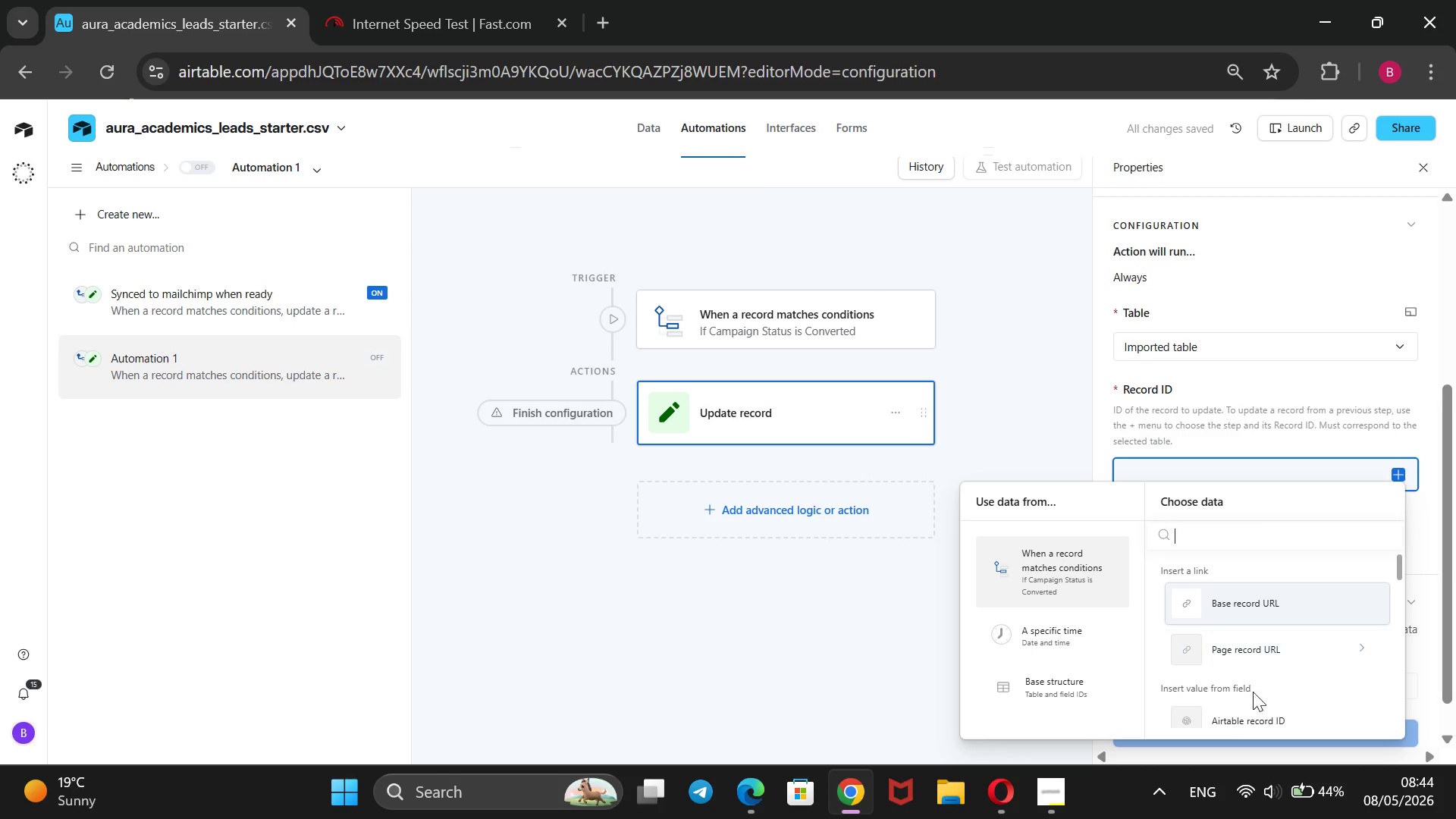 
left_click([1238, 715])
 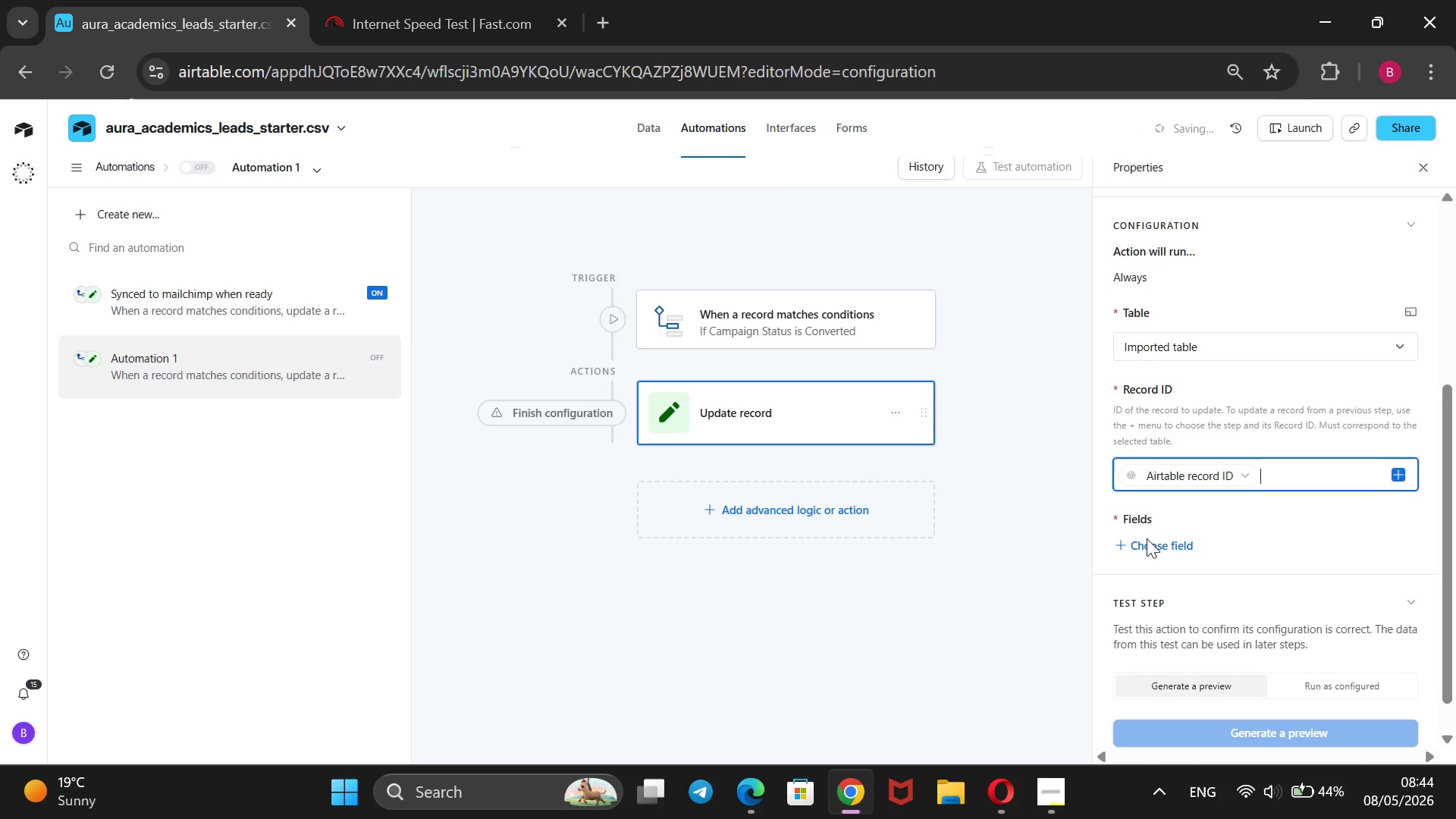 
left_click([1142, 541])
 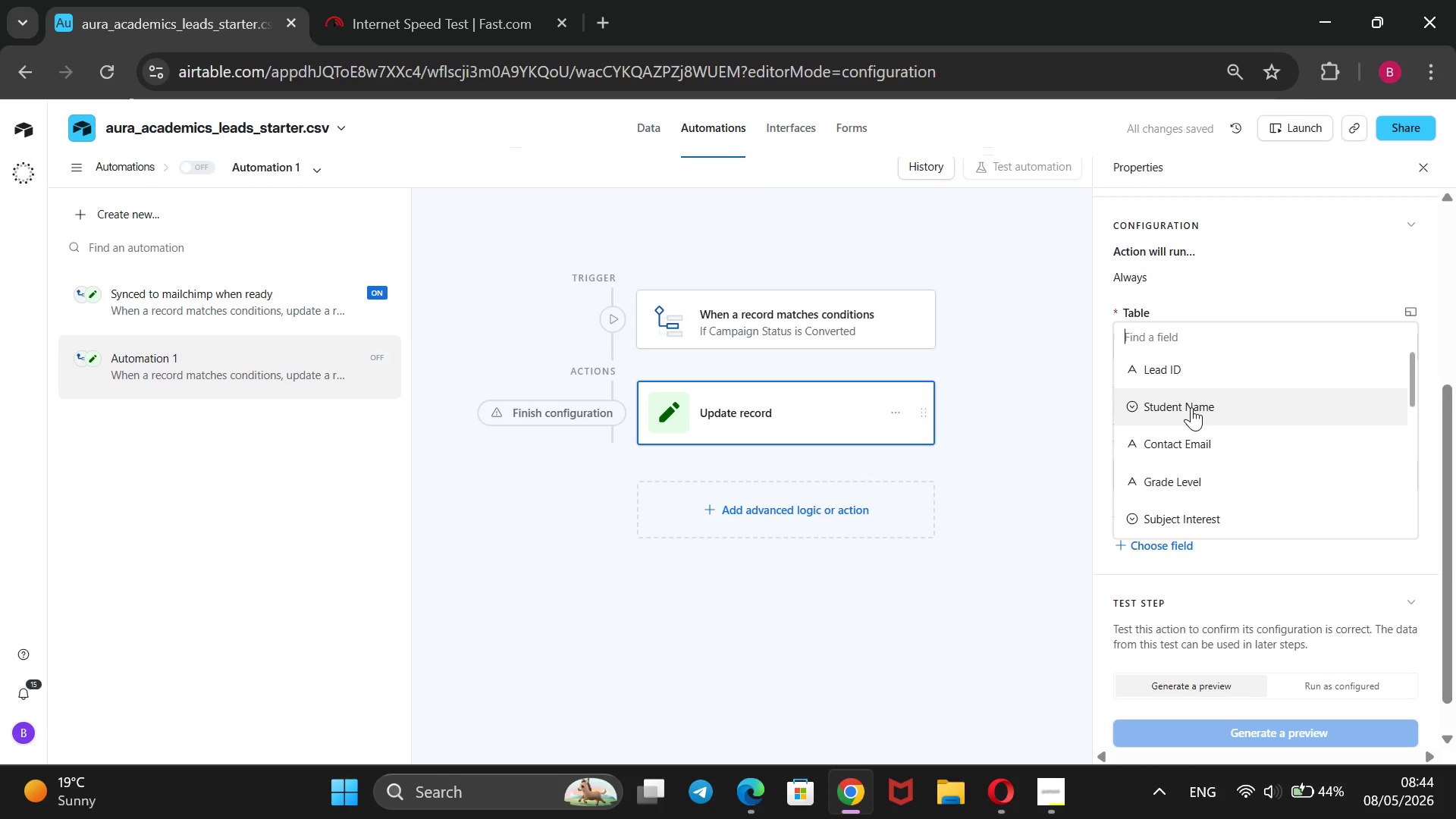 
scroll: coordinate [1197, 419], scroll_direction: down, amount: 4.0
 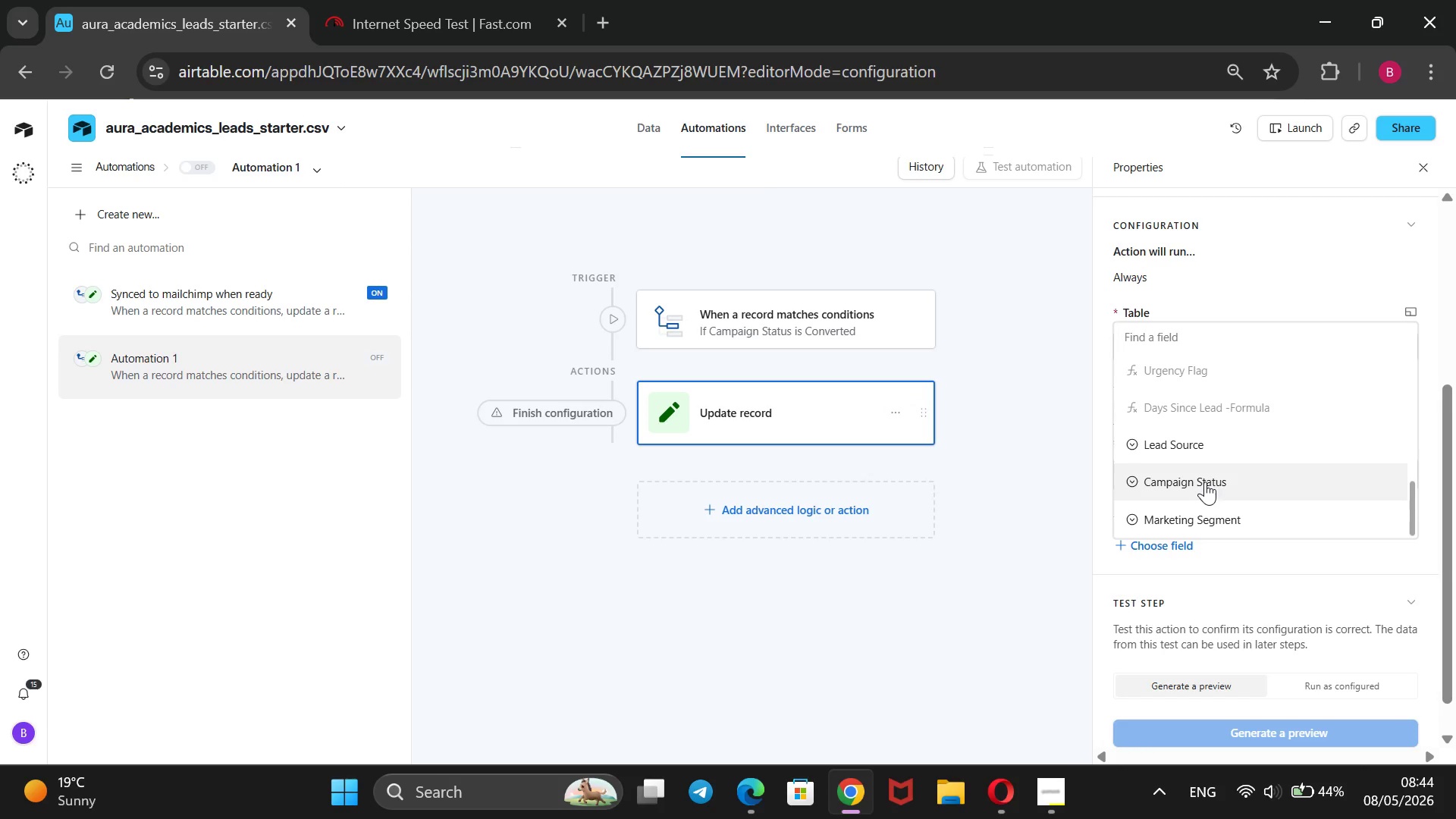 
wait(11.29)
 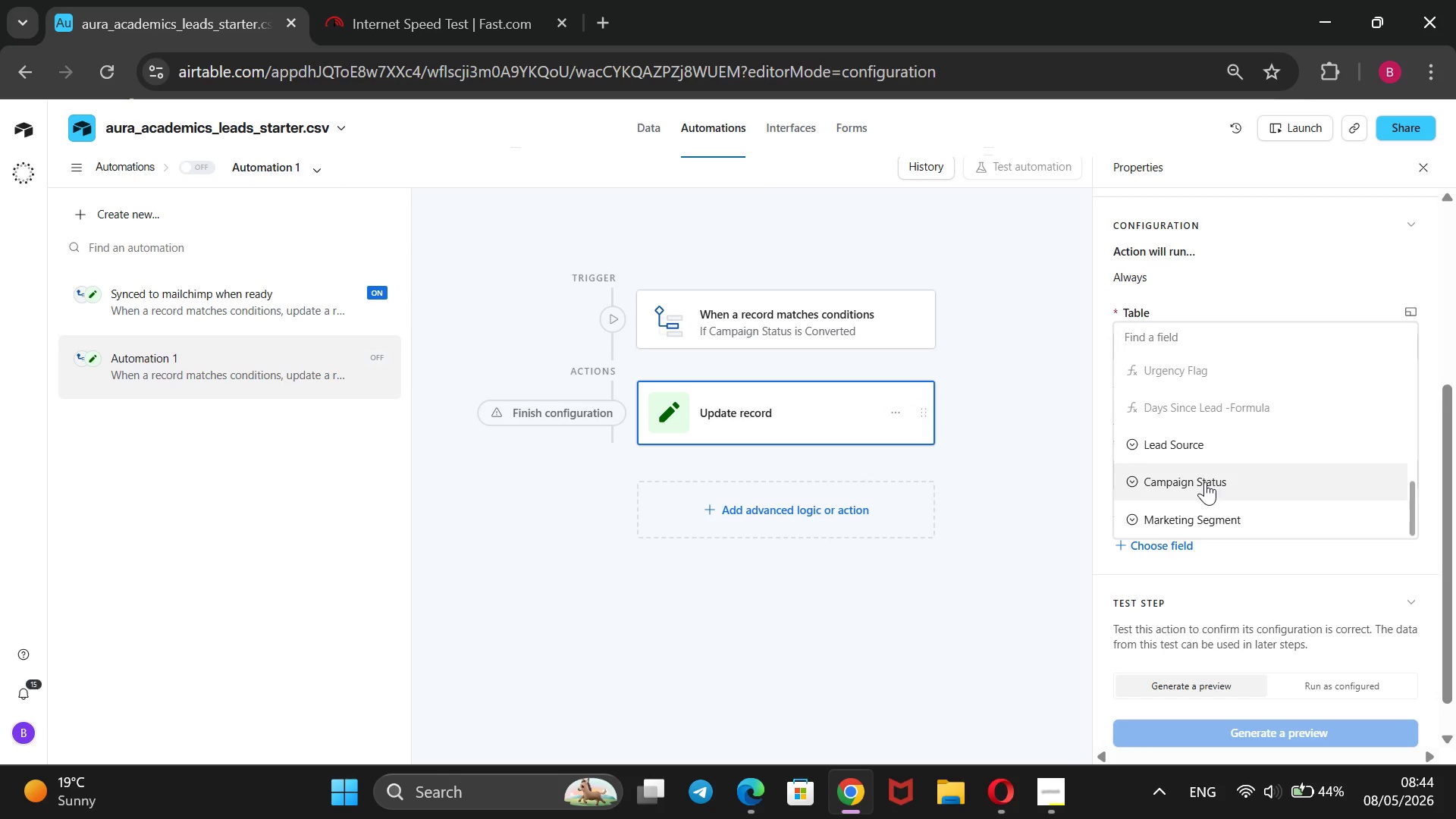 
left_click([1205, 482])
 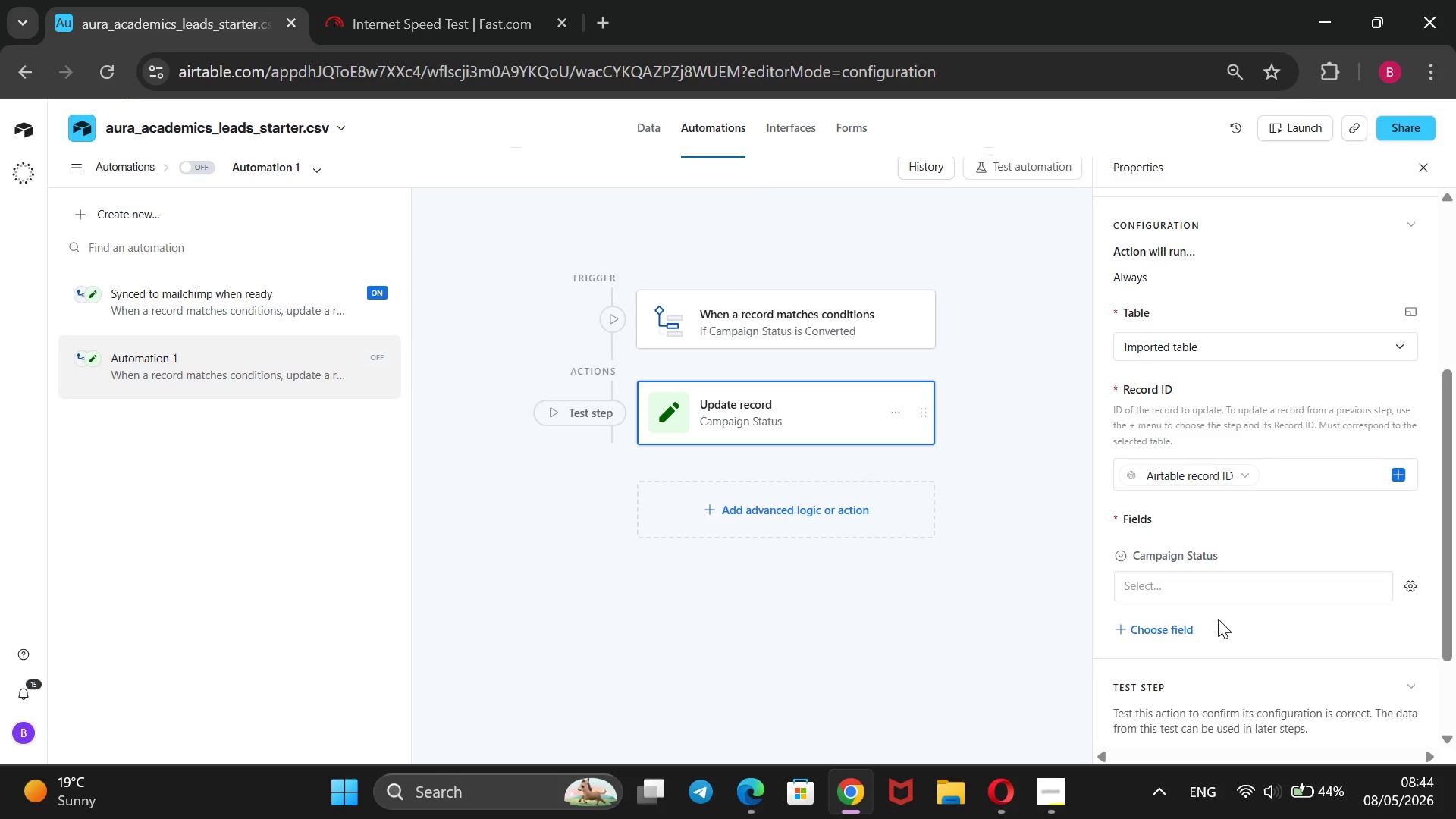 
wait(14.86)
 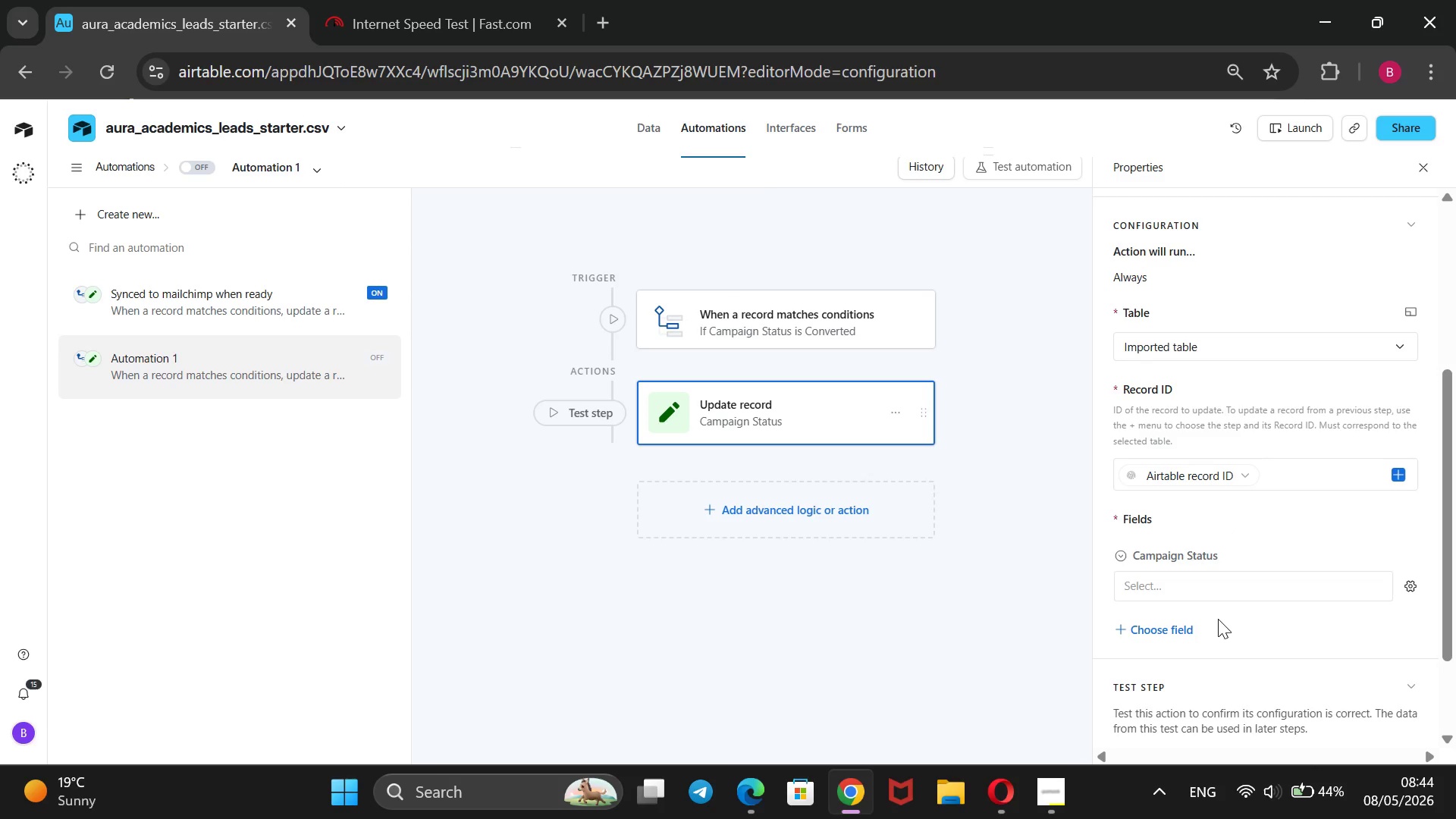 
left_click([1376, 585])
 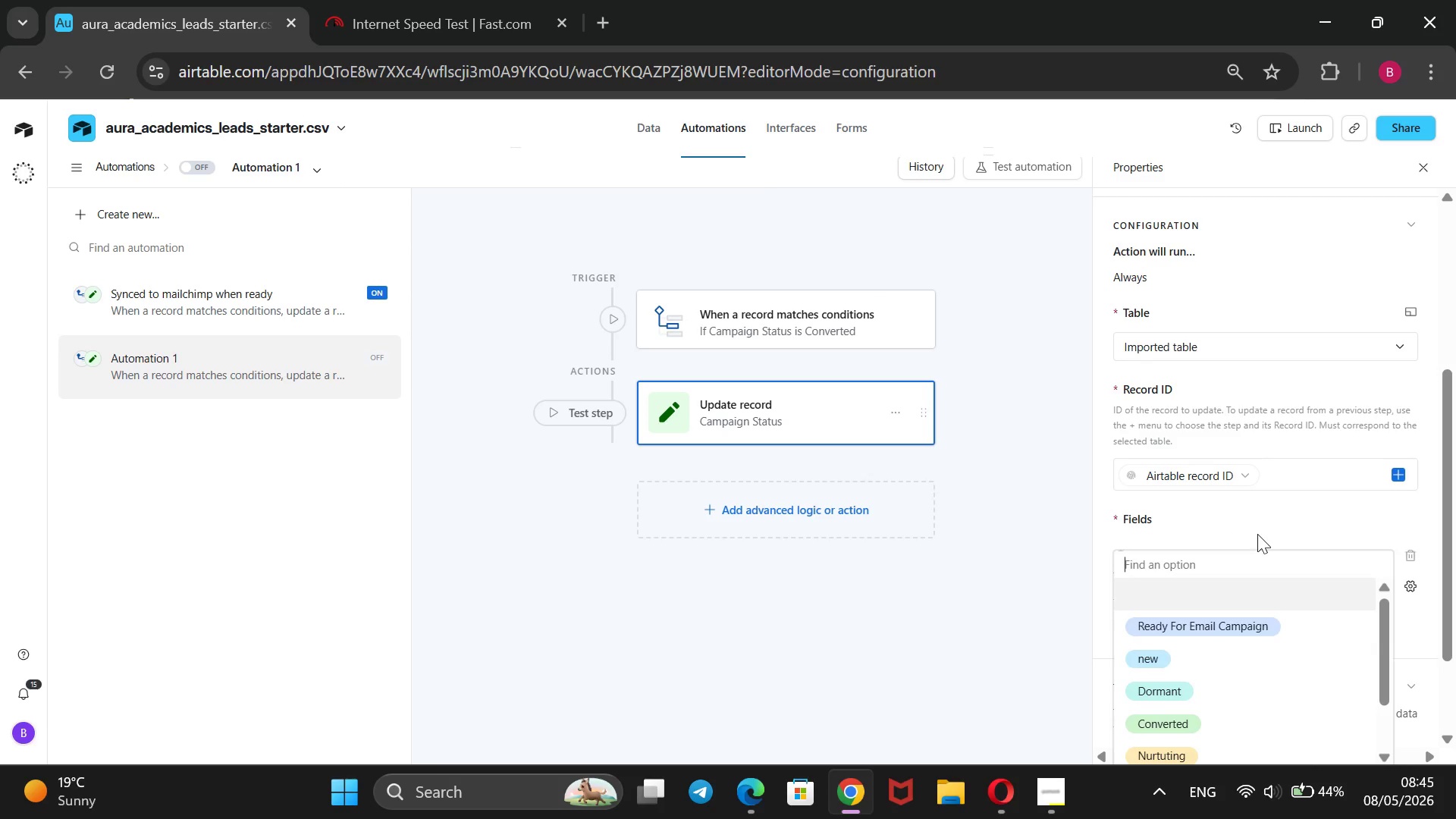 
left_click([1269, 516])
 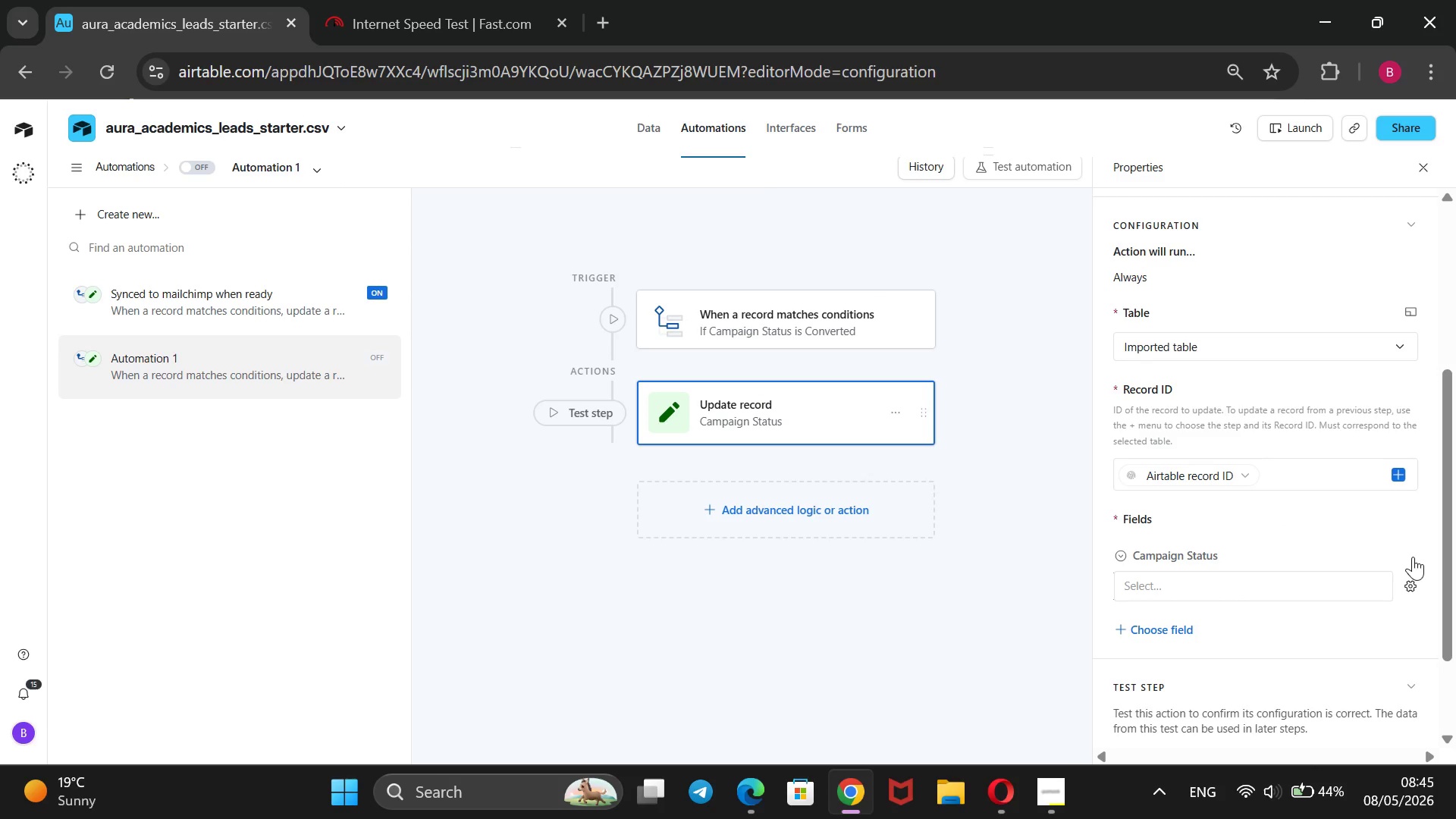 
left_click([1407, 554])
 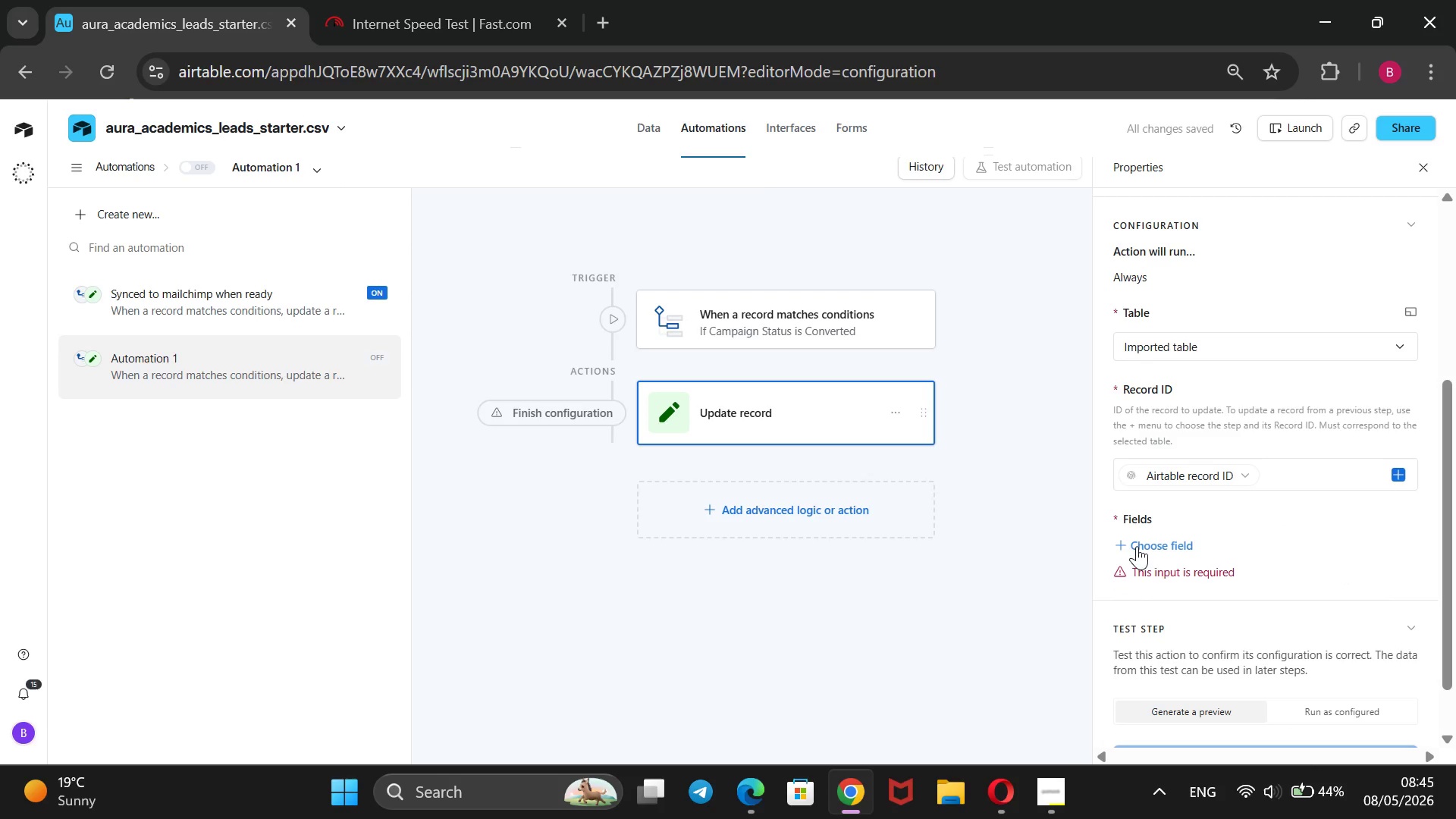 
left_click([1137, 546])
 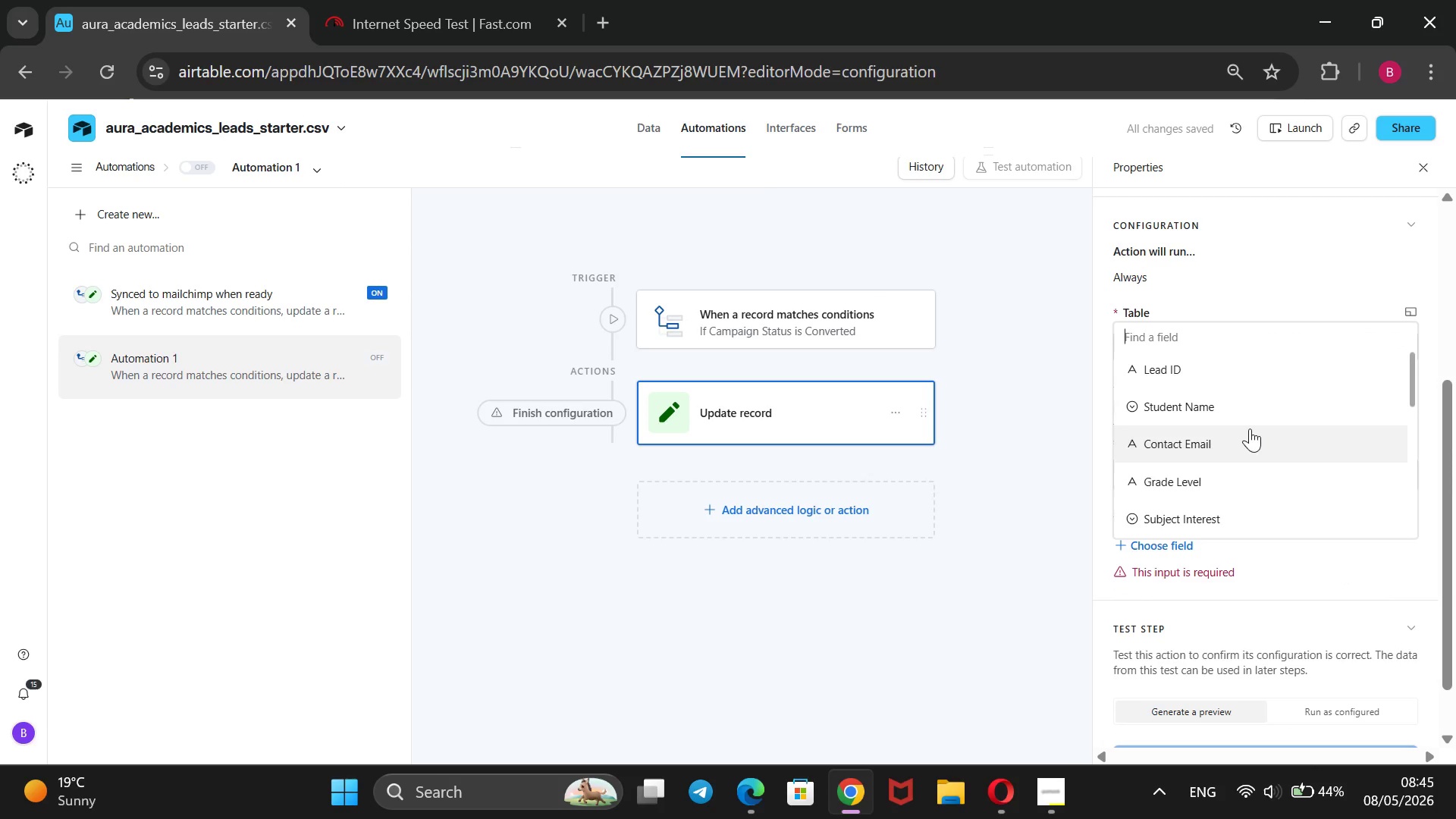 
scroll: coordinate [1241, 460], scroll_direction: down, amount: 6.0
 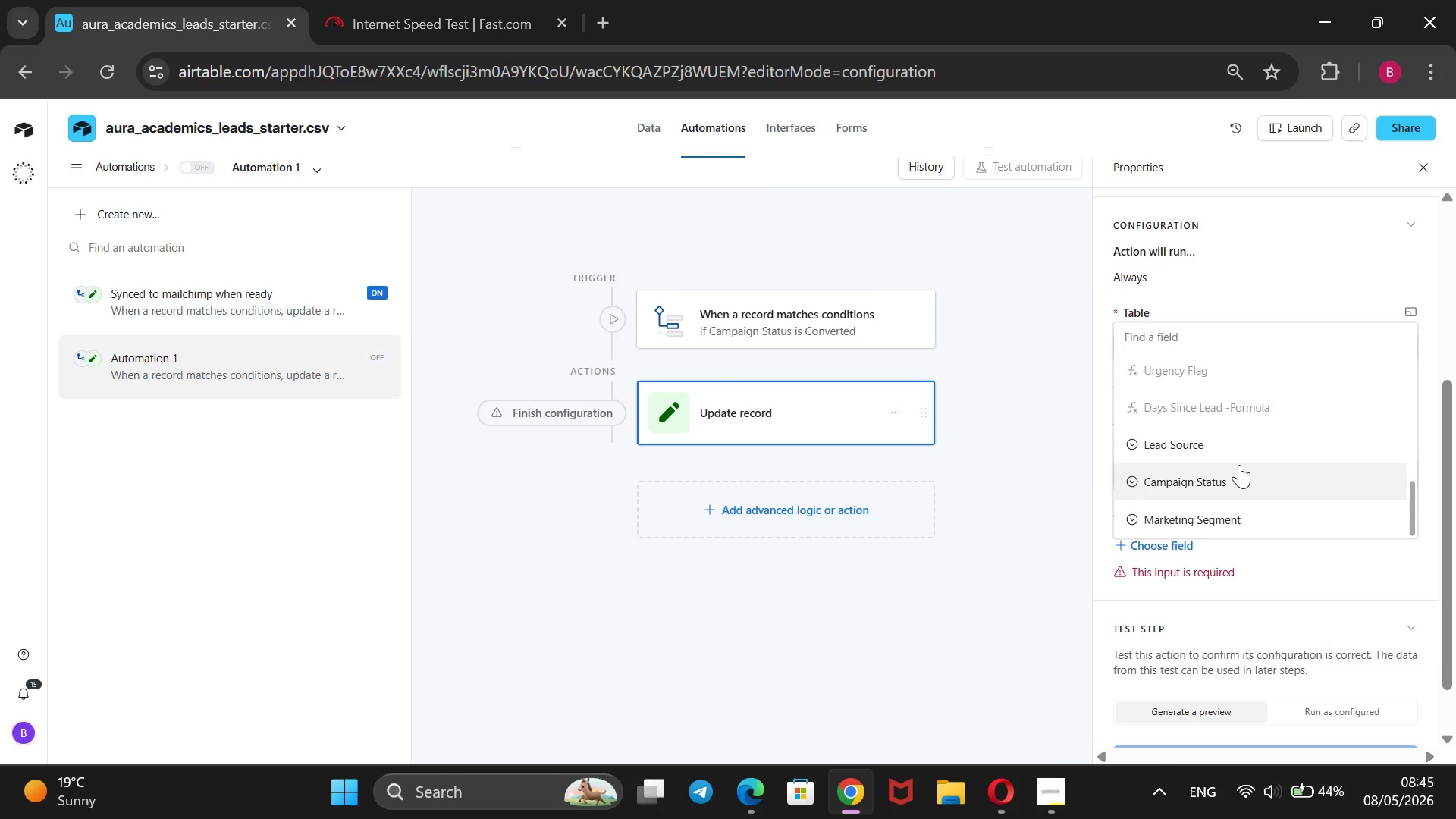 
scroll: coordinate [1239, 465], scroll_direction: none, amount: 0.0
 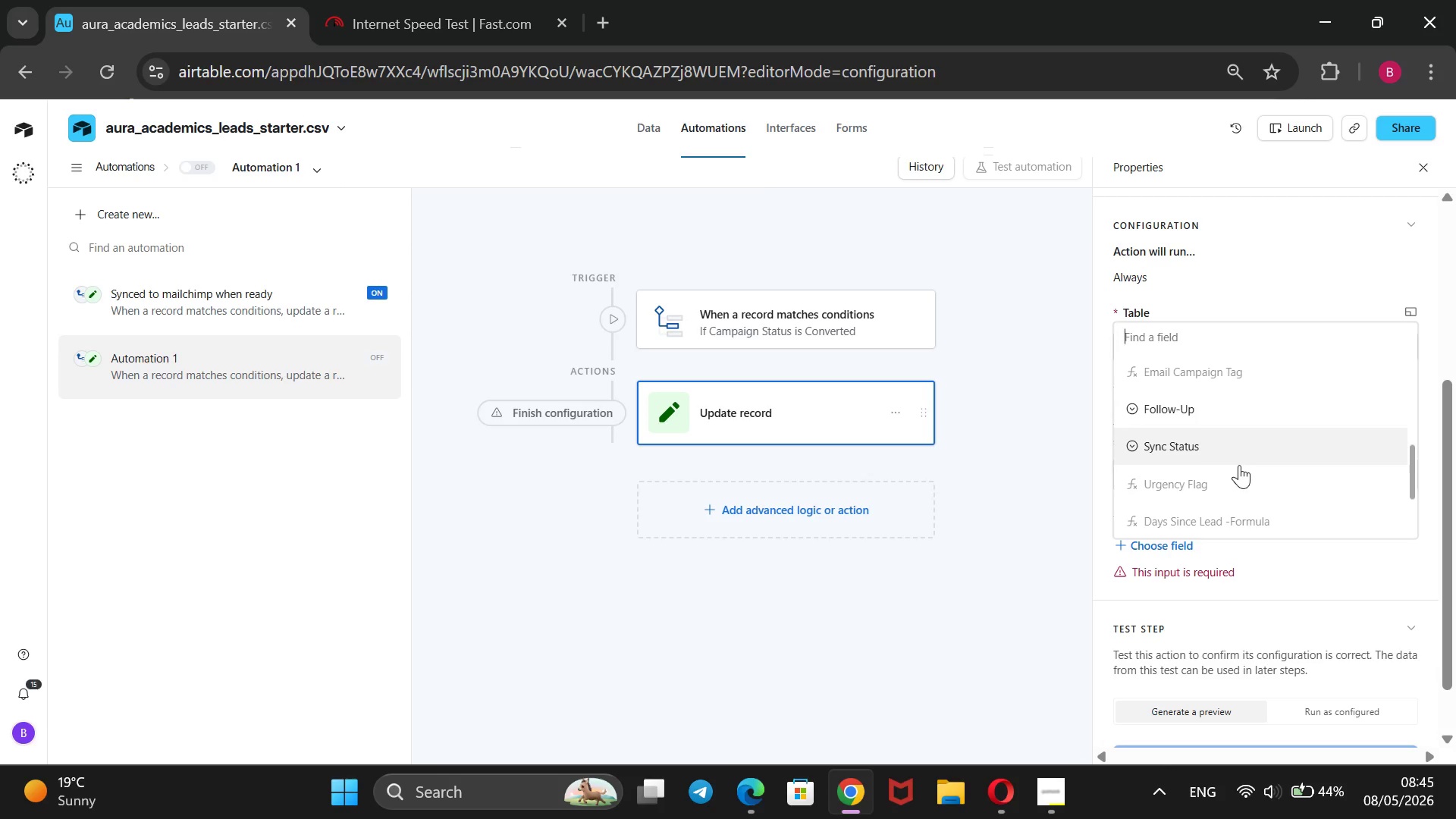 
left_click([1239, 465])
 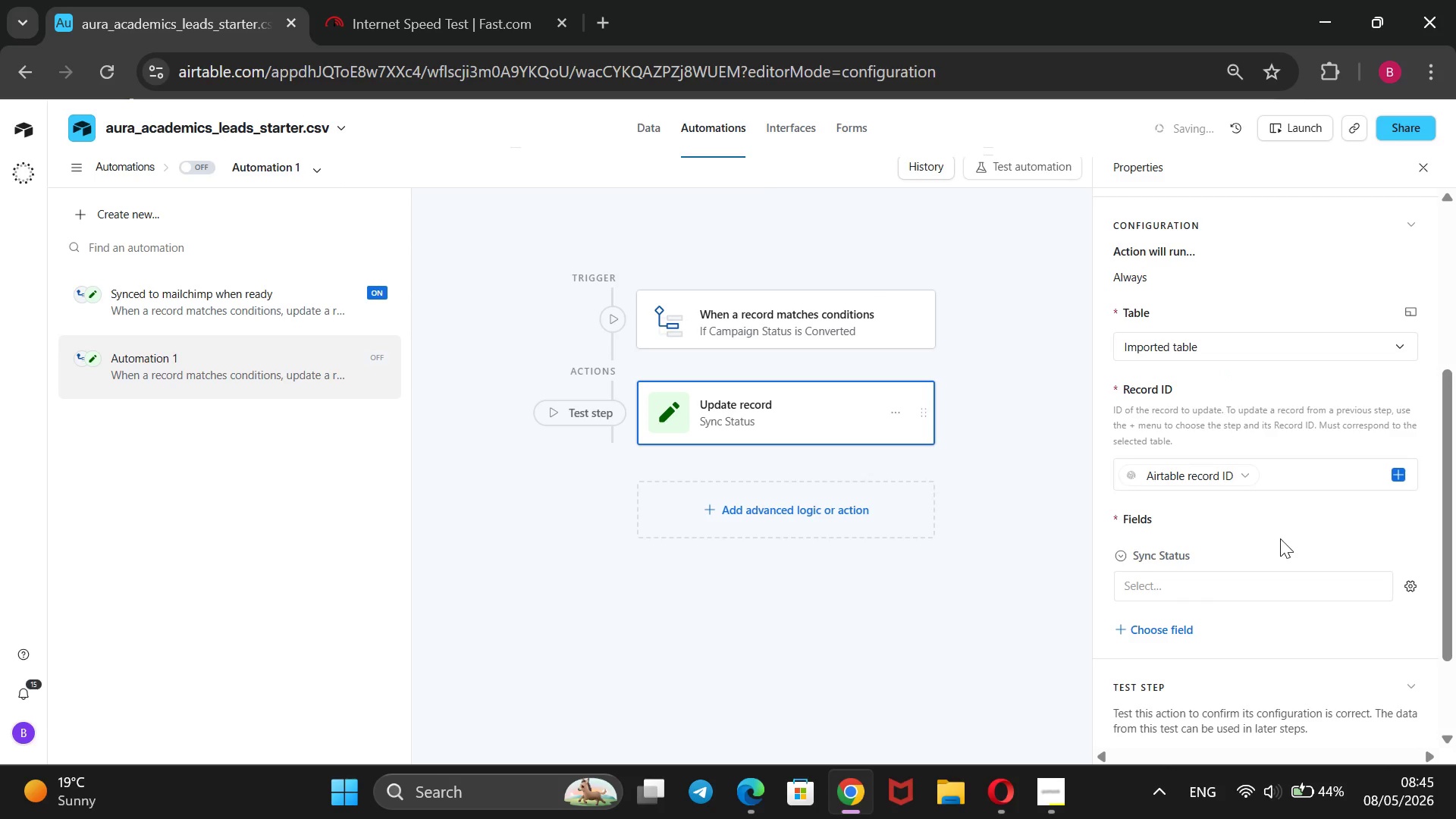 
left_click([1288, 582])
 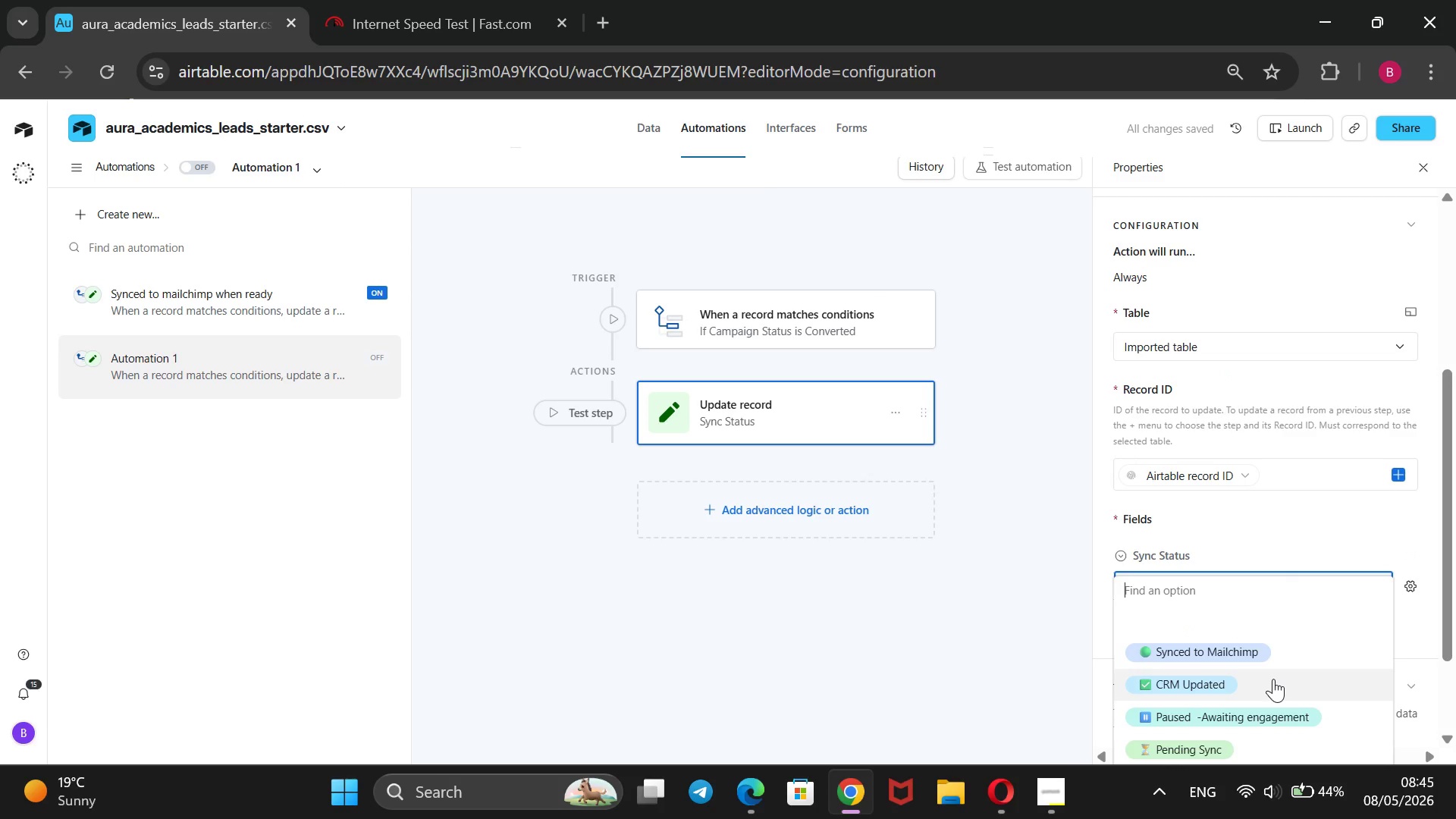 
left_click([1273, 679])
 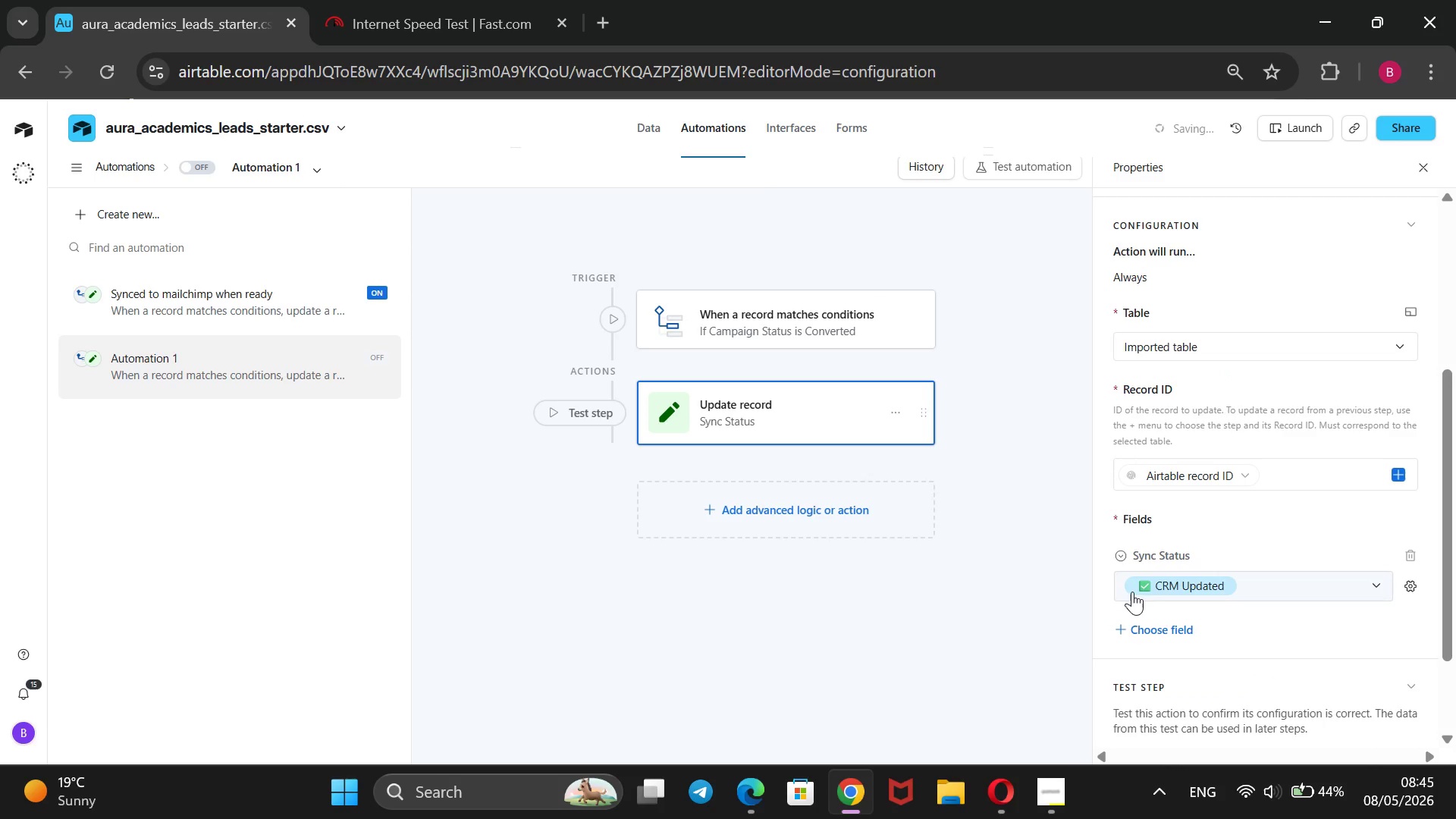 
mouse_move([1135, 633])
 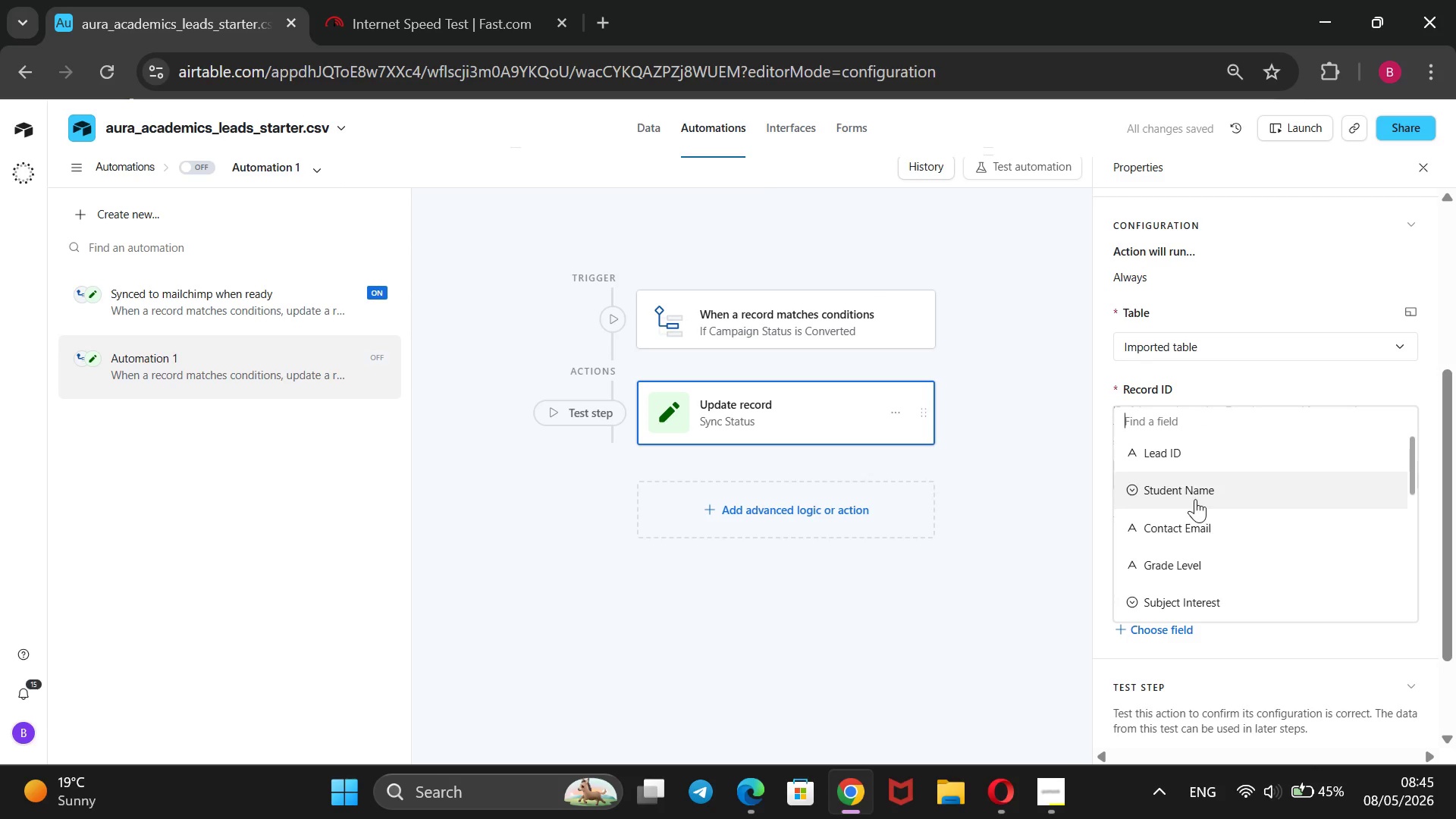 
scroll: coordinate [1194, 514], scroll_direction: down, amount: 2.0
 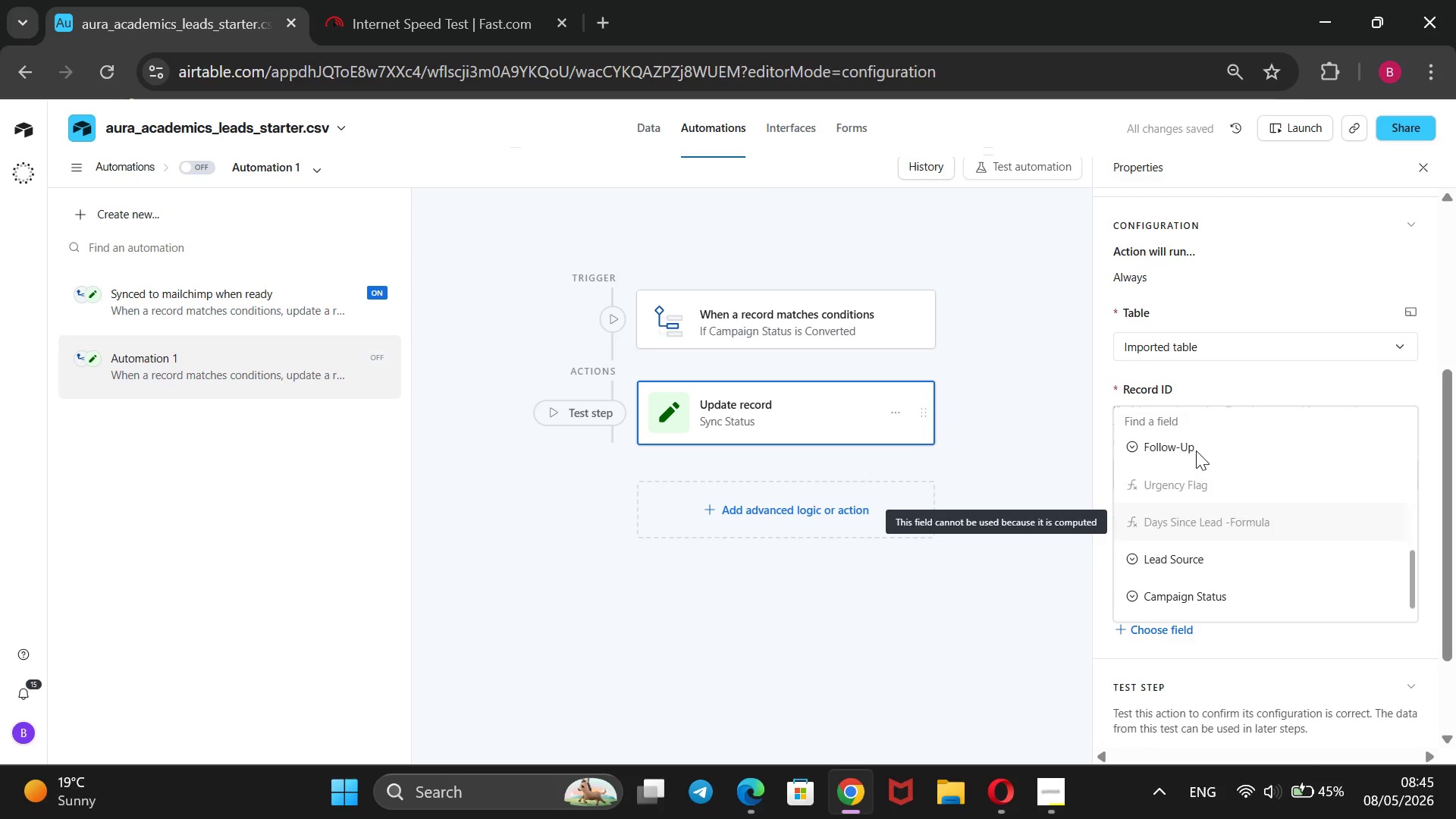 
left_click([1196, 450])
 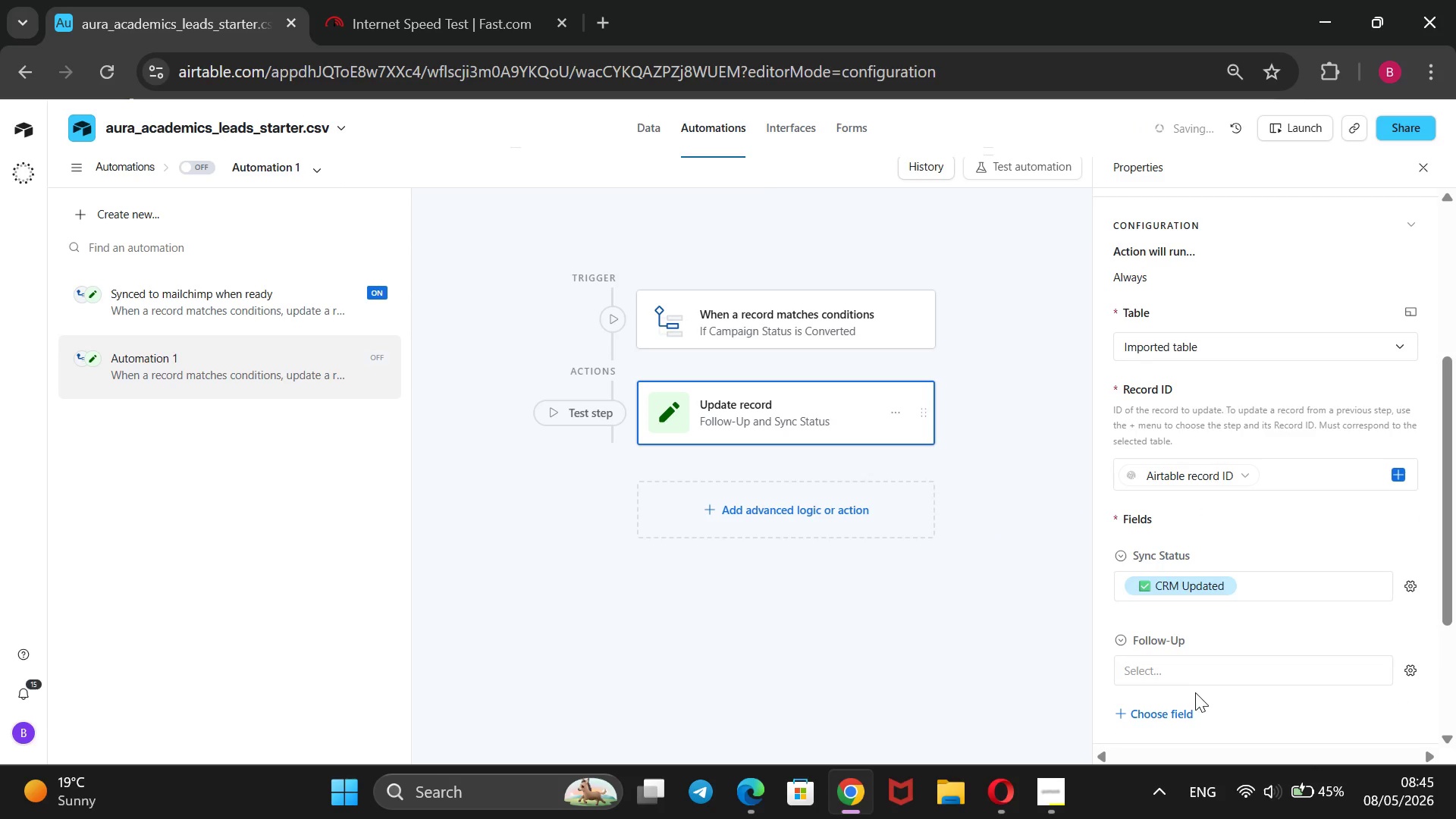 
mouse_move([1254, 653])
 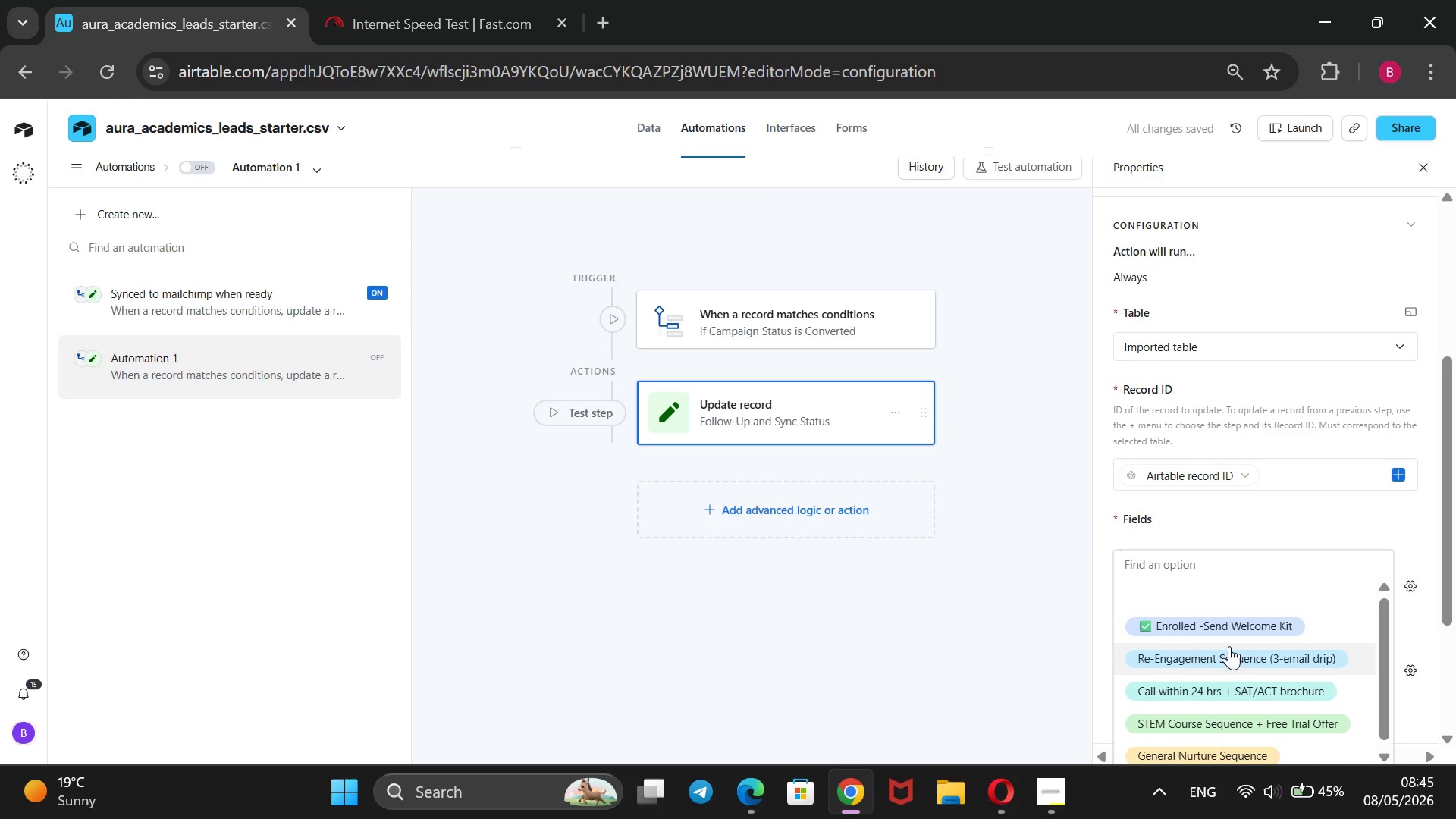 
mouse_move([1226, 667])
 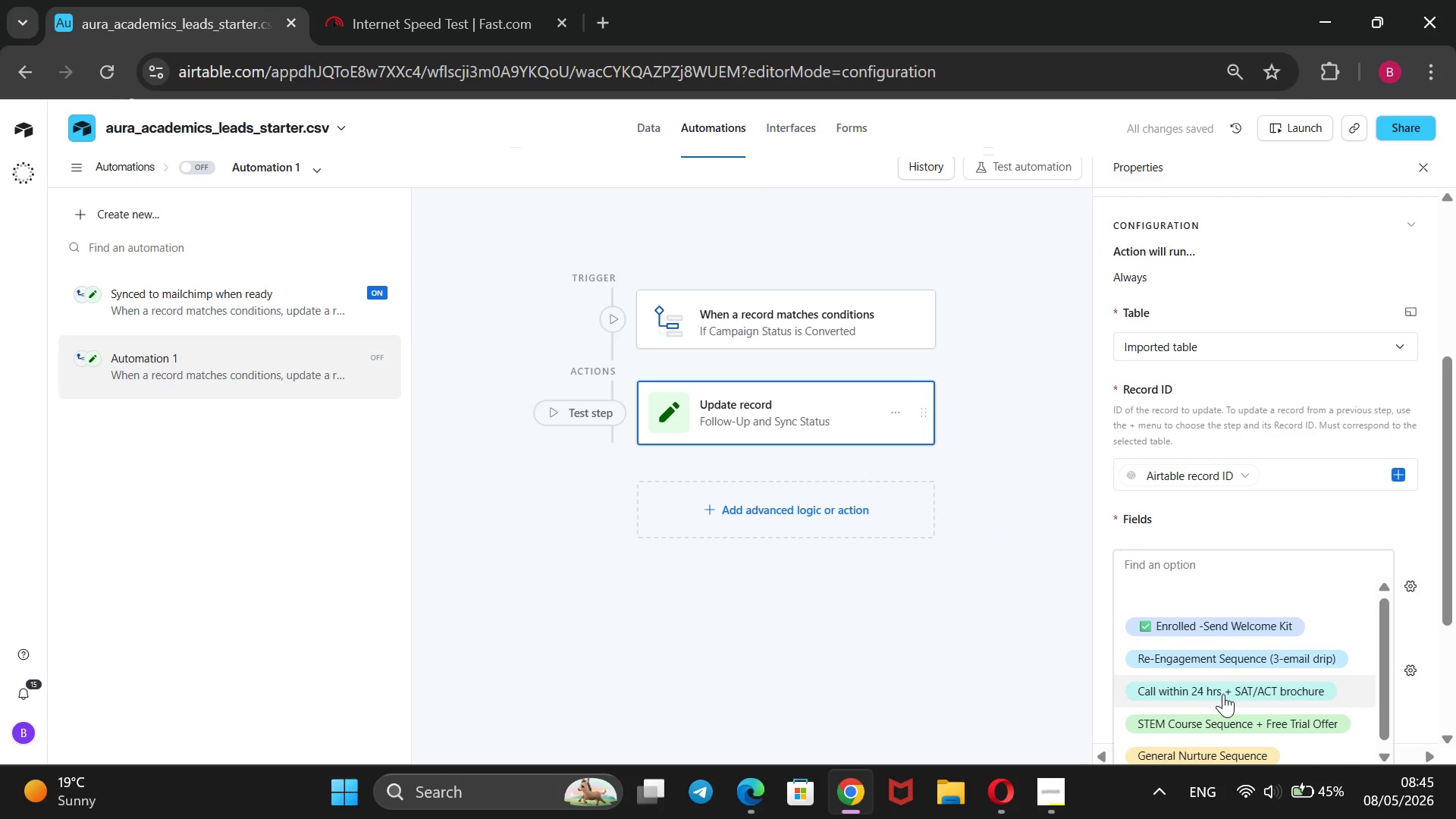 
mouse_move([1223, 666])
 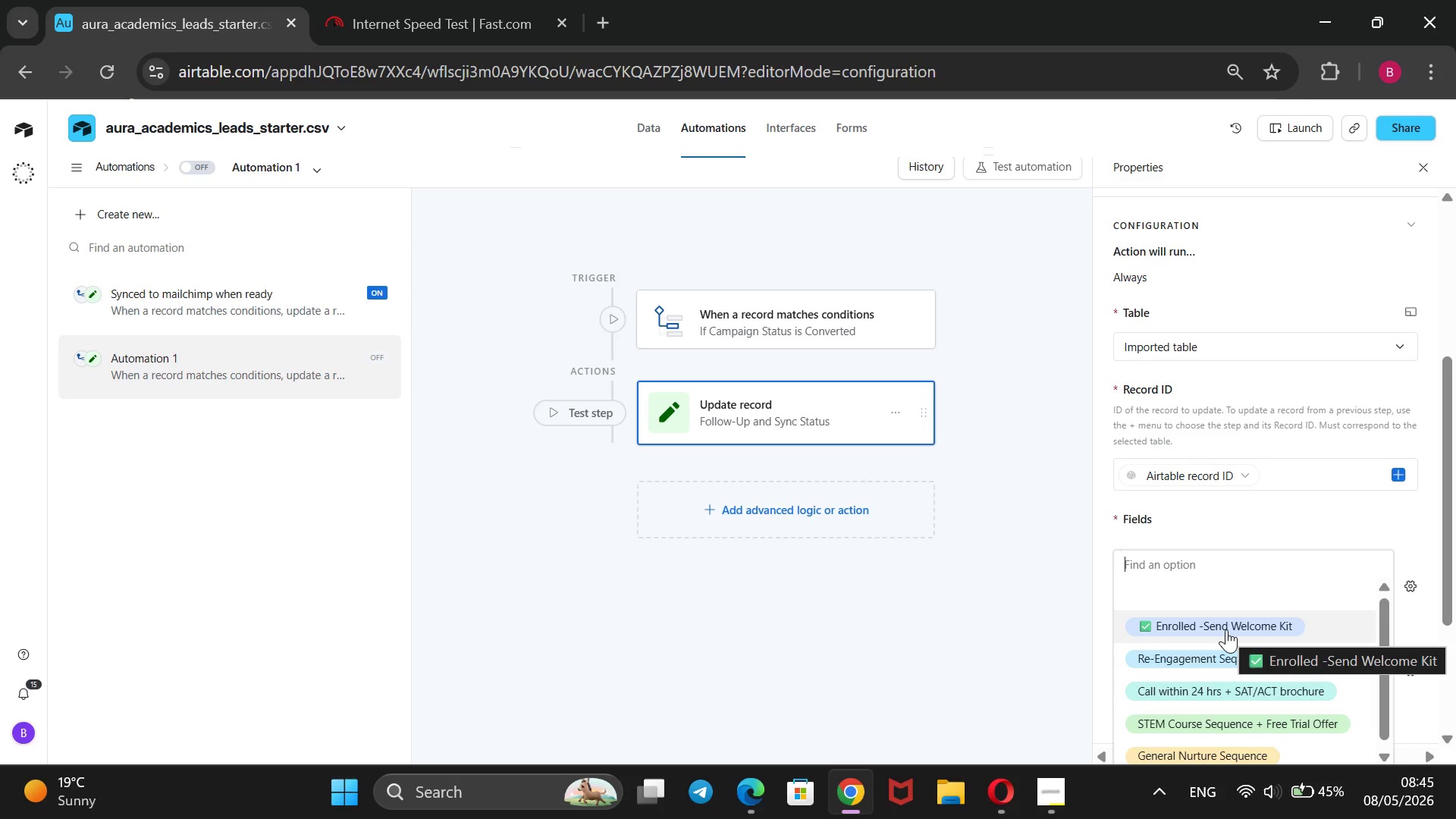 
left_click([1226, 629])
 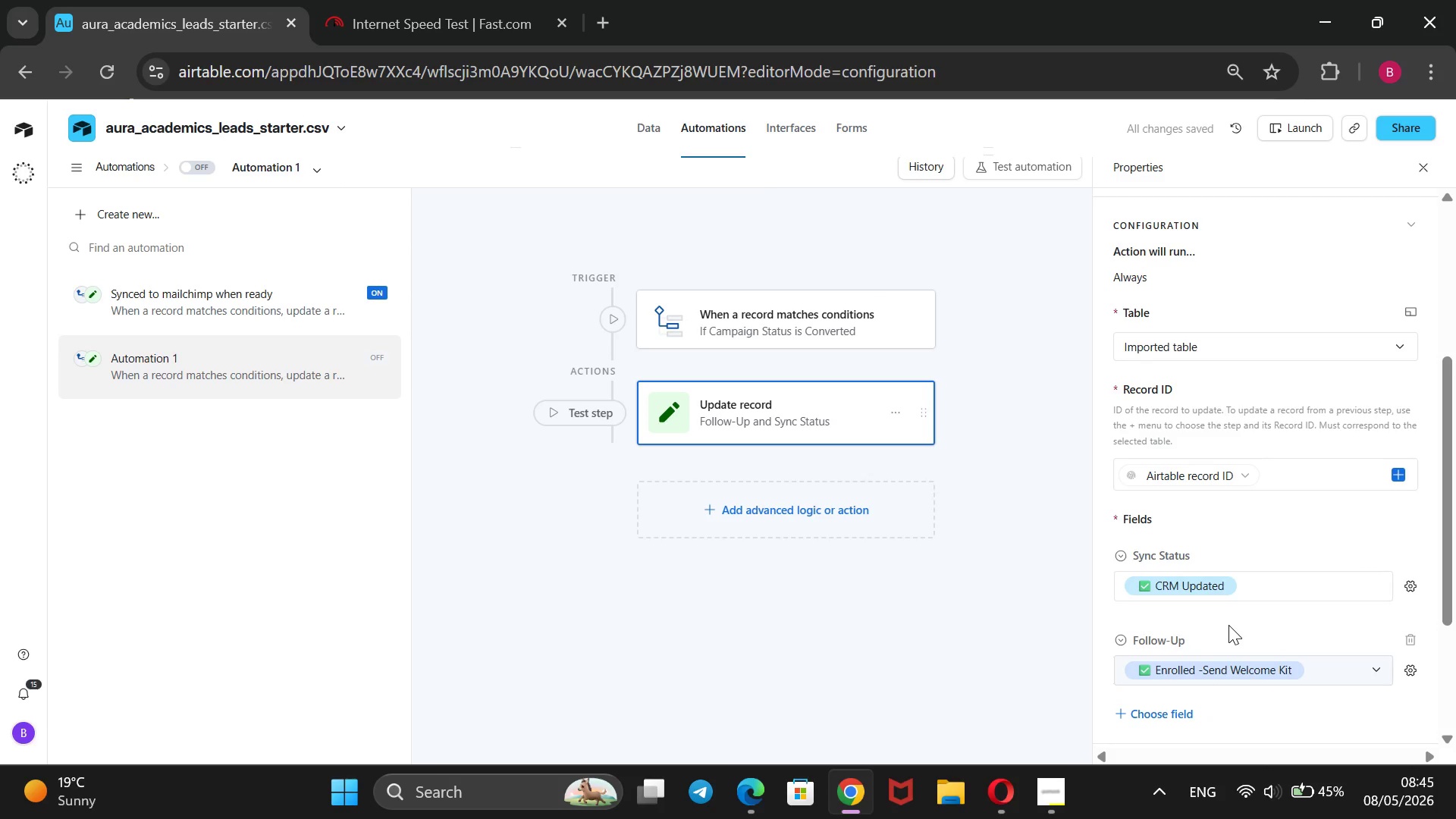 
scroll: coordinate [1232, 621], scroll_direction: down, amount: 2.0
 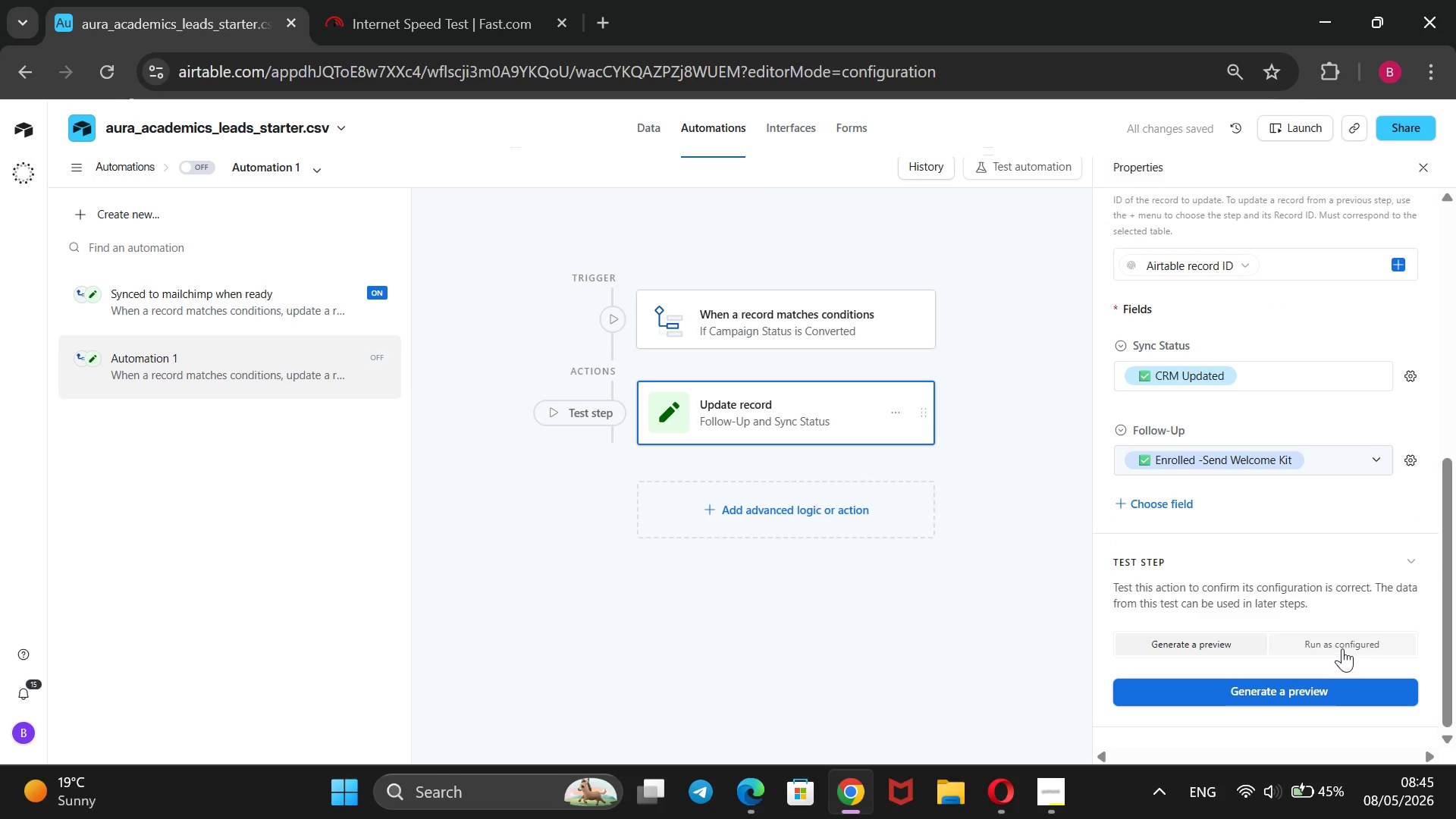 
left_click([1343, 645])
 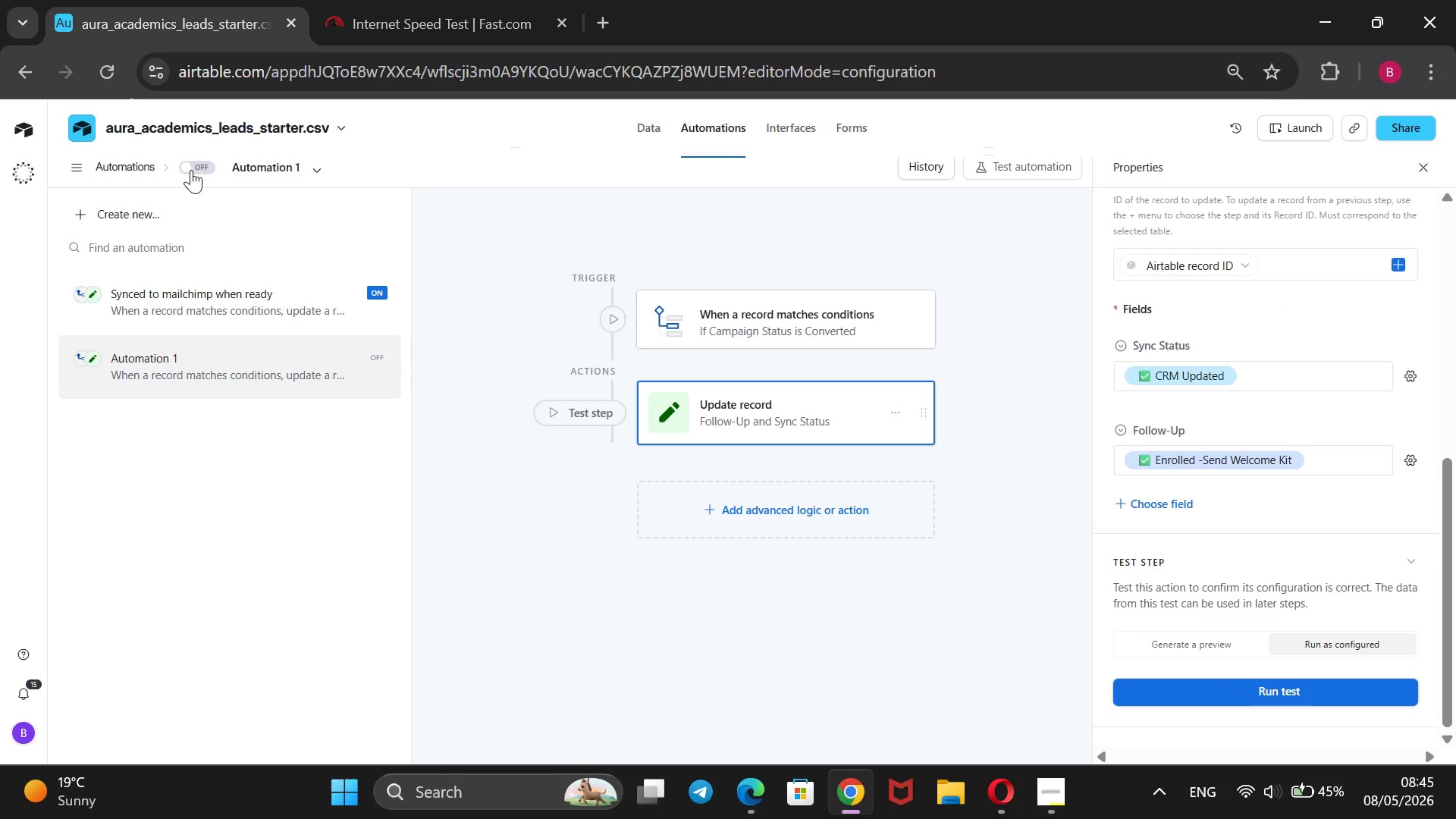 
left_click([191, 170])
 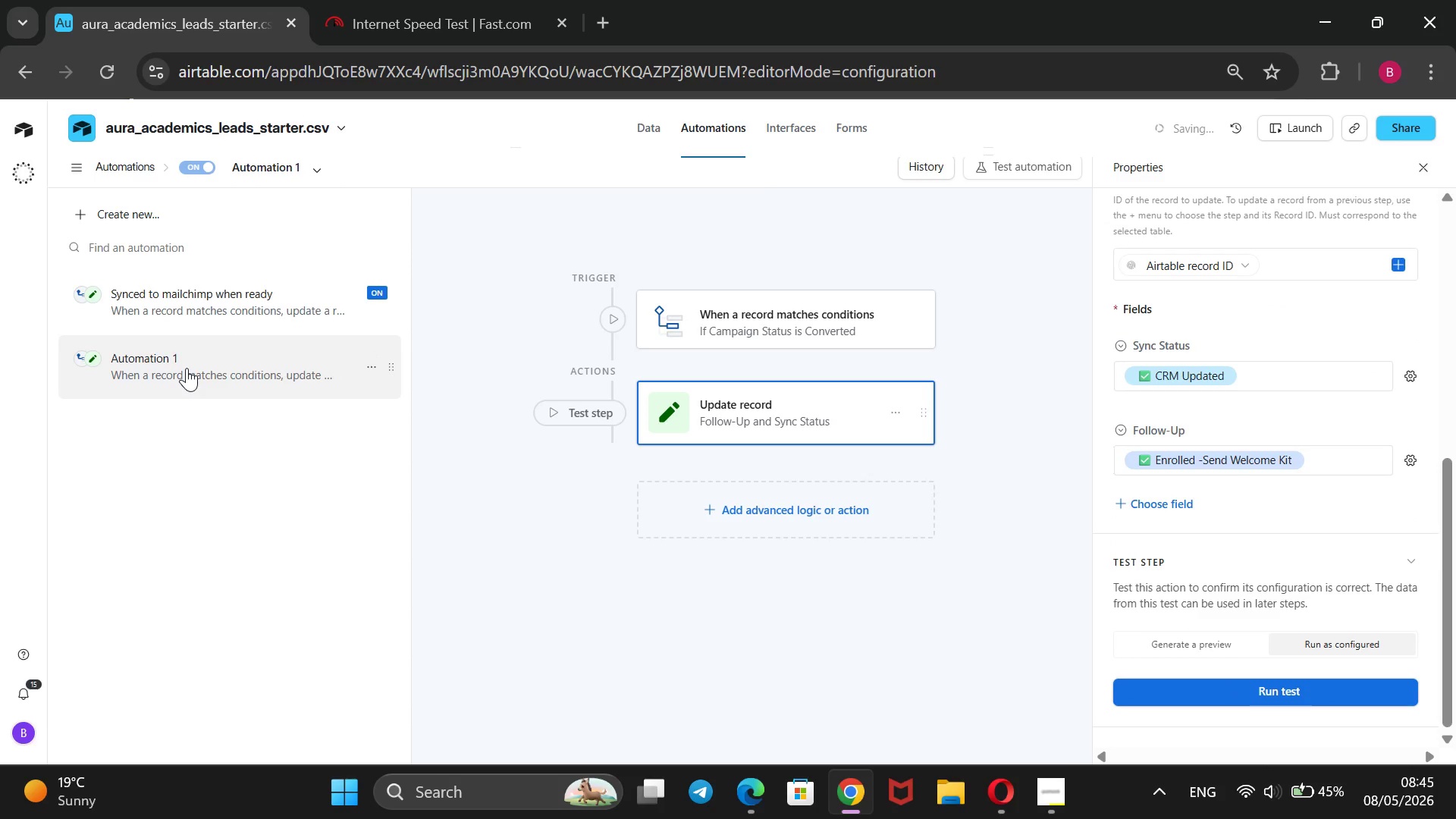 
right_click([187, 368])
 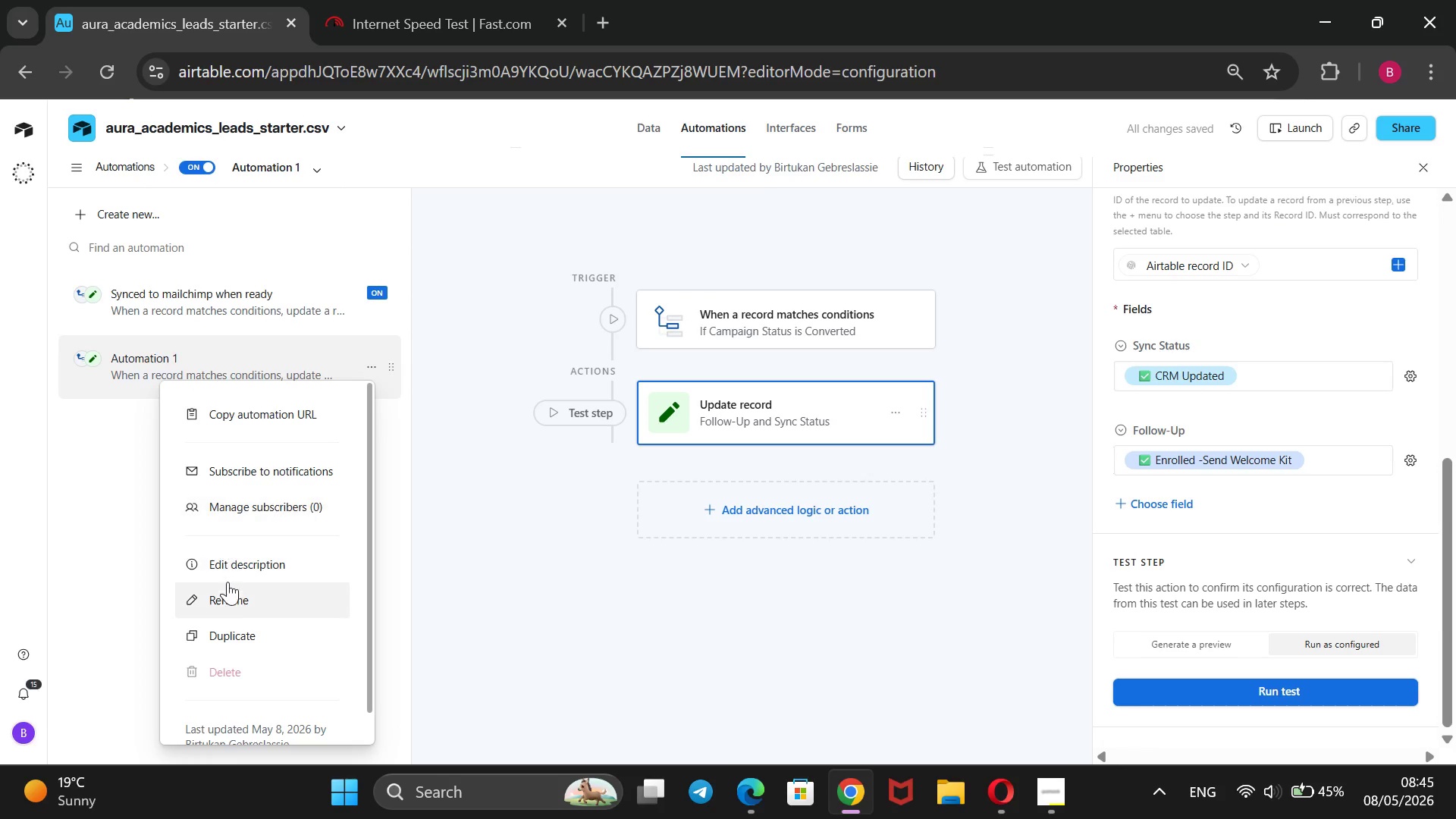 
left_click([228, 592])
 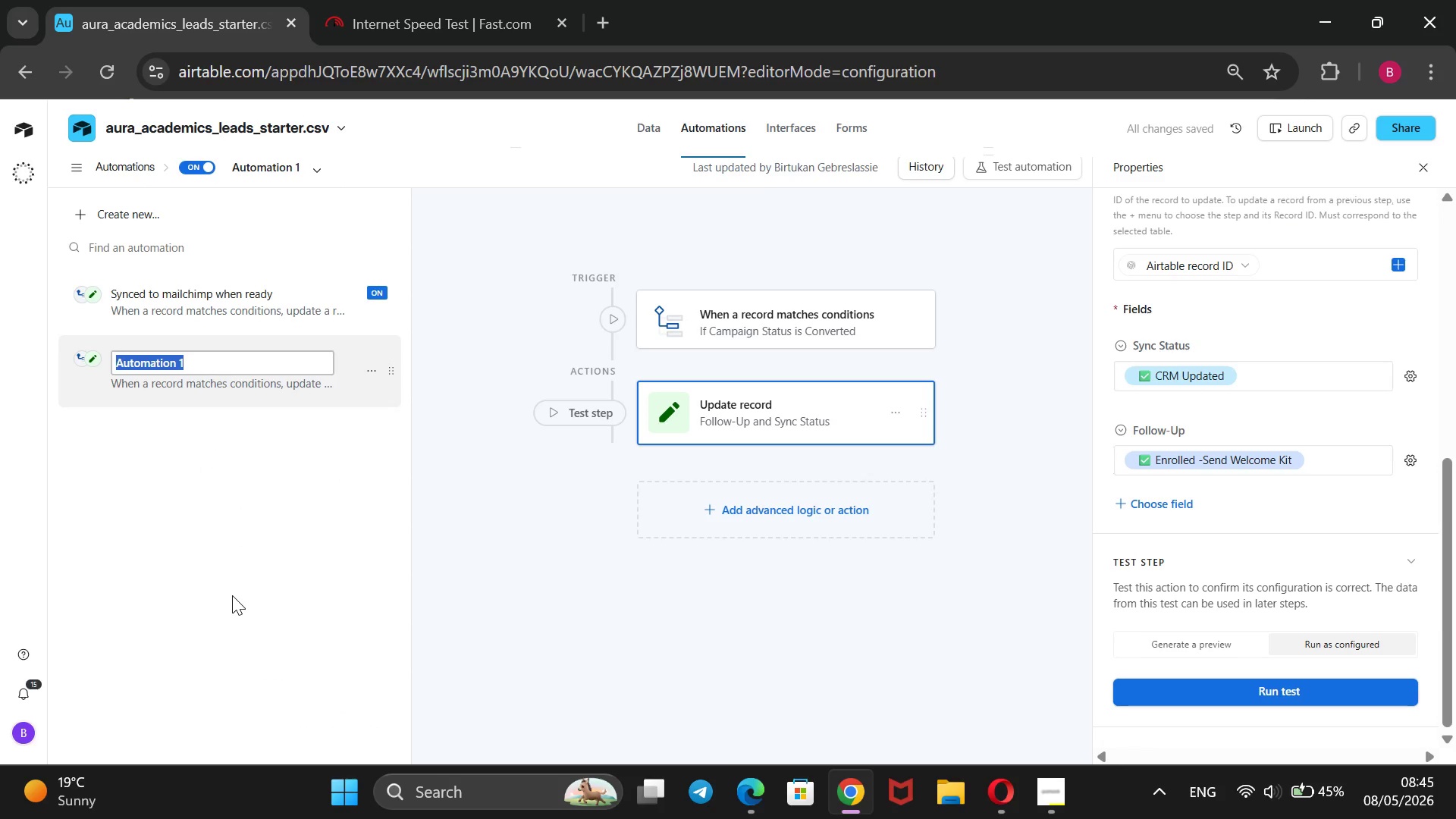 
type(Synced a)
key(Backspace)
 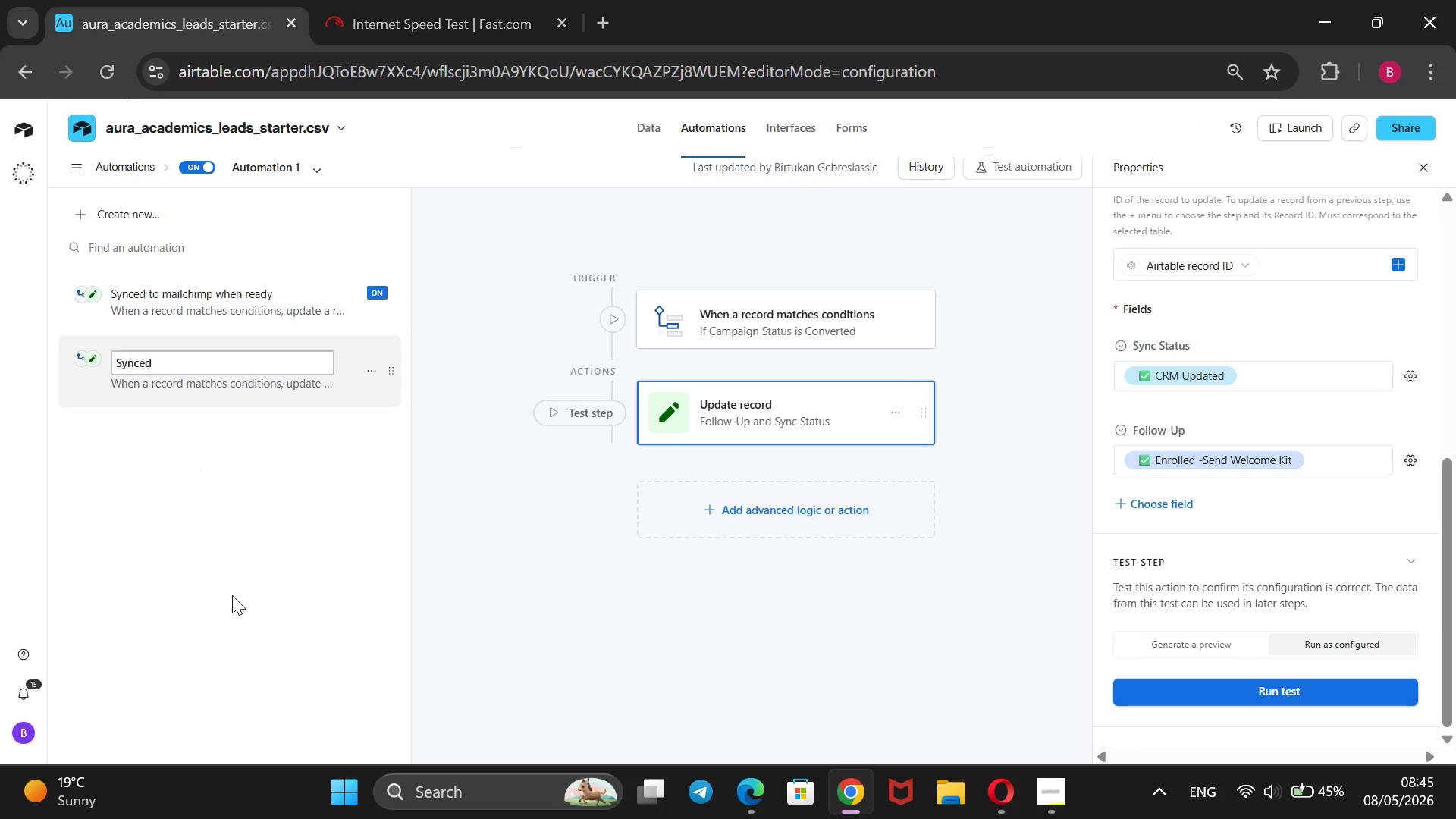 
hold_key(key=Backspace, duration=1.11)
 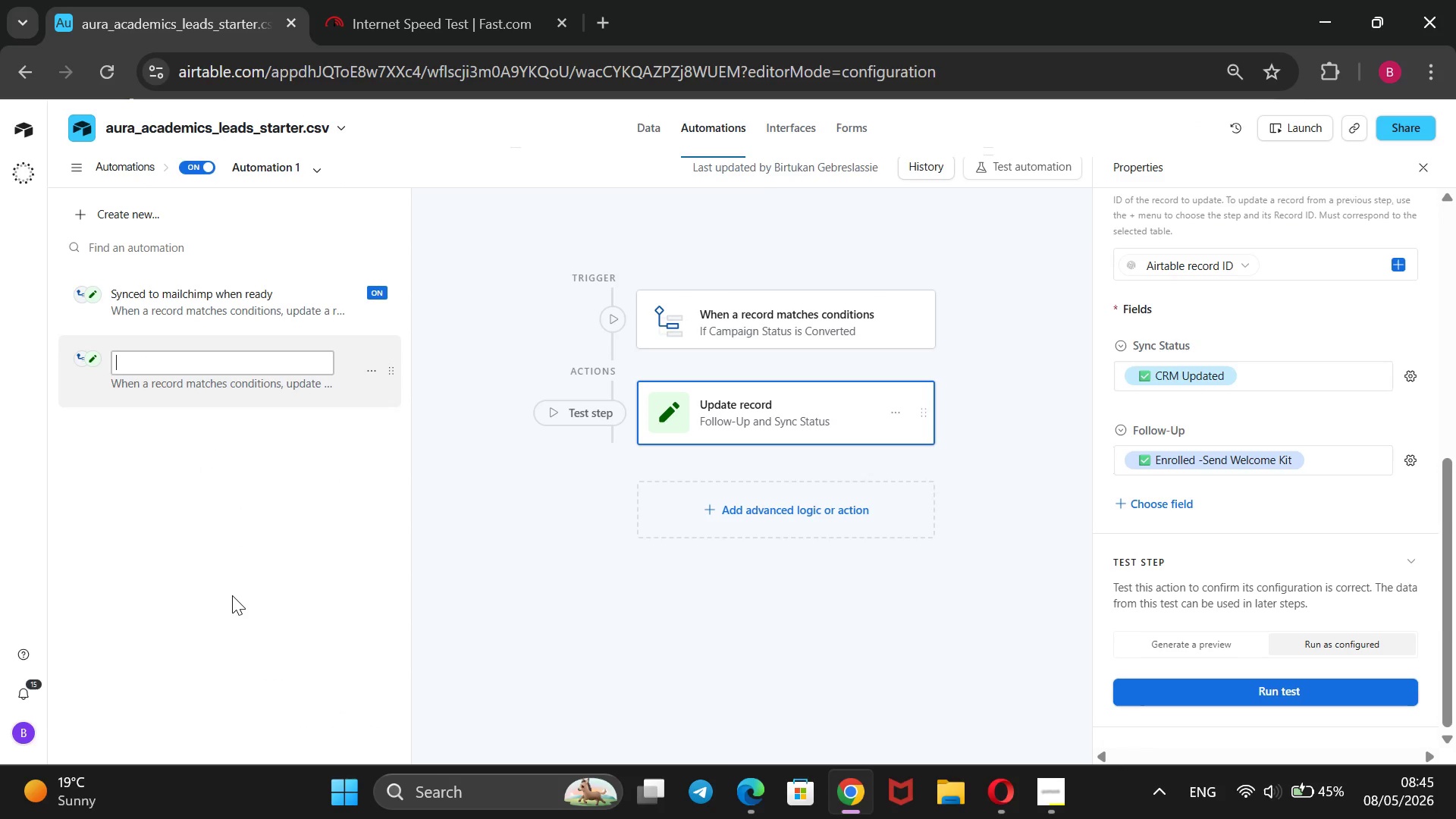 
hold_key(key=Backspace, duration=6.89)
 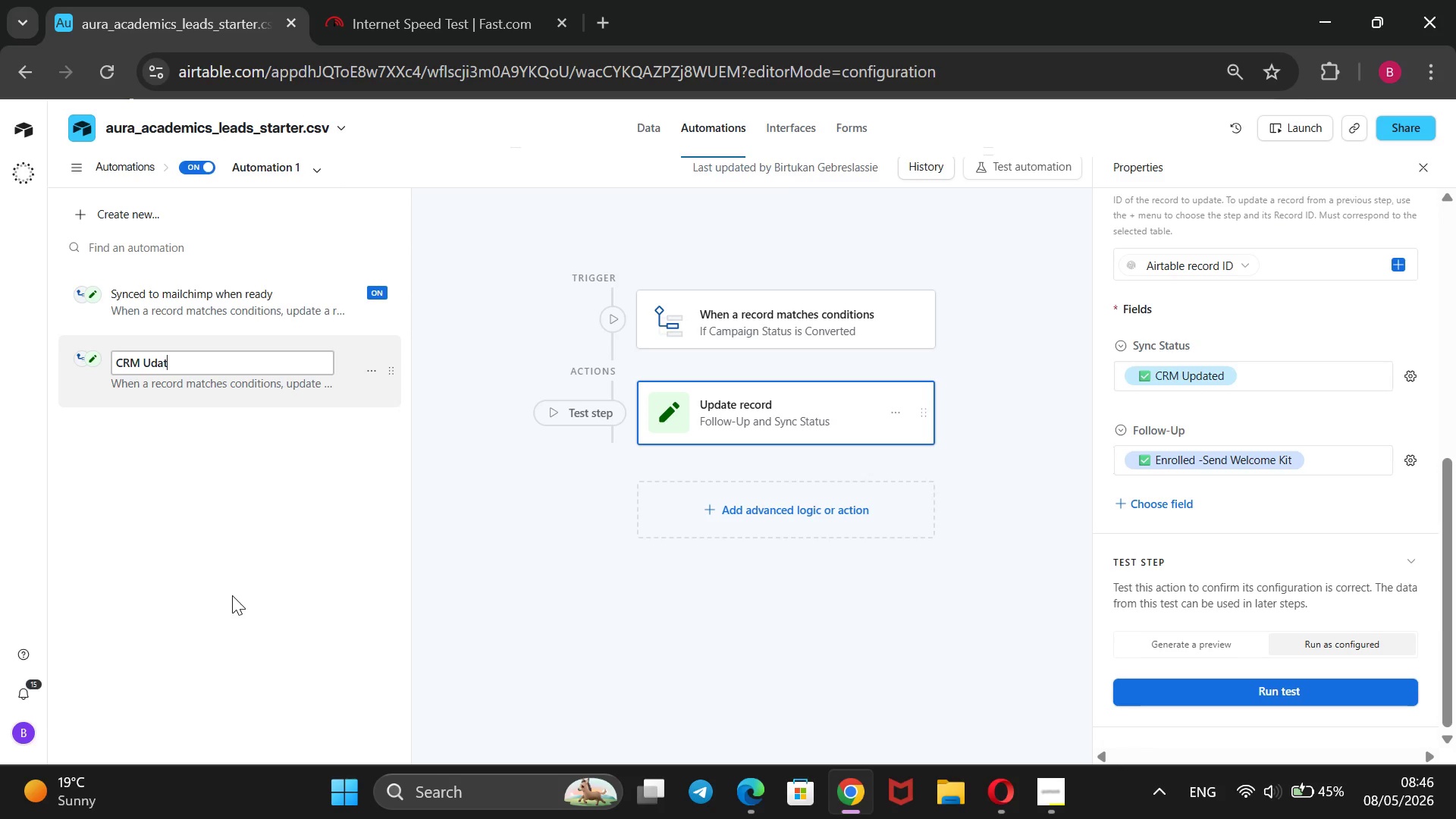 
type(CRM UPdated and Enrolled -Send welcome when converted)
 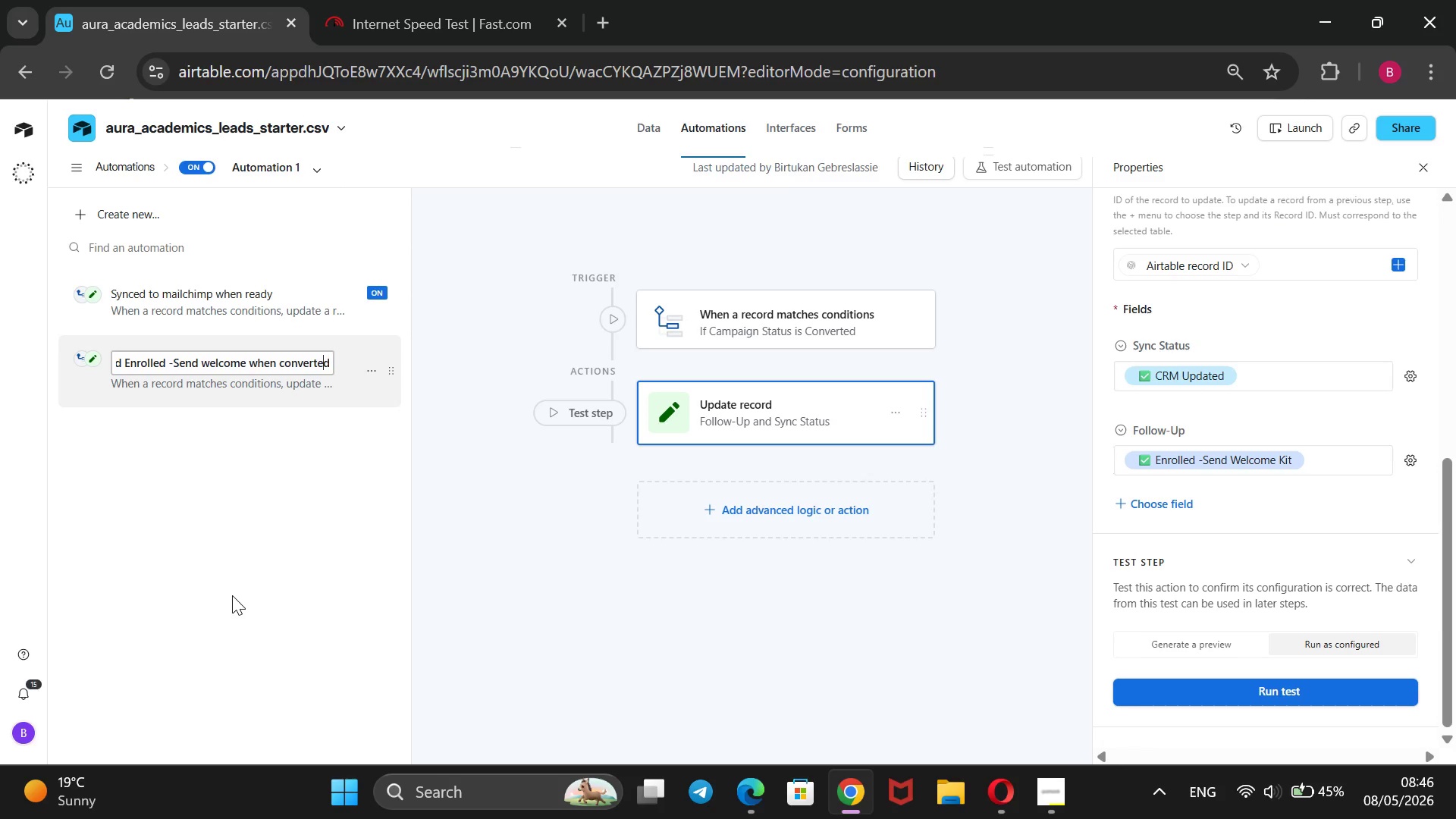 
hold_key(key=ArrowLeft, duration=1.51)
 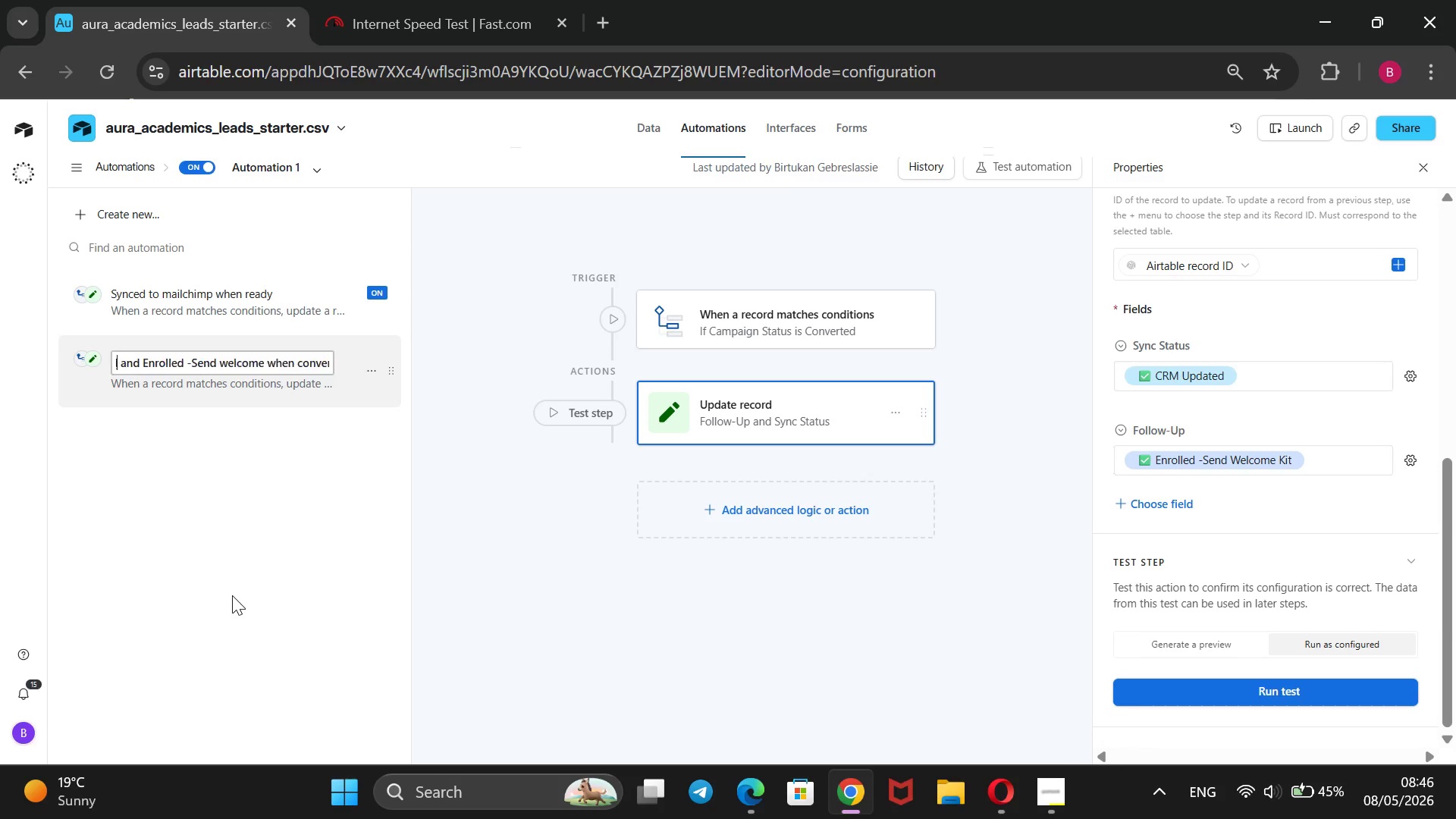 
hold_key(key=ArrowLeft, duration=1.0)
 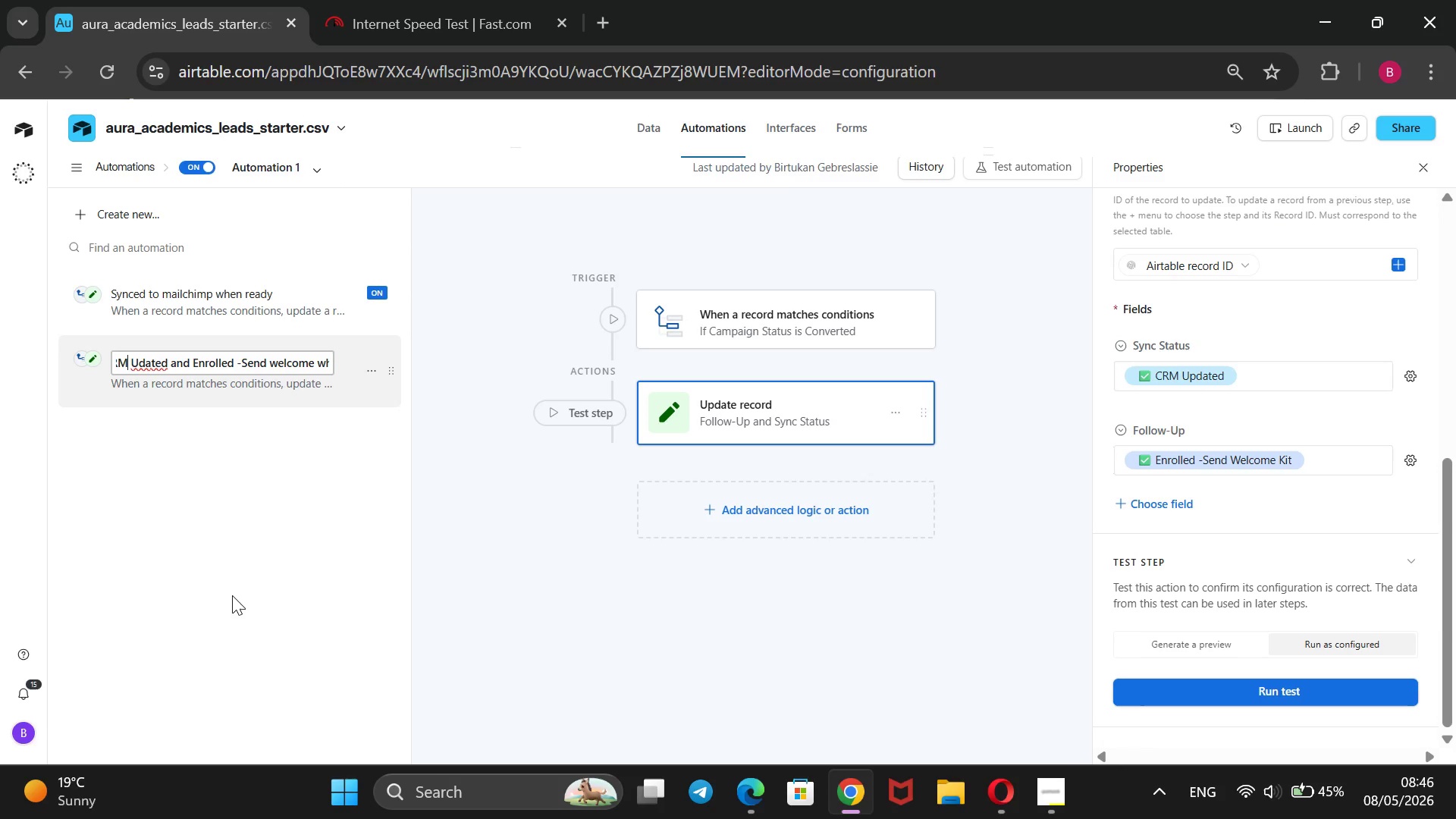 
hold_key(key=ArrowRight, duration=0.7)
 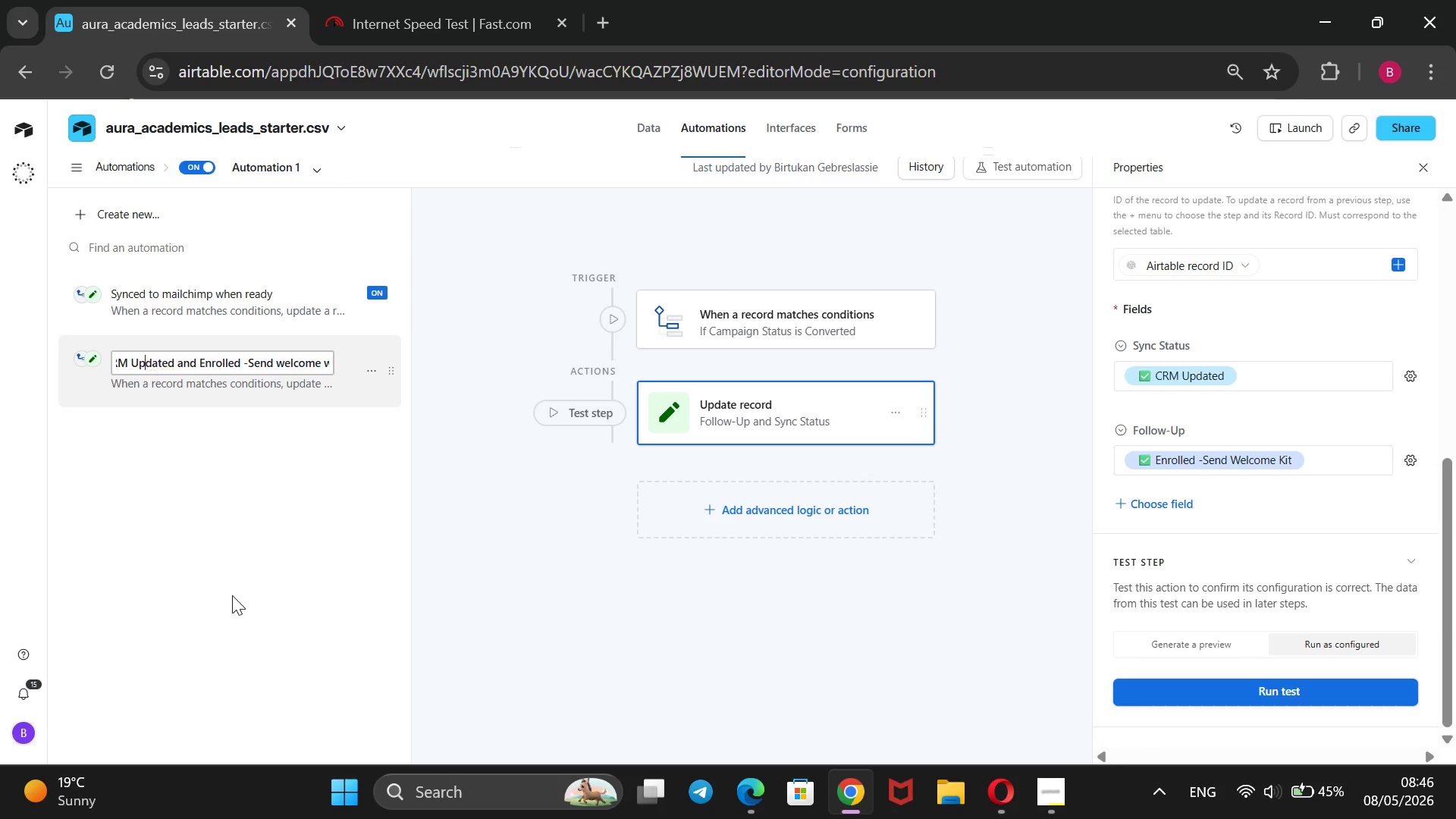 
key(P)
 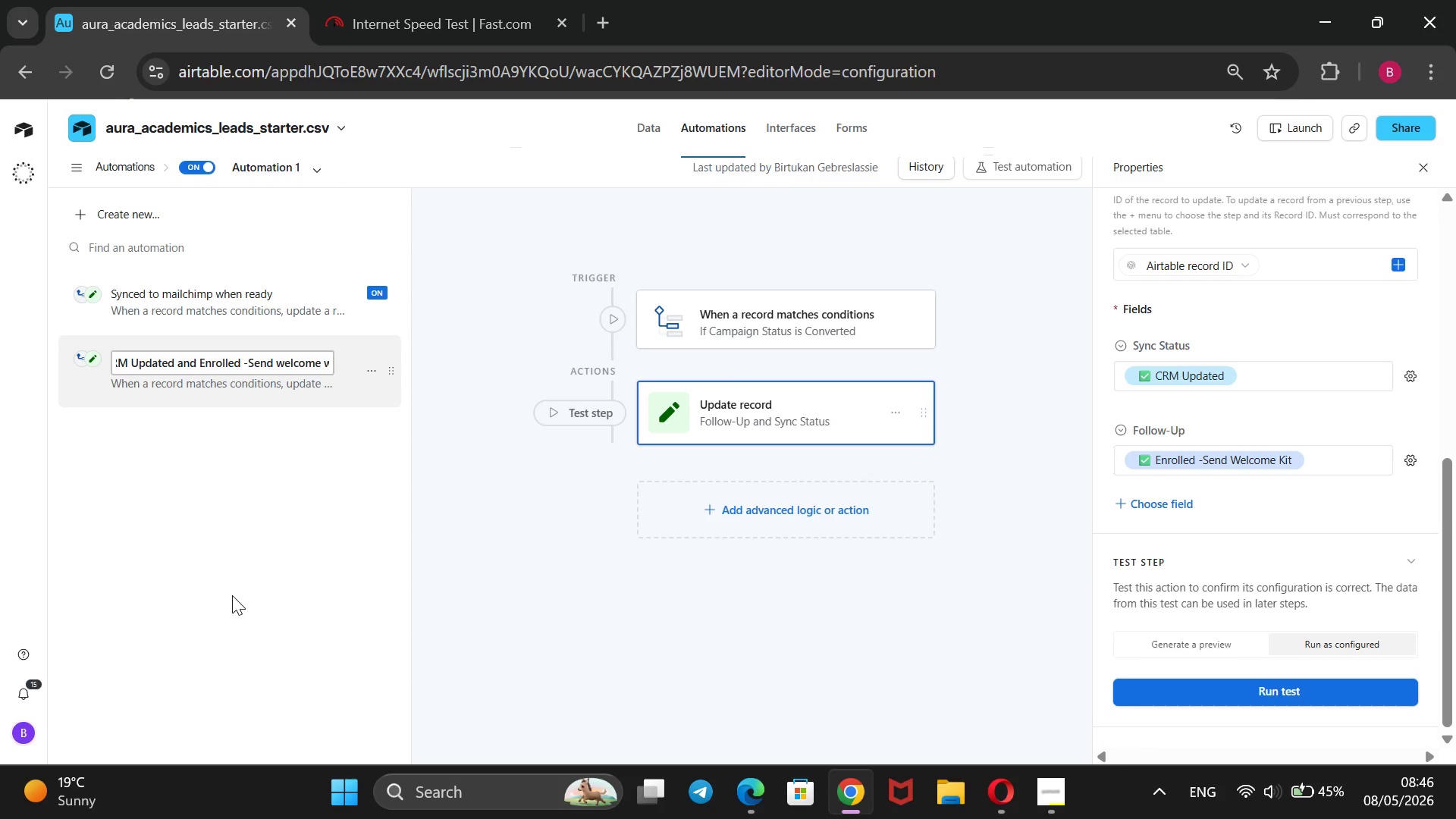 
key(Enter)
 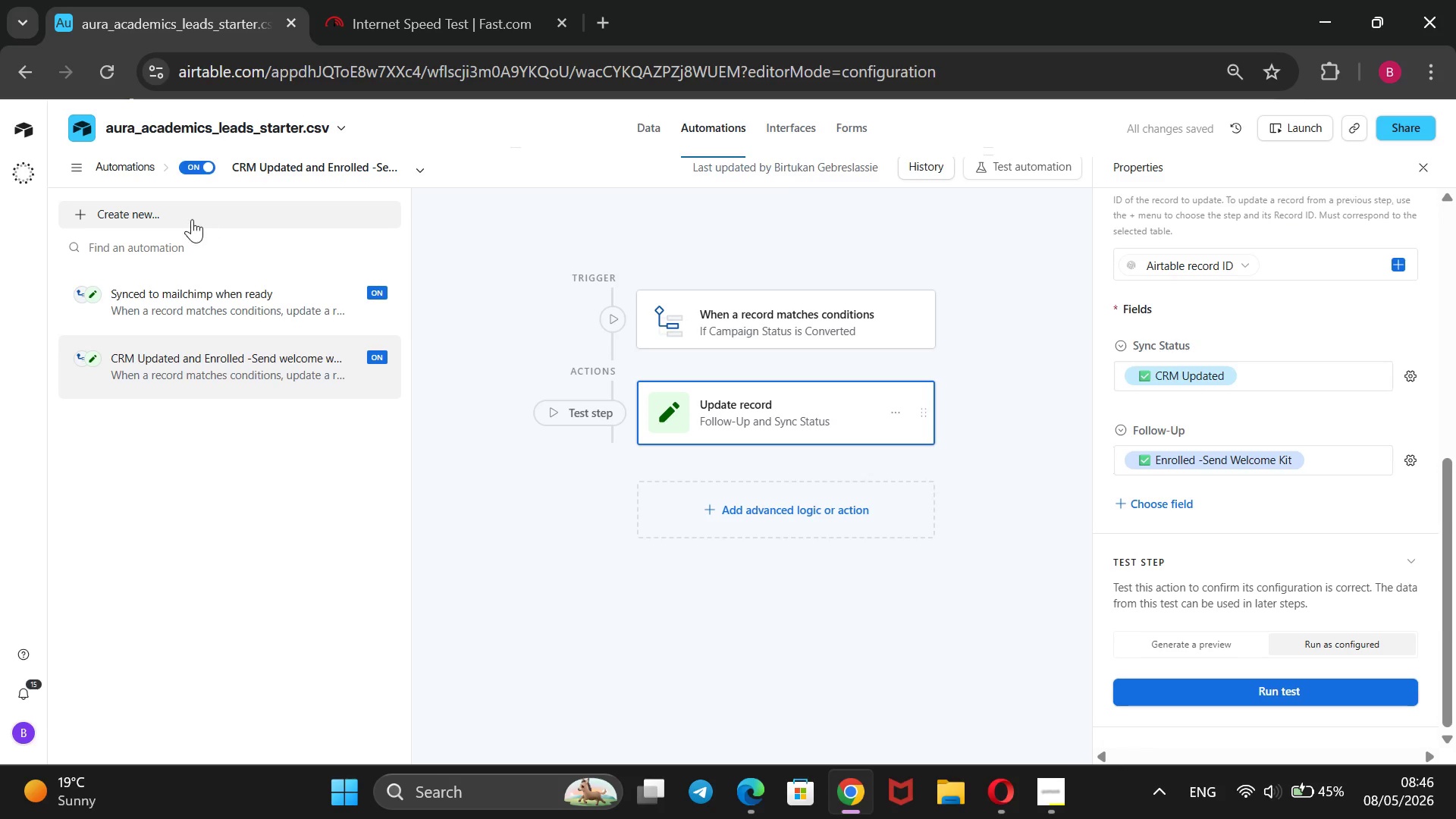 
left_click([180, 227])
 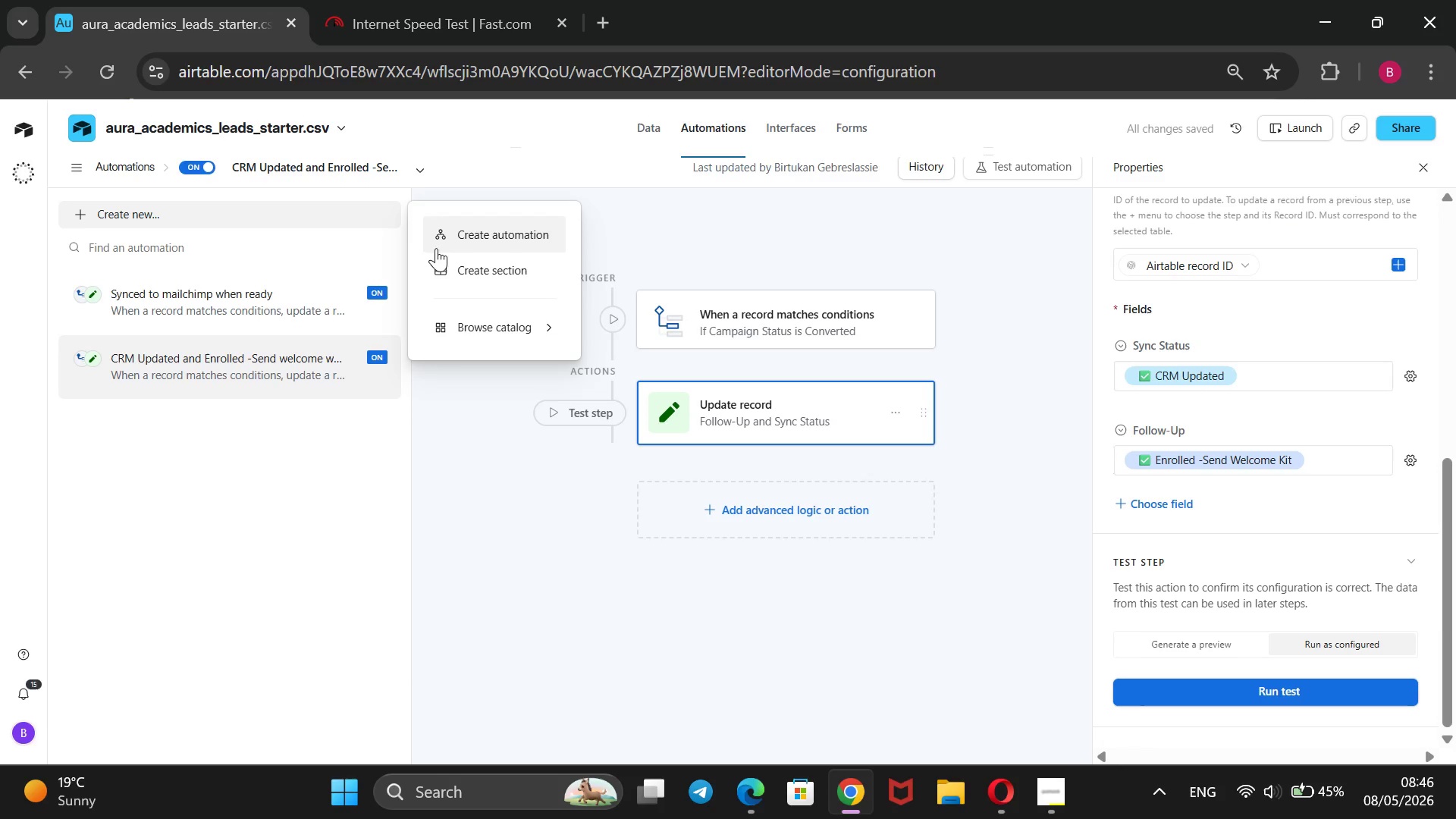 
left_click([441, 239])
 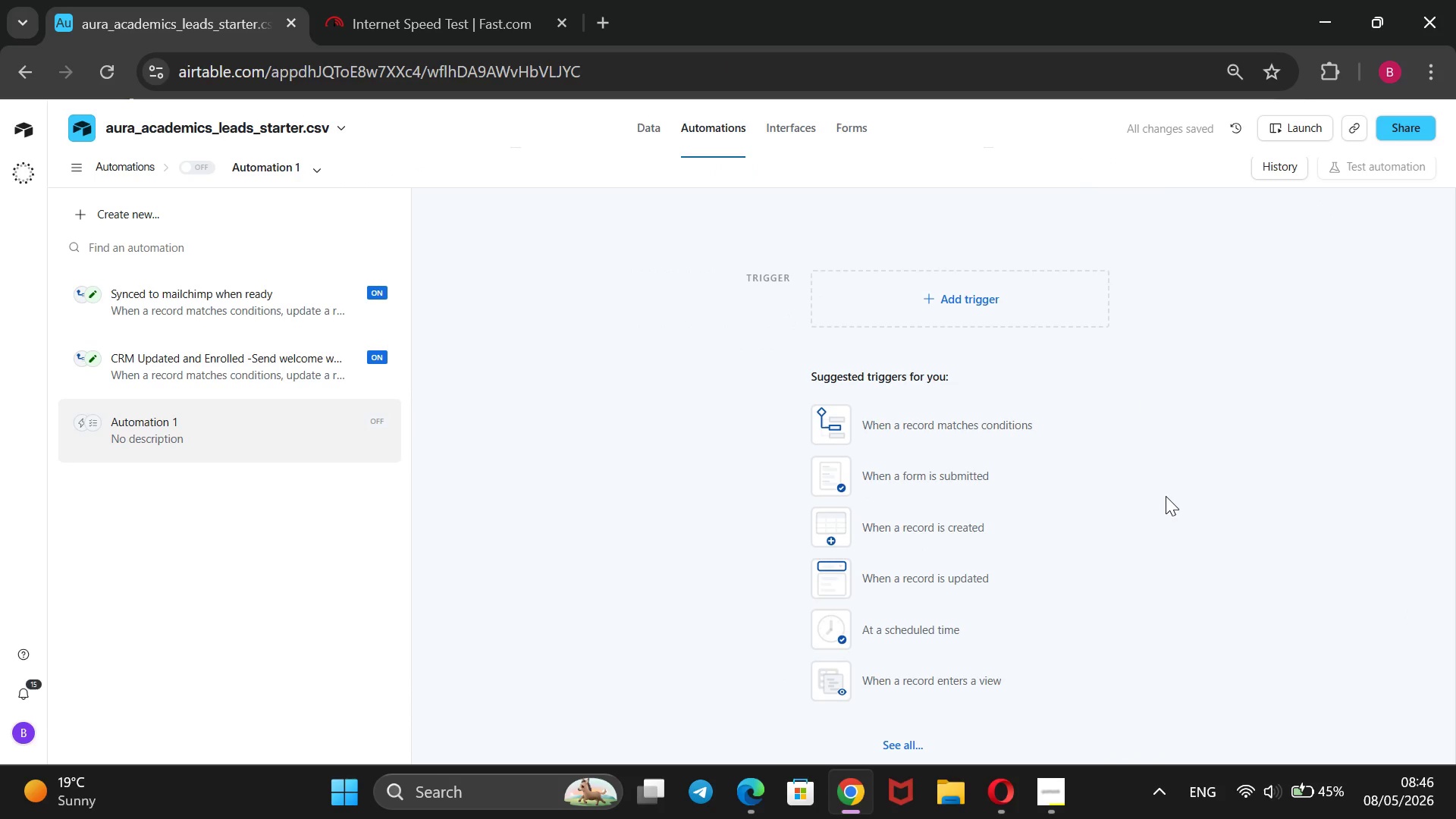 
left_click([990, 290])
 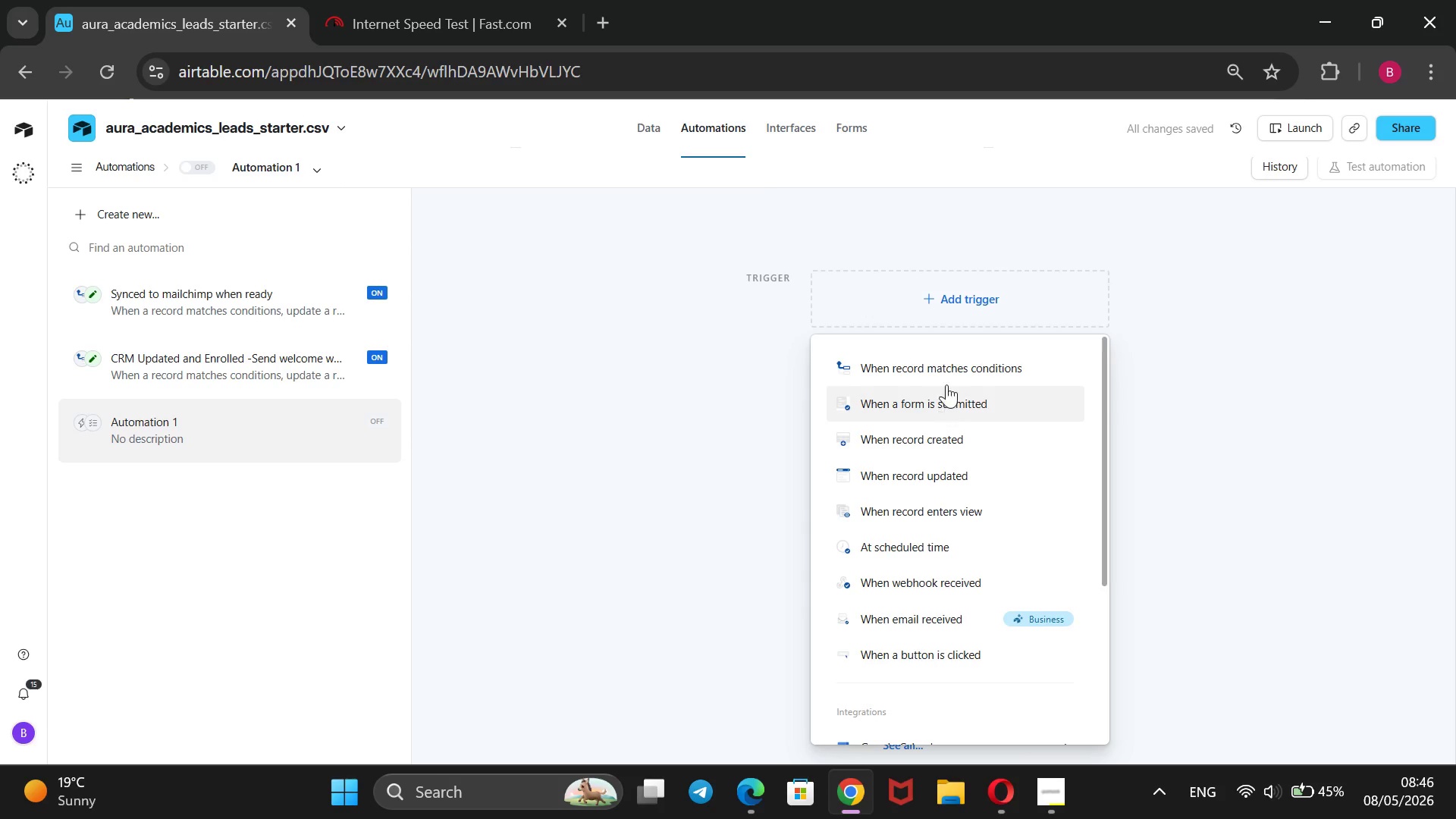 
left_click([955, 367])
 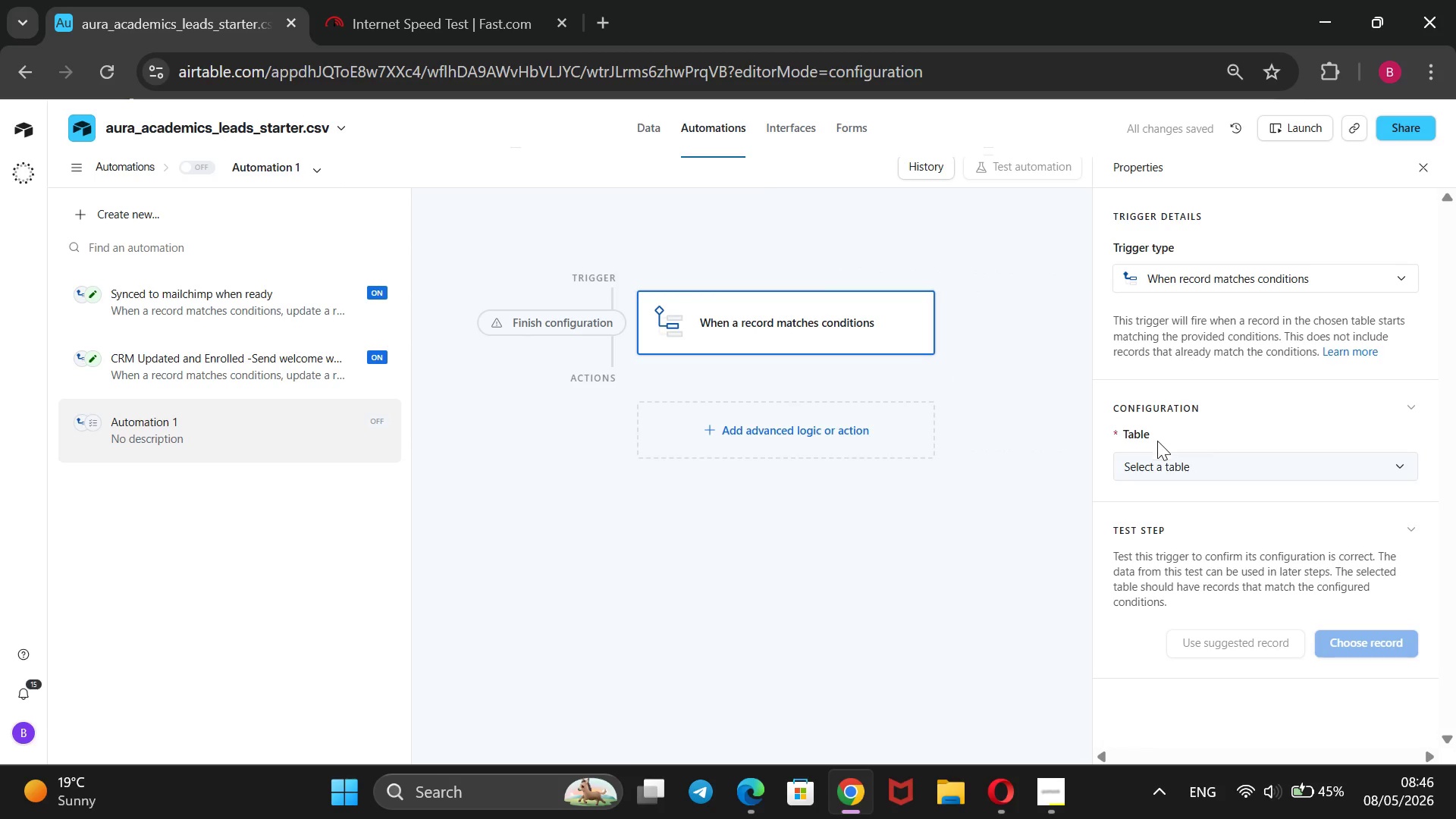 
left_click([1184, 468])
 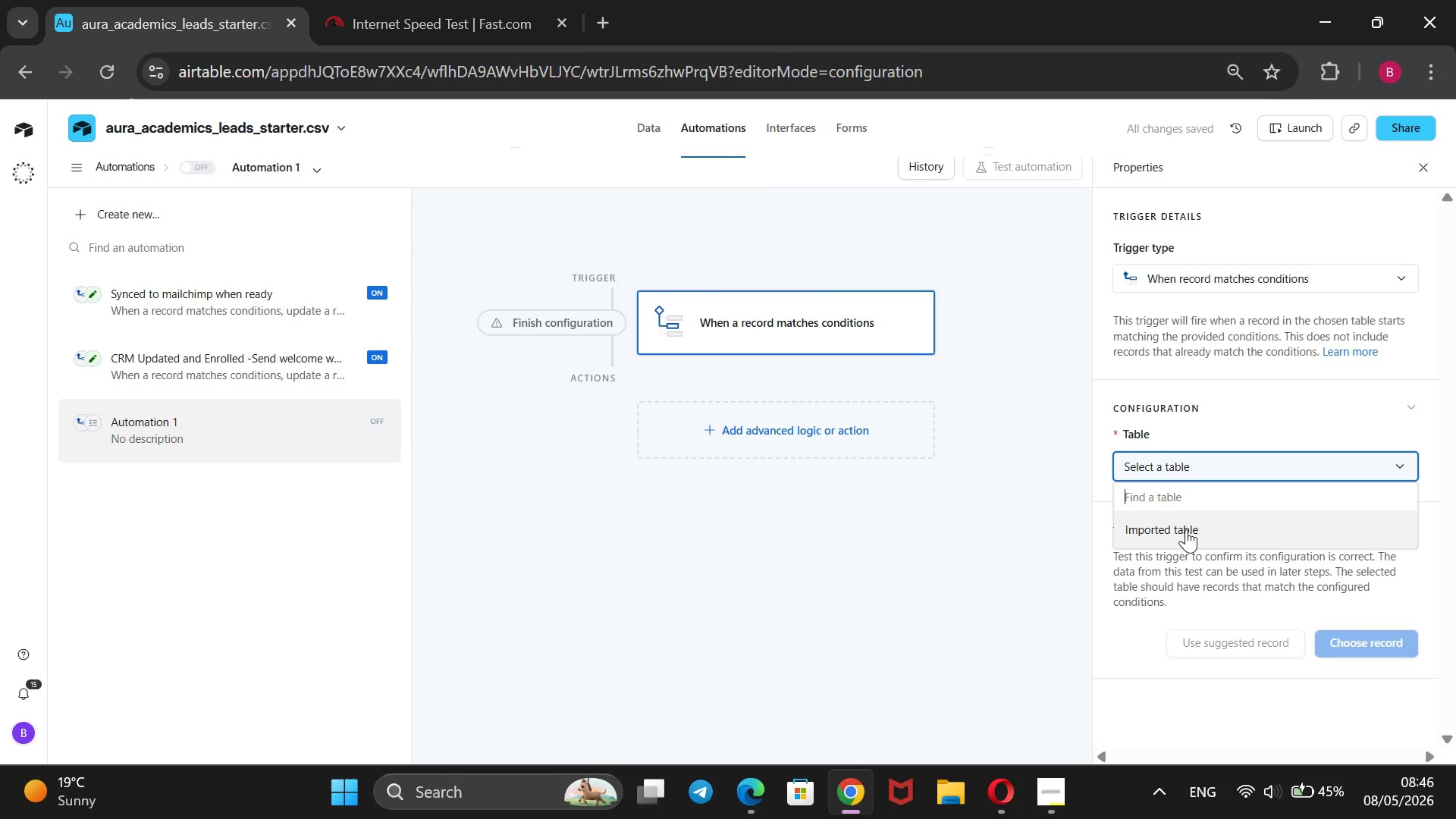 
left_click([1186, 529])
 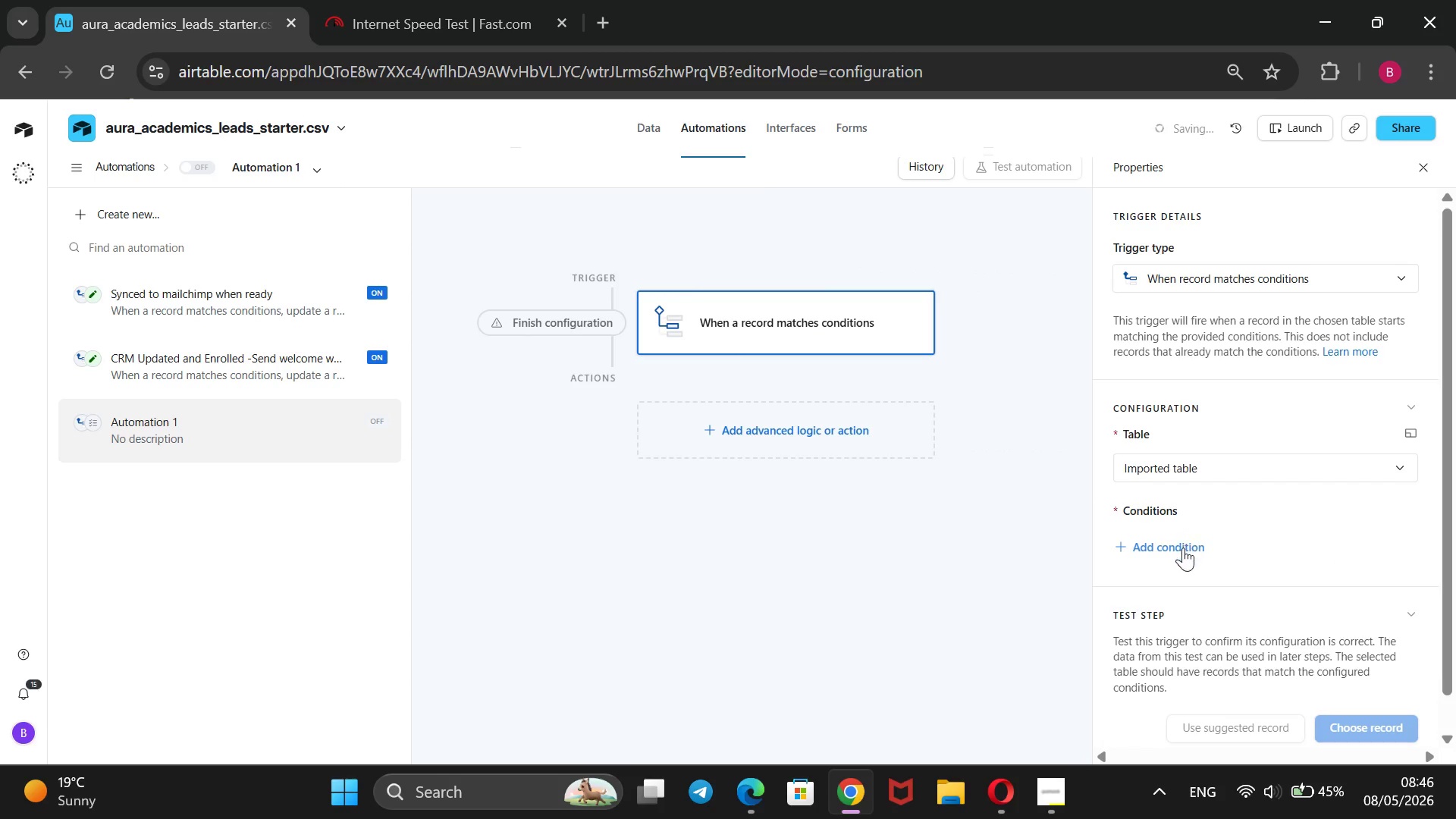 
left_click([1183, 548])
 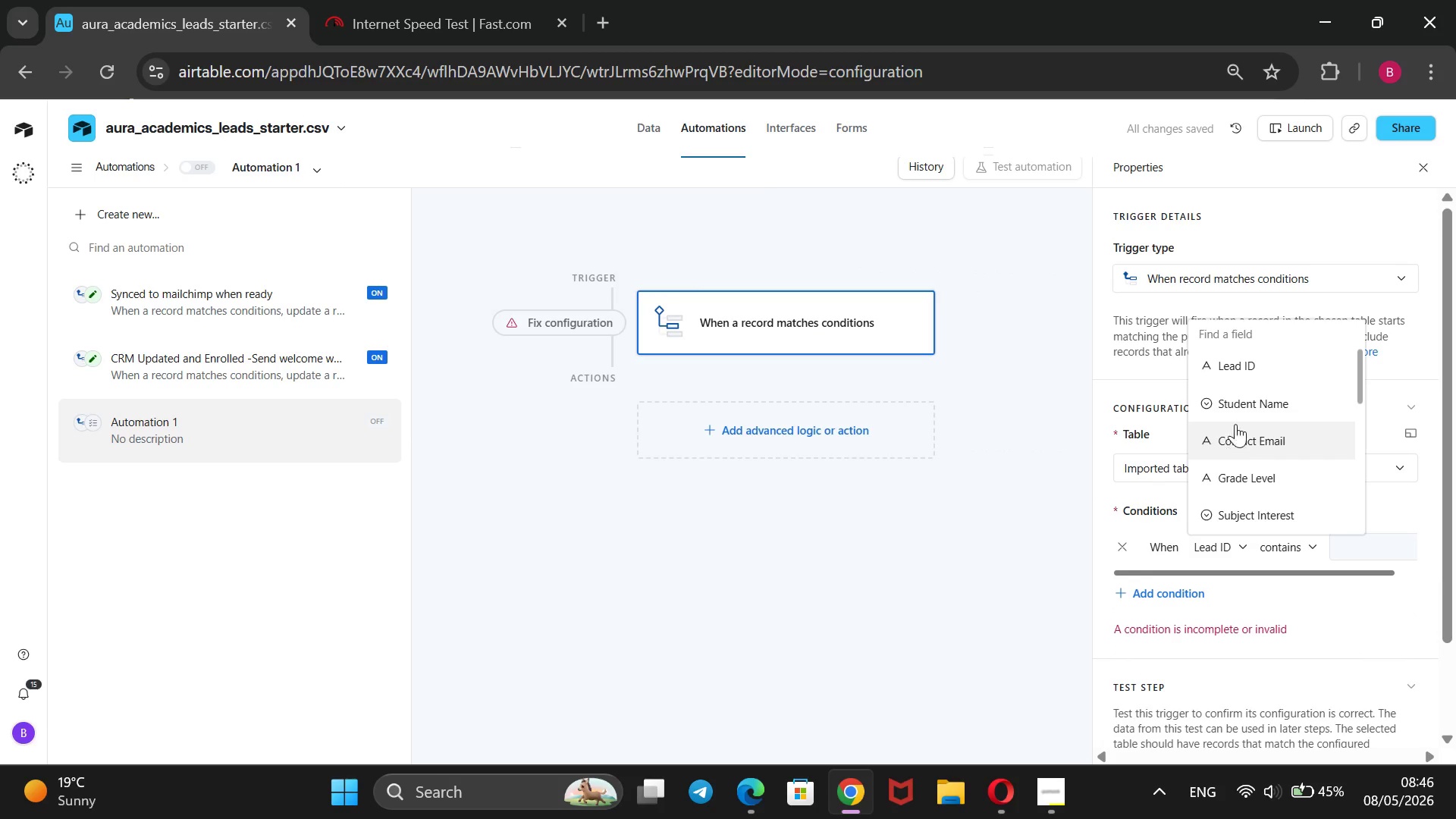 
scroll: coordinate [1225, 420], scroll_direction: down, amount: 5.0
 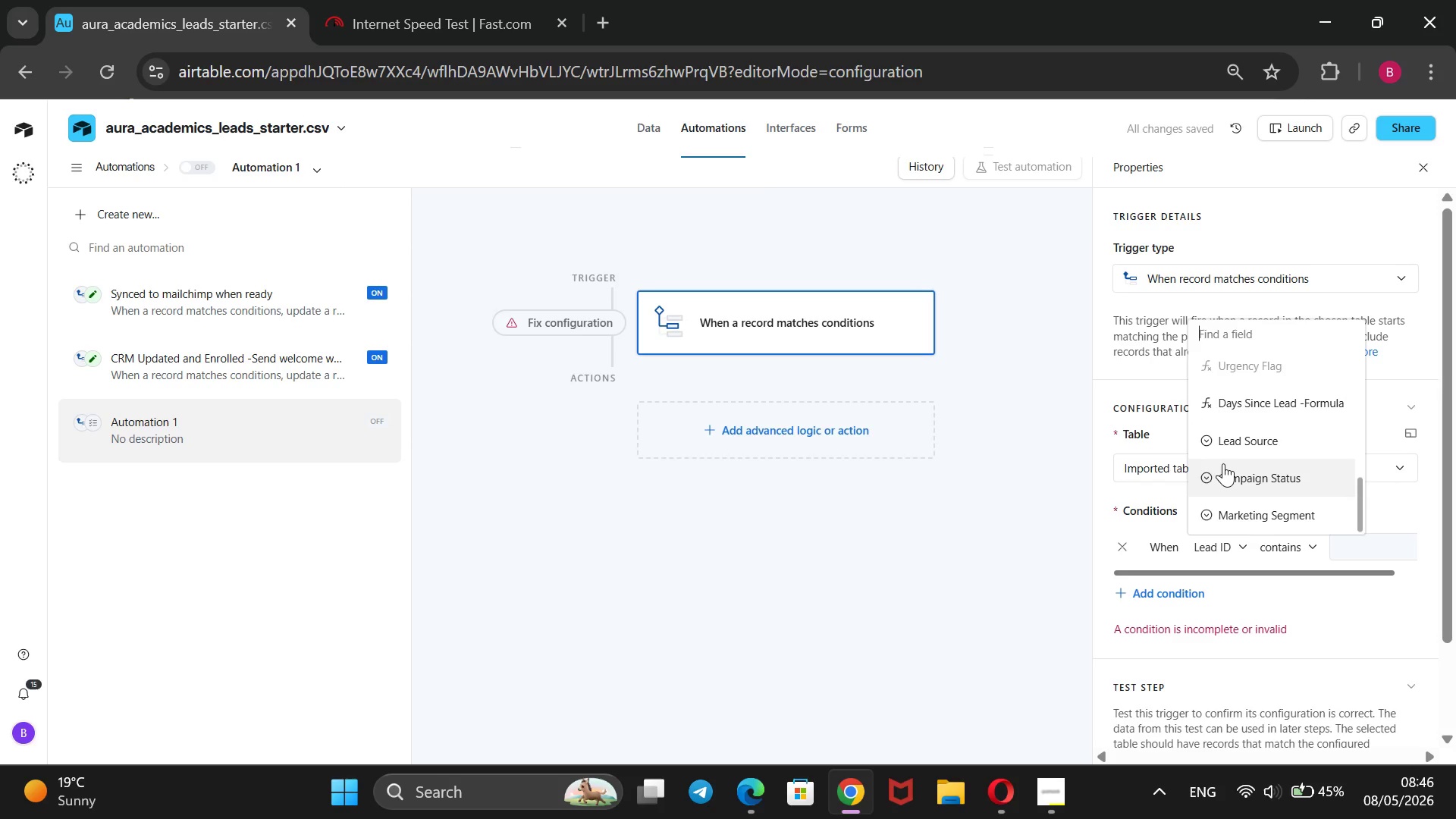 
left_click_drag(start_coordinate=[1223, 463], to_coordinate=[1228, 470])
 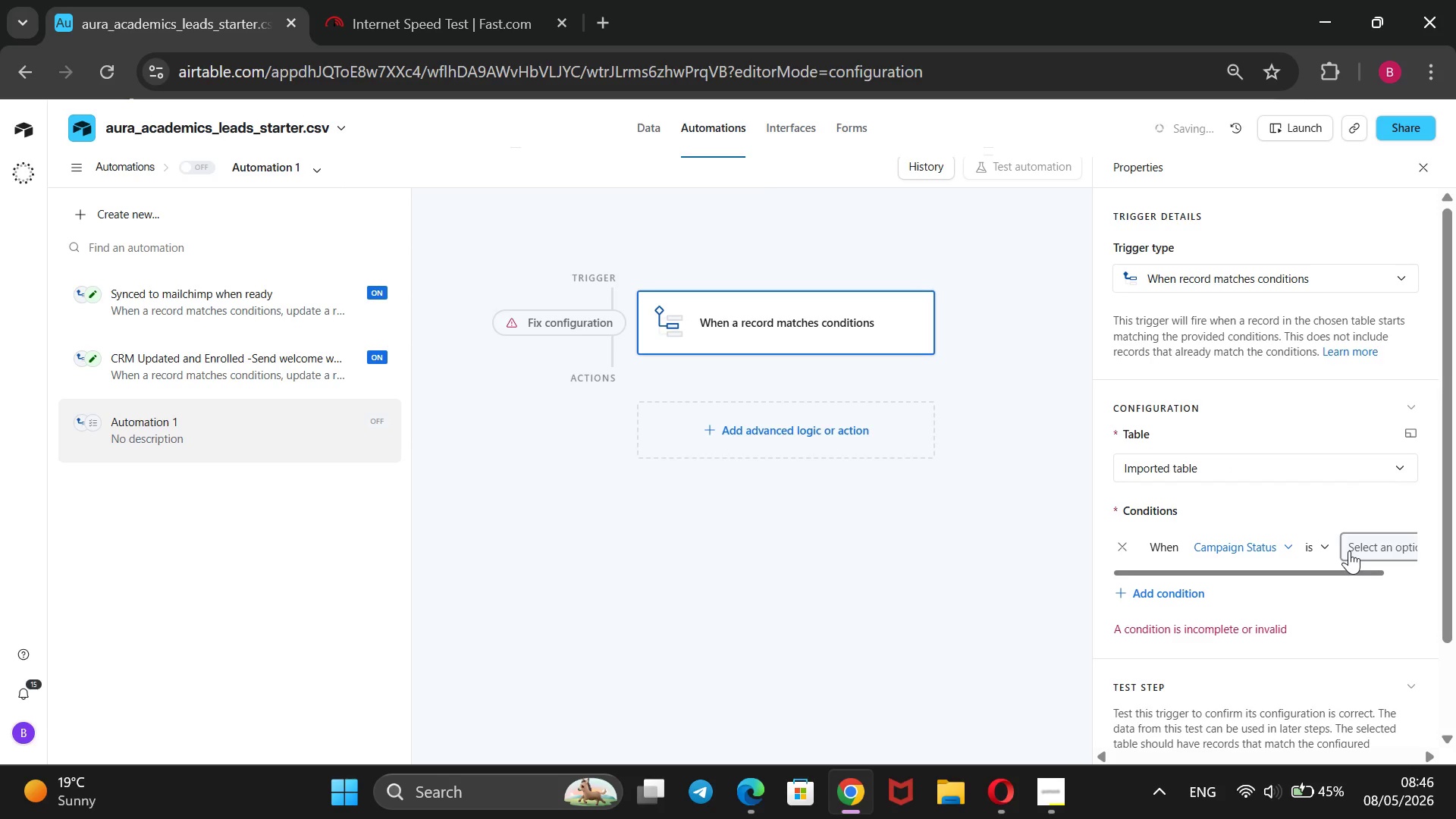 
left_click([1351, 544])
 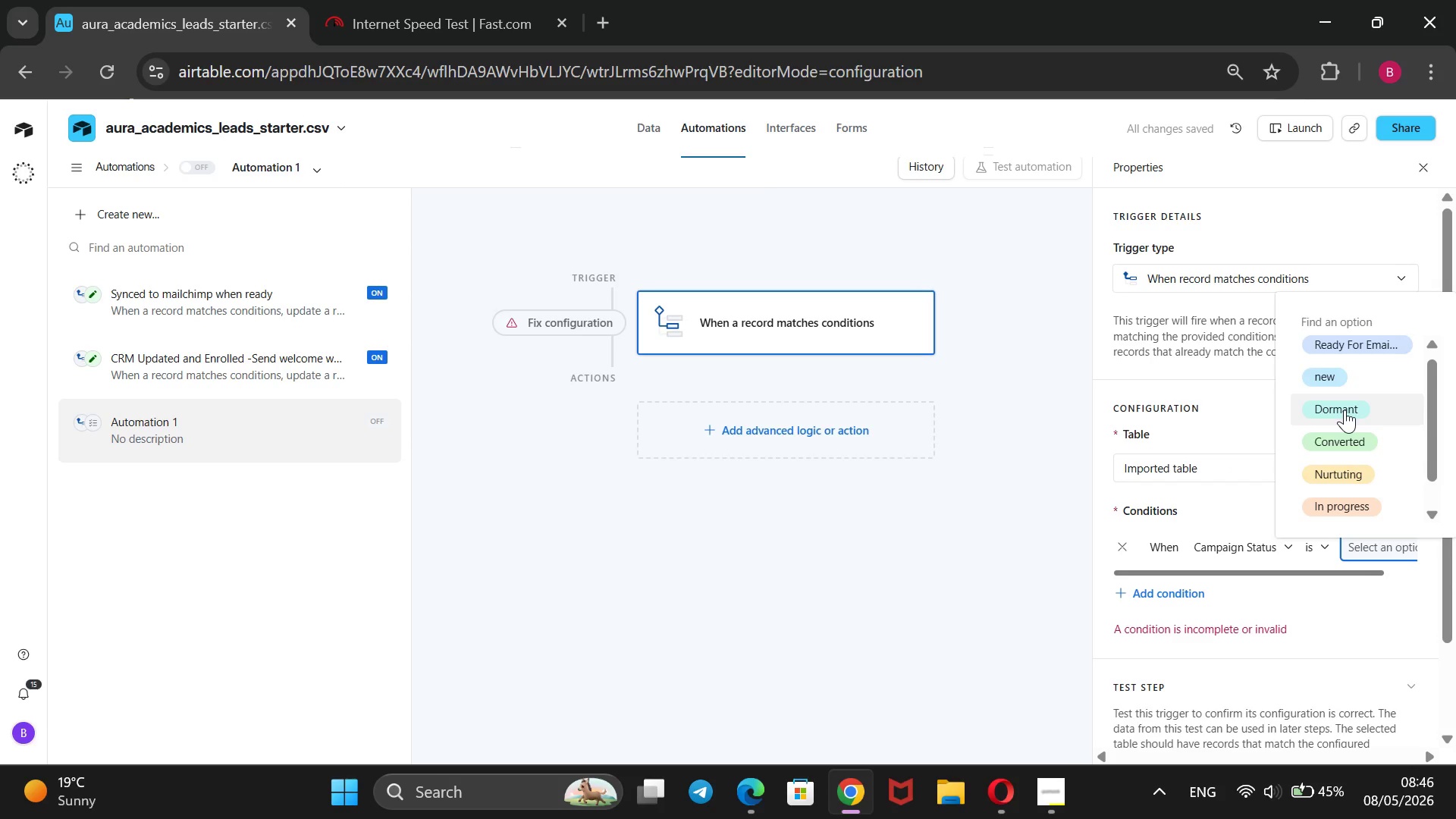 
left_click([1345, 410])
 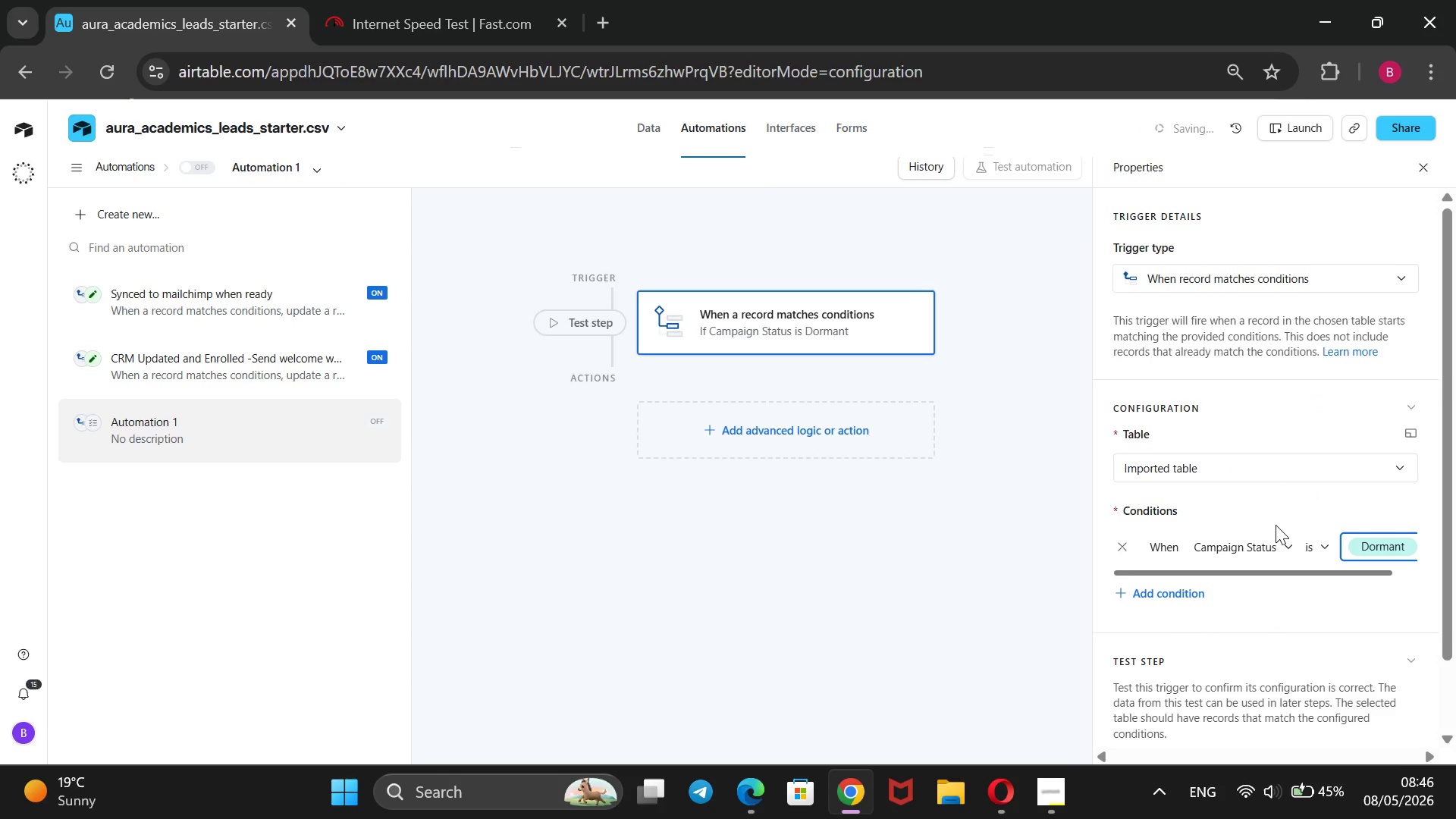 
scroll: coordinate [1276, 525], scroll_direction: down, amount: 2.0
 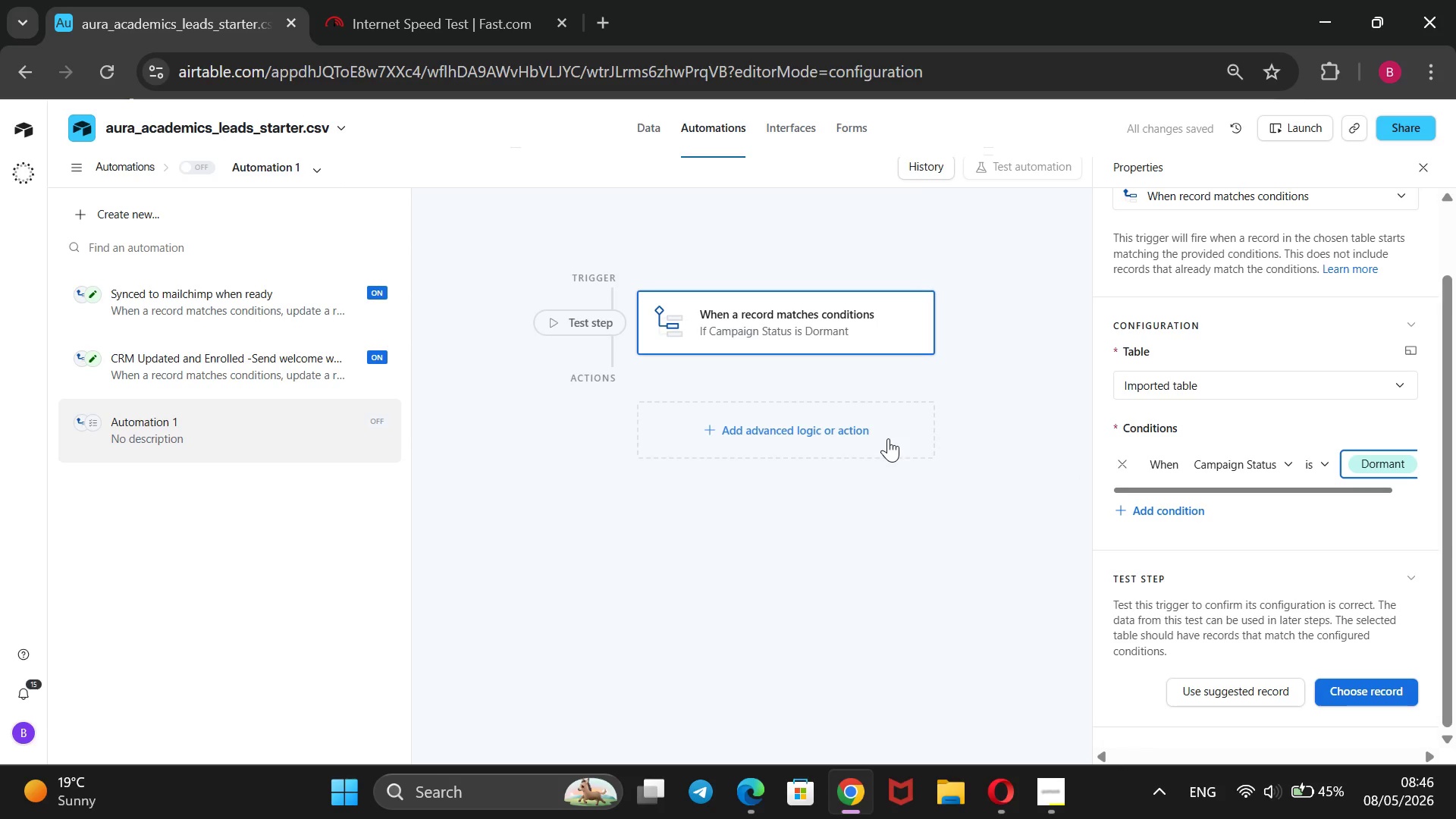 
left_click_drag(start_coordinate=[888, 438], to_coordinate=[884, 435])
 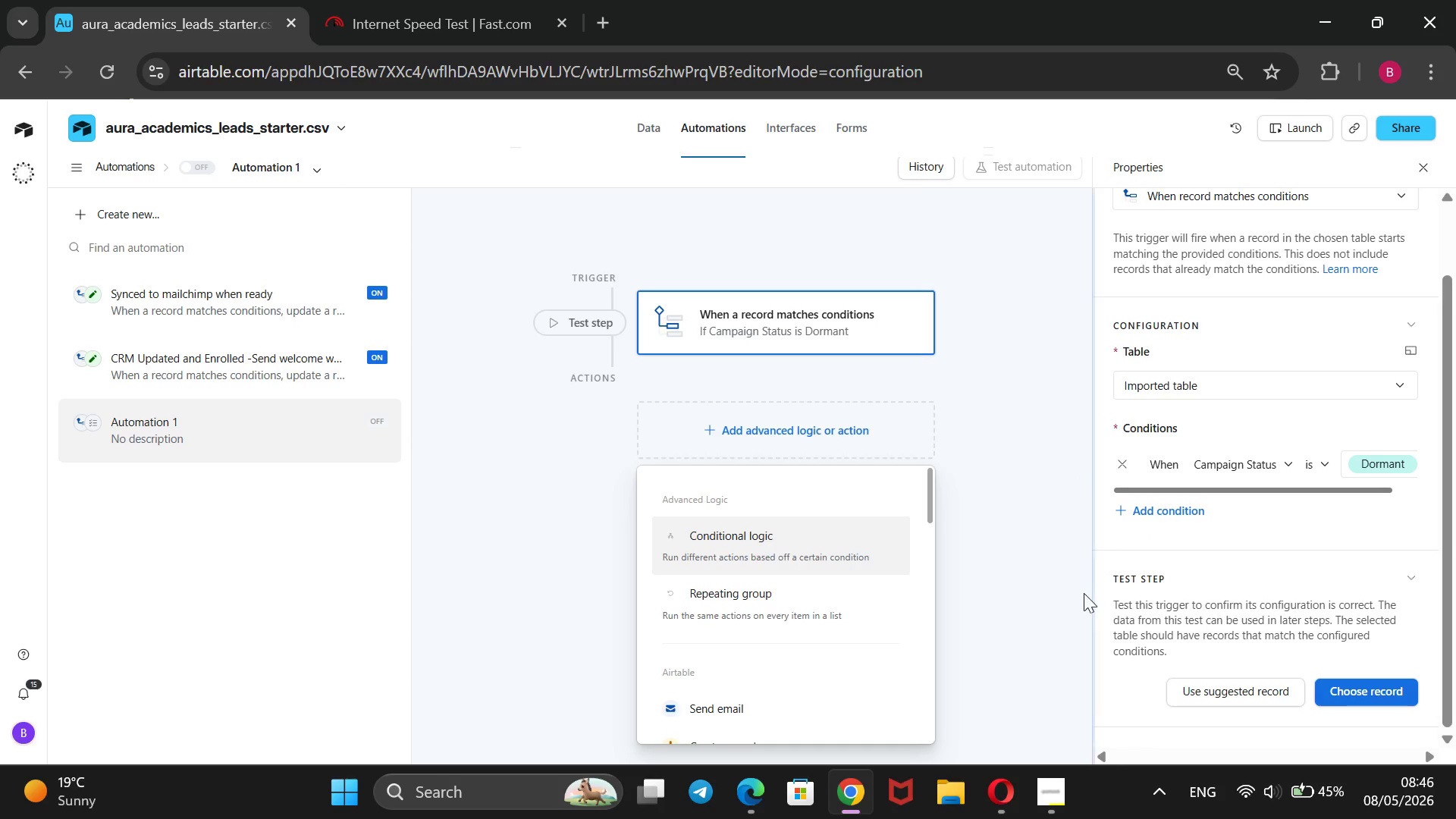 
scroll: coordinate [761, 558], scroll_direction: down, amount: 1.0
 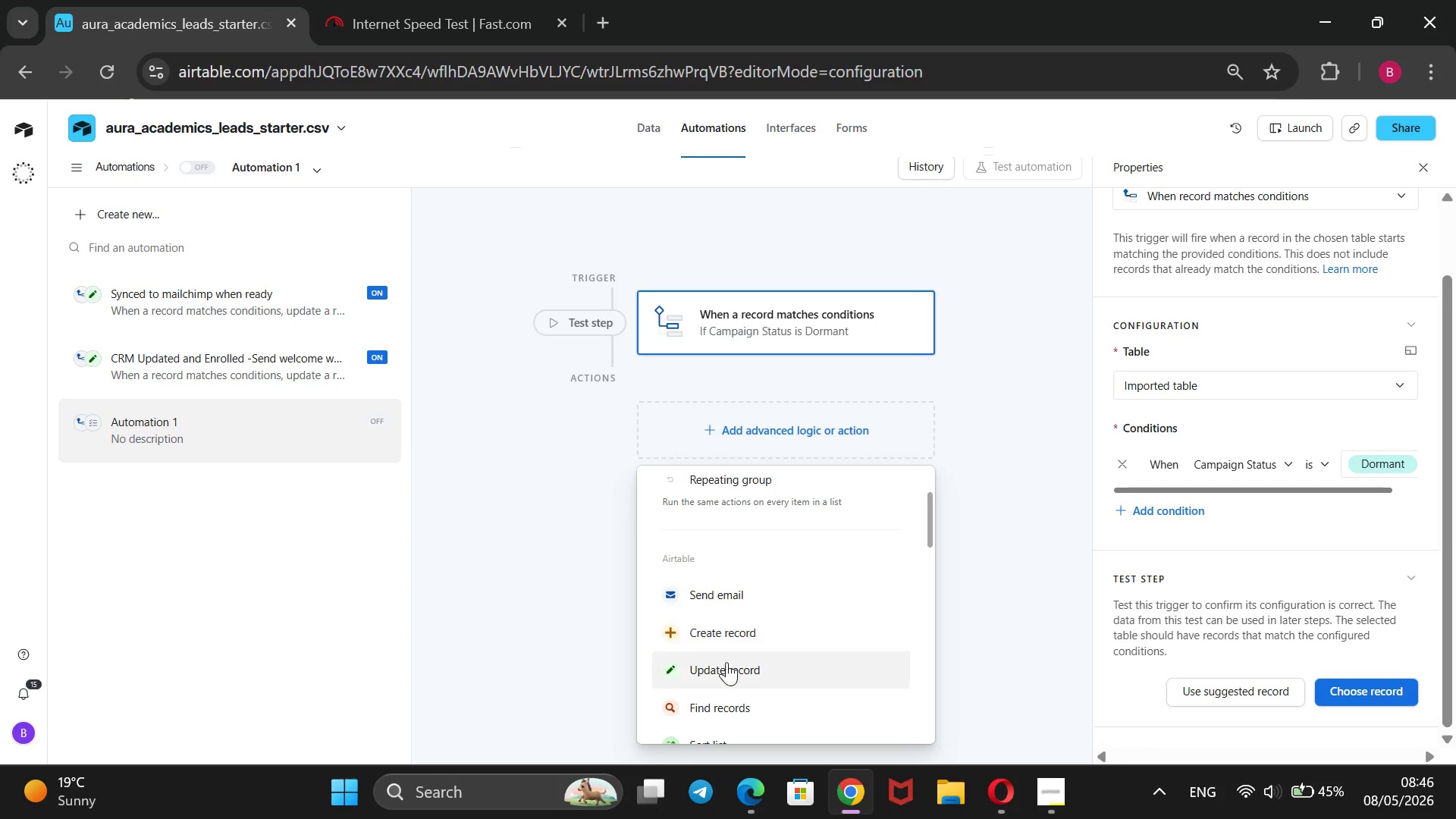 
left_click([726, 662])
 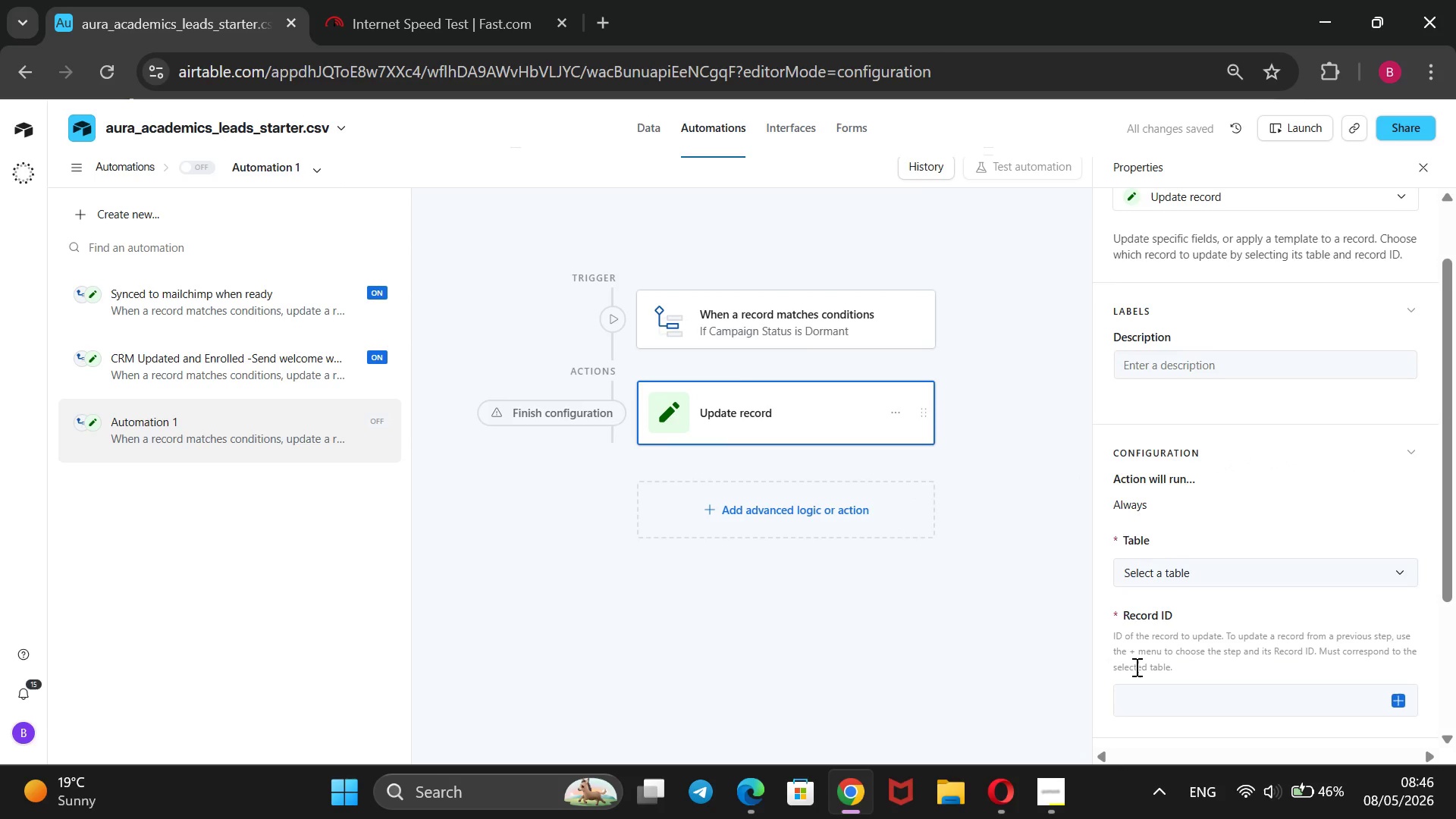 
scroll: coordinate [1163, 661], scroll_direction: down, amount: 1.0
 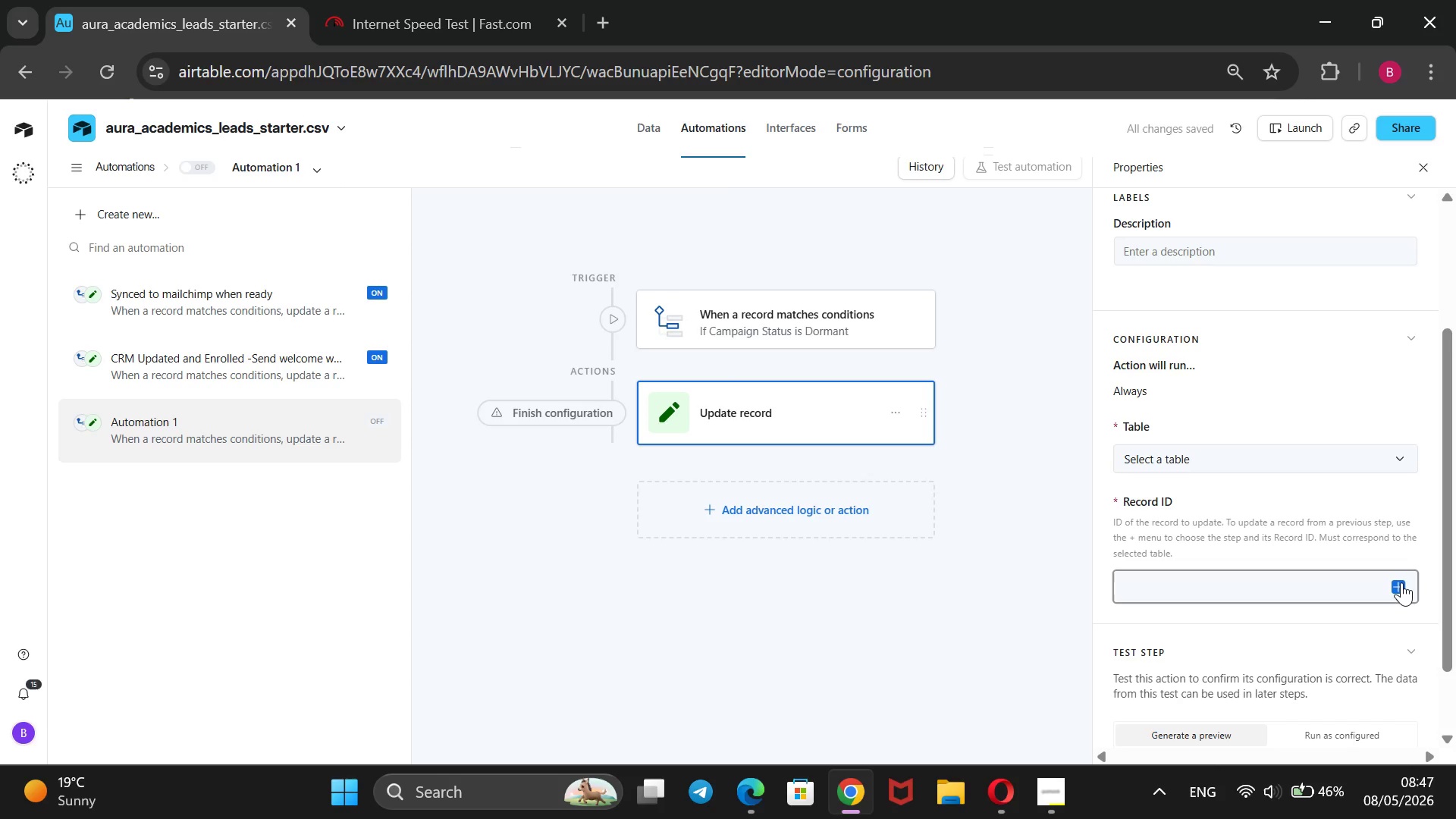 
left_click([1401, 582])
 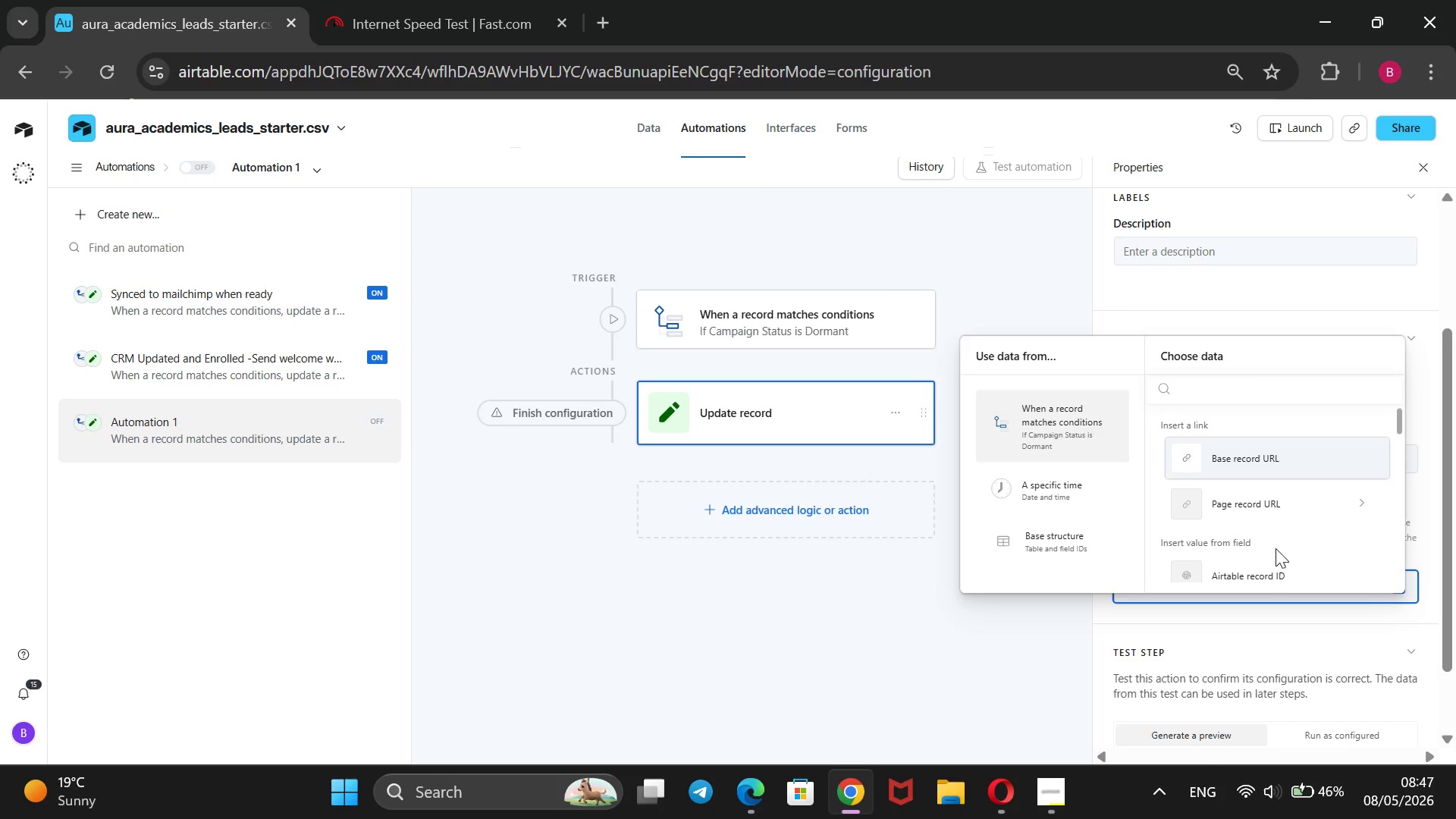 
left_click([1276, 563])
 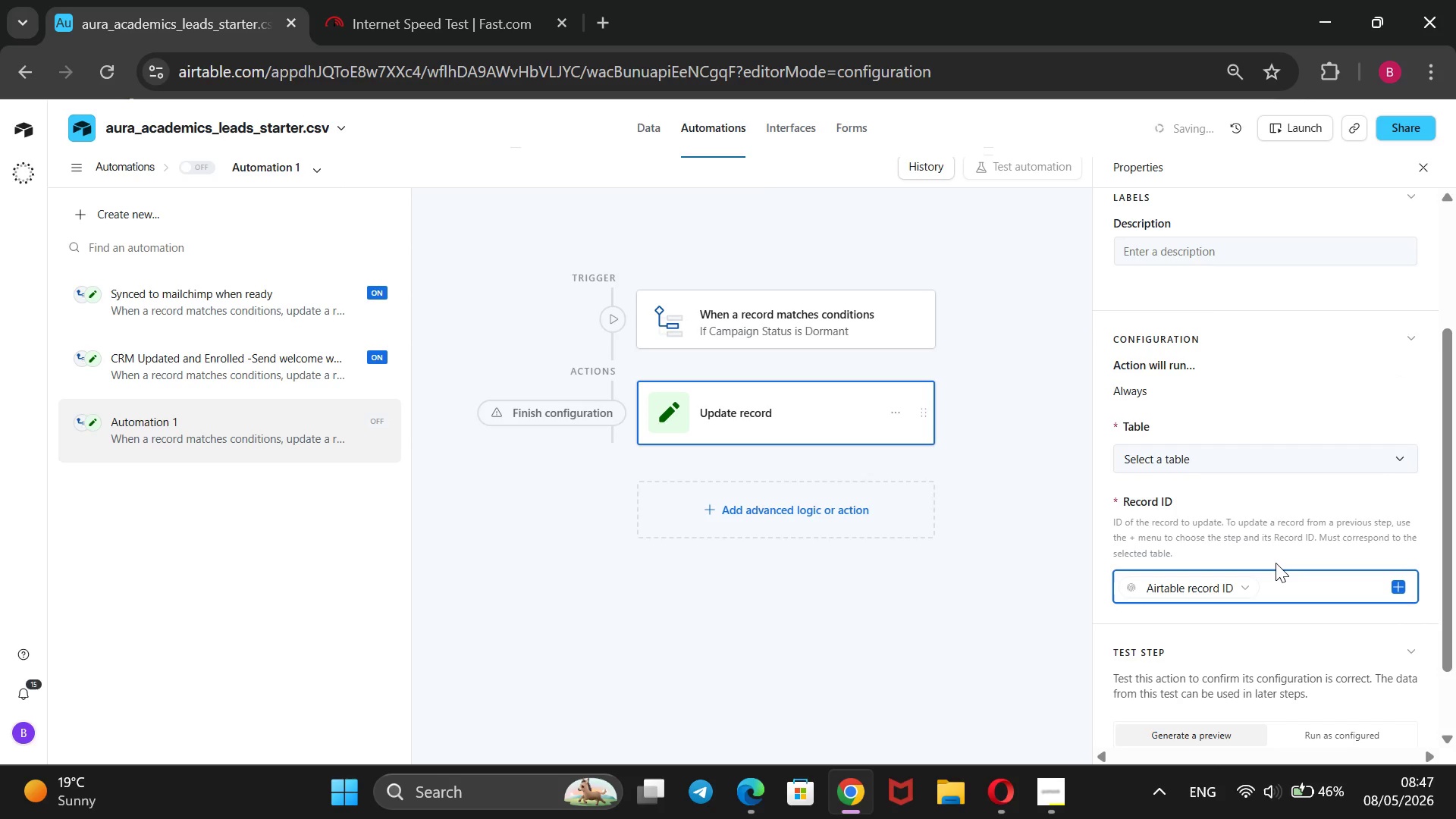 
scroll: coordinate [1286, 624], scroll_direction: down, amount: 5.0
 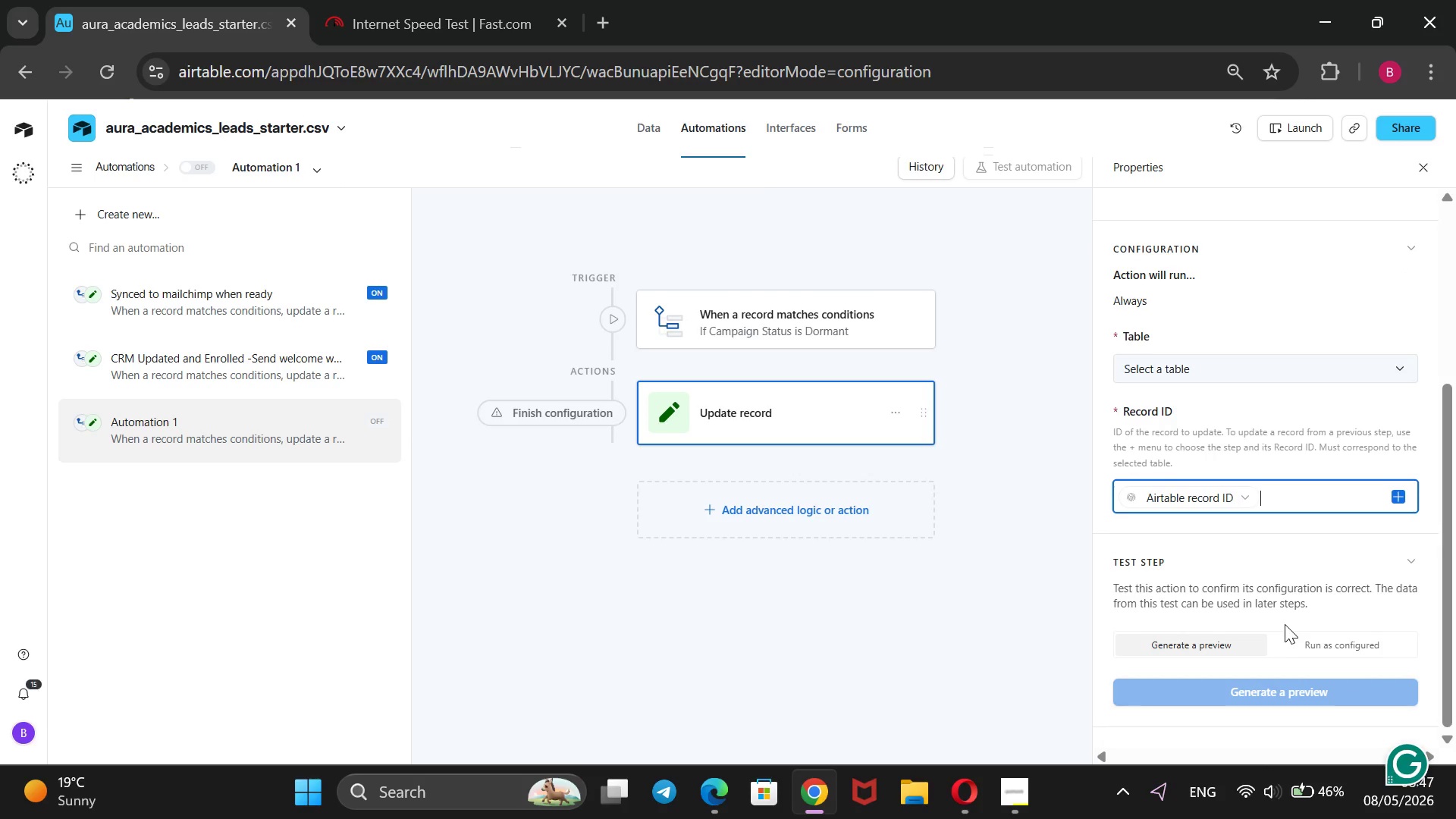 
wait(7.51)
 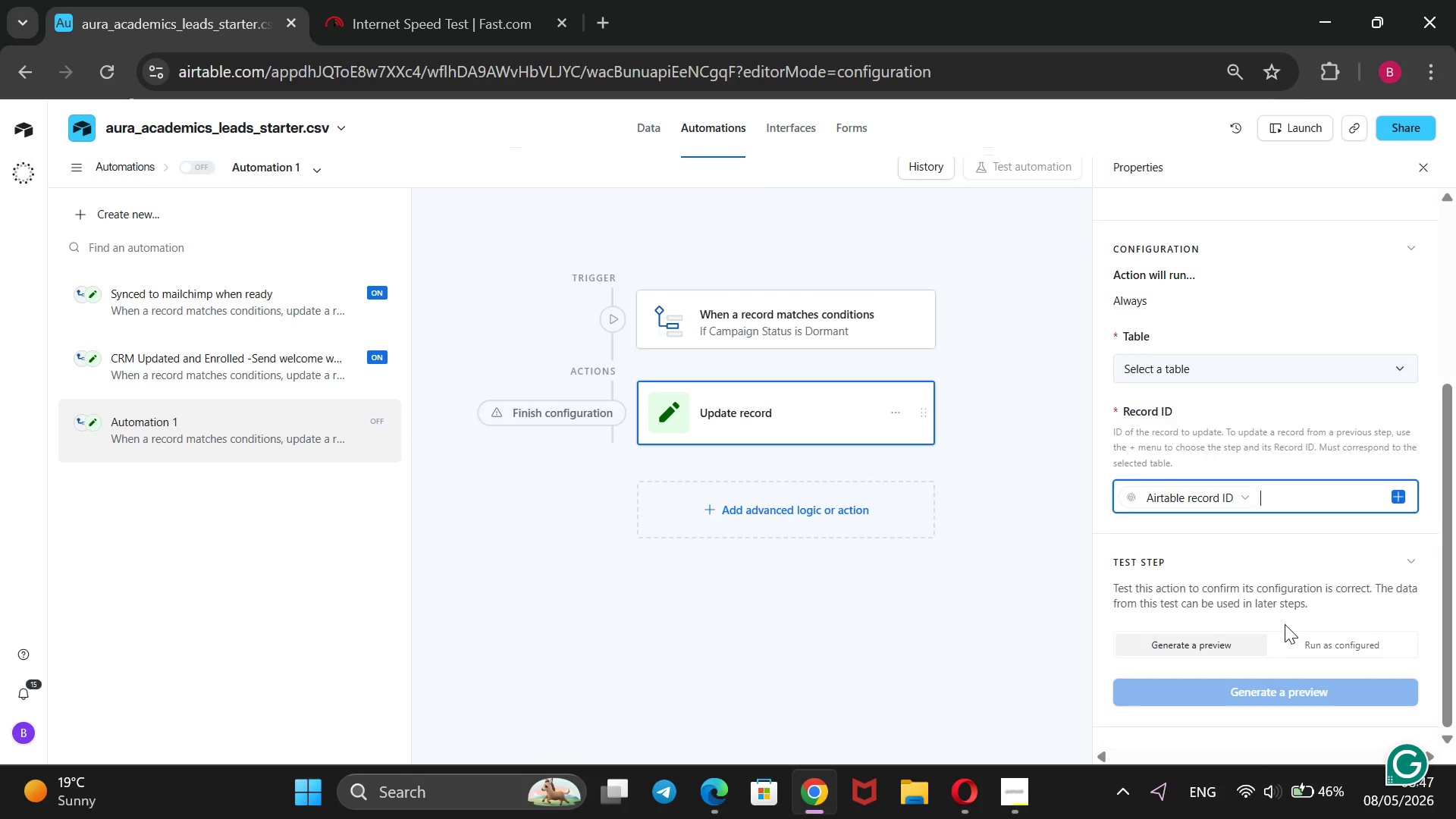 
scroll: coordinate [1276, 612], scroll_direction: up, amount: 1.0
 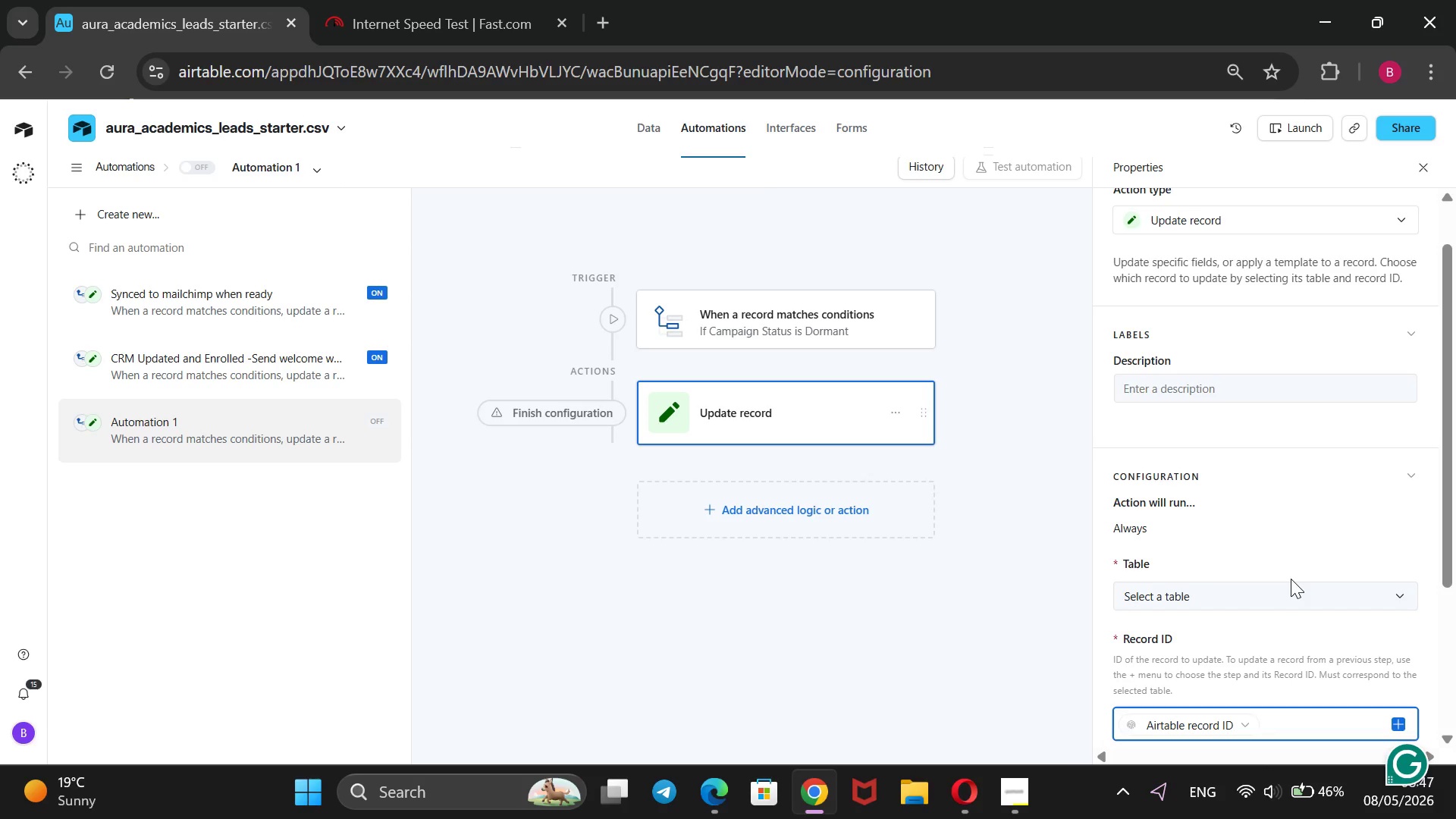 
left_click([1273, 586])
 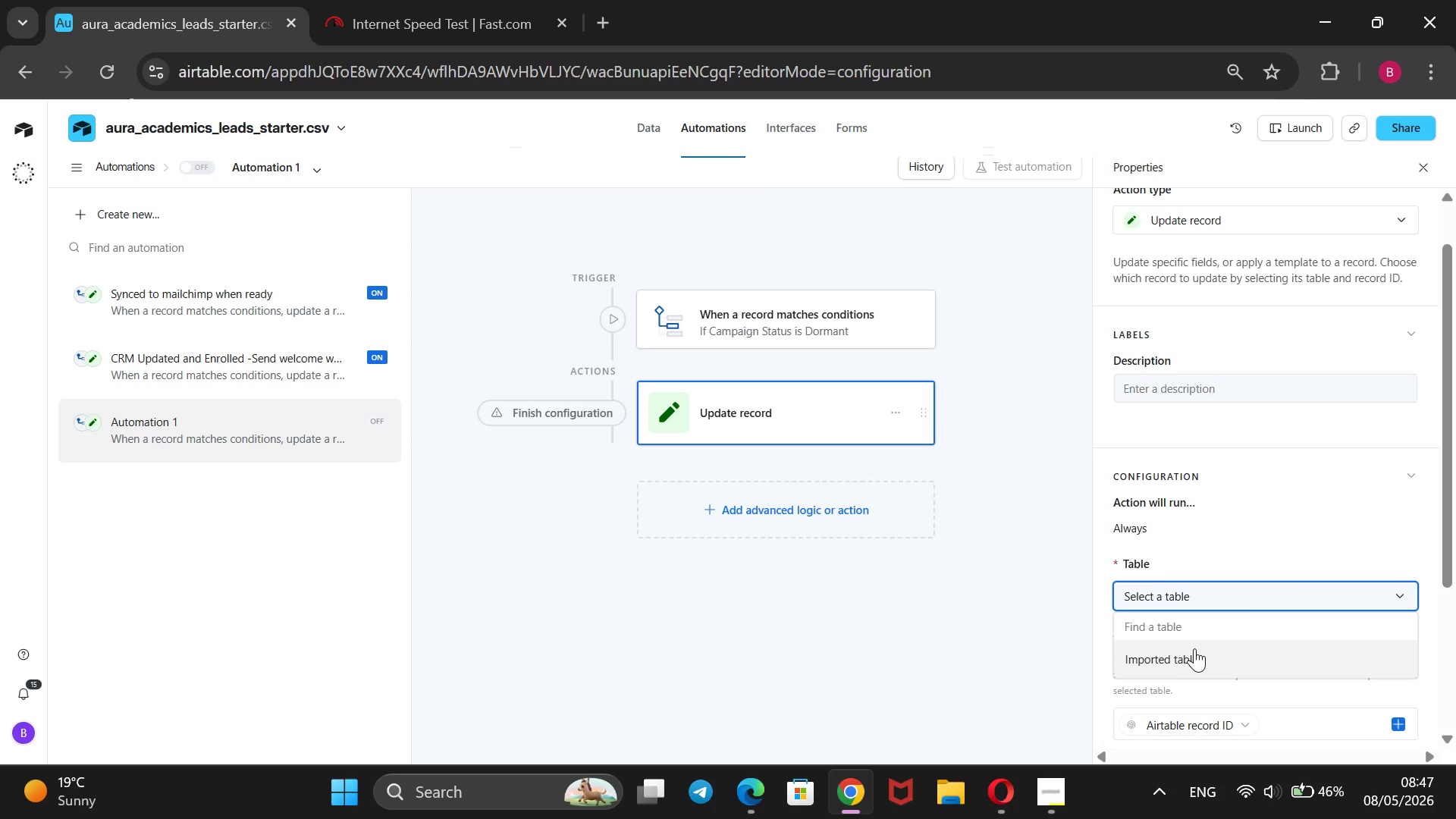 
left_click([1191, 653])
 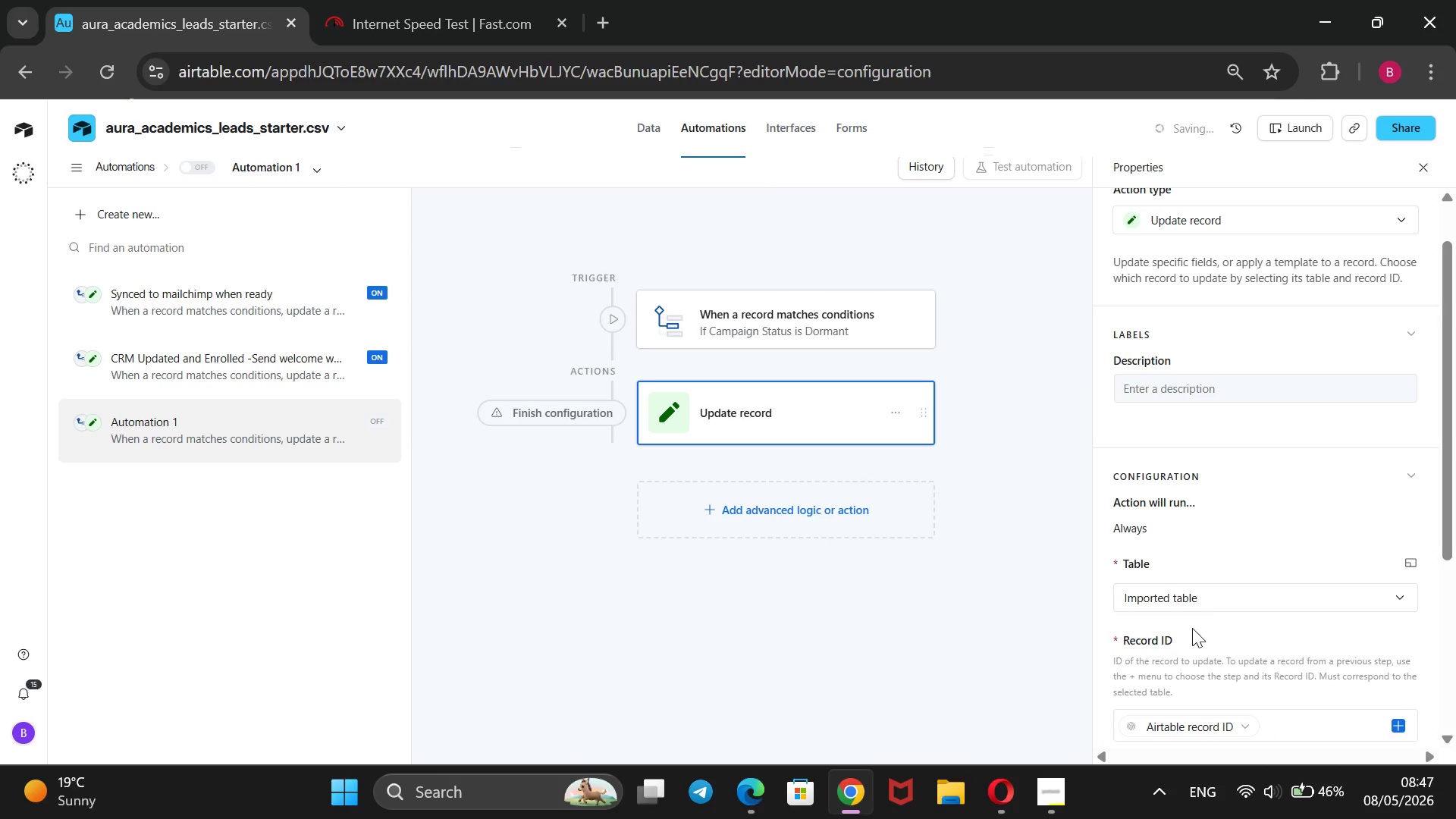 
scroll: coordinate [1195, 620], scroll_direction: down, amount: 2.0
 